 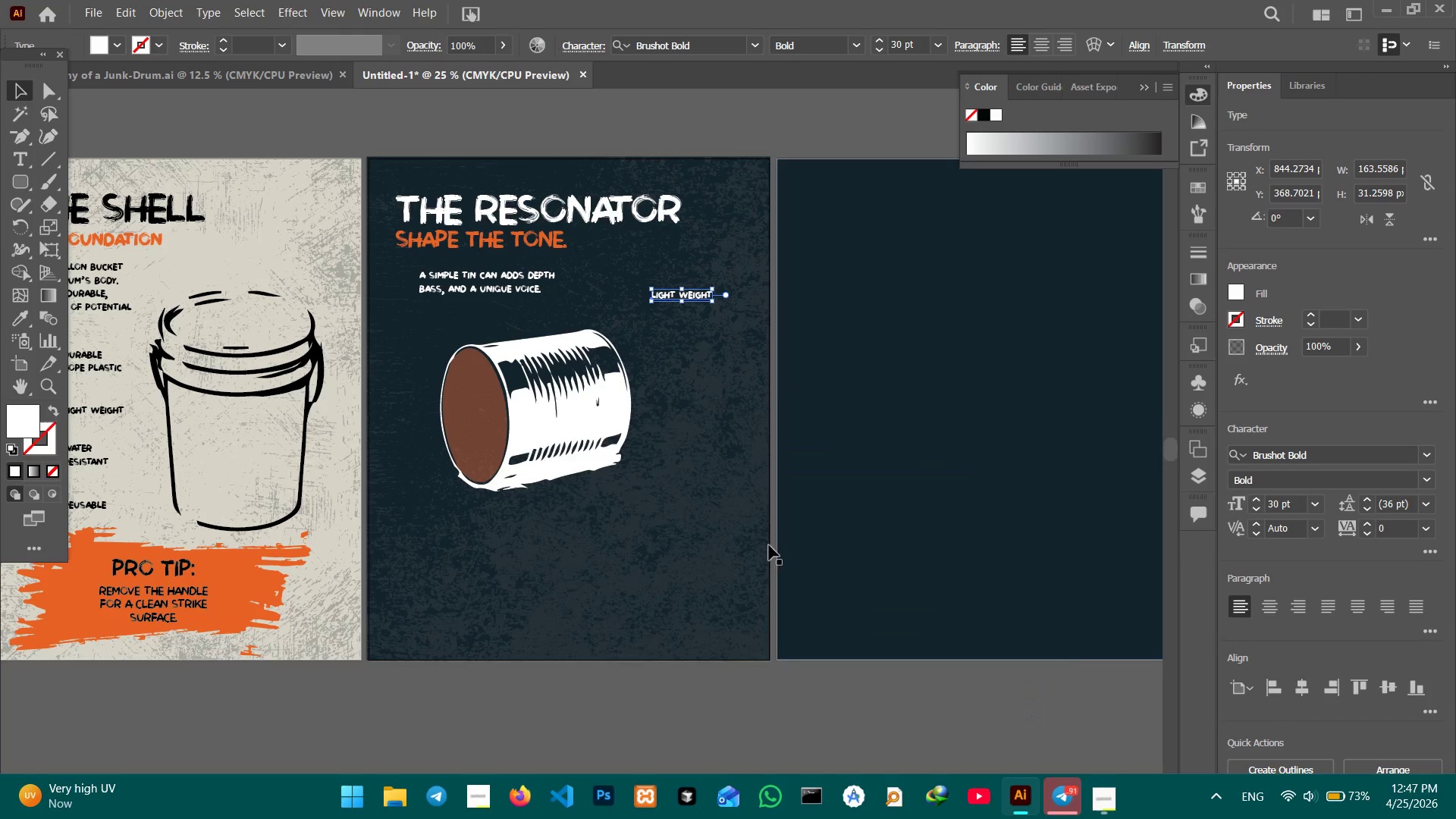 
key(Control+Equal)
 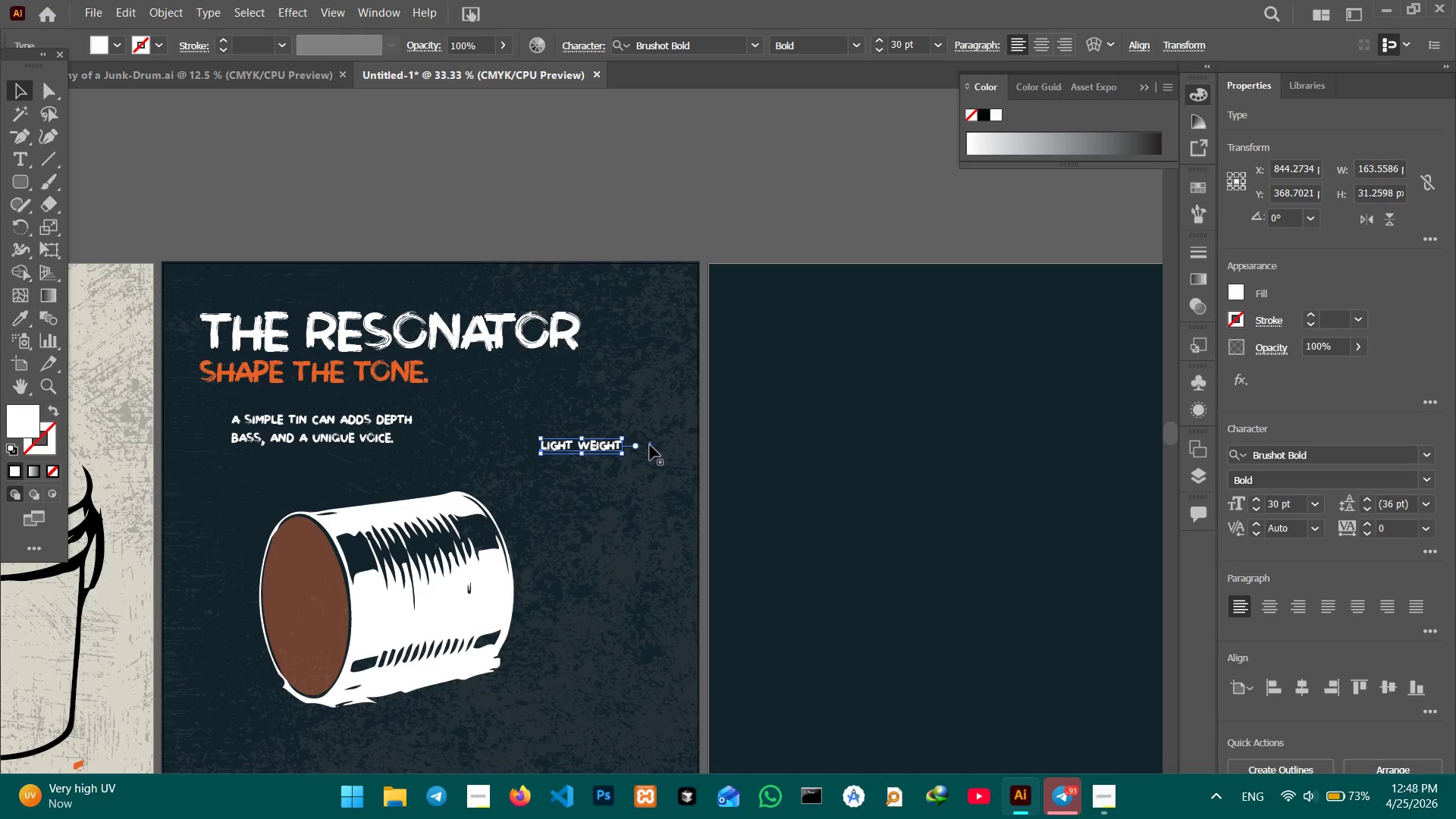 
hold_key(key=Space, duration=0.89)
 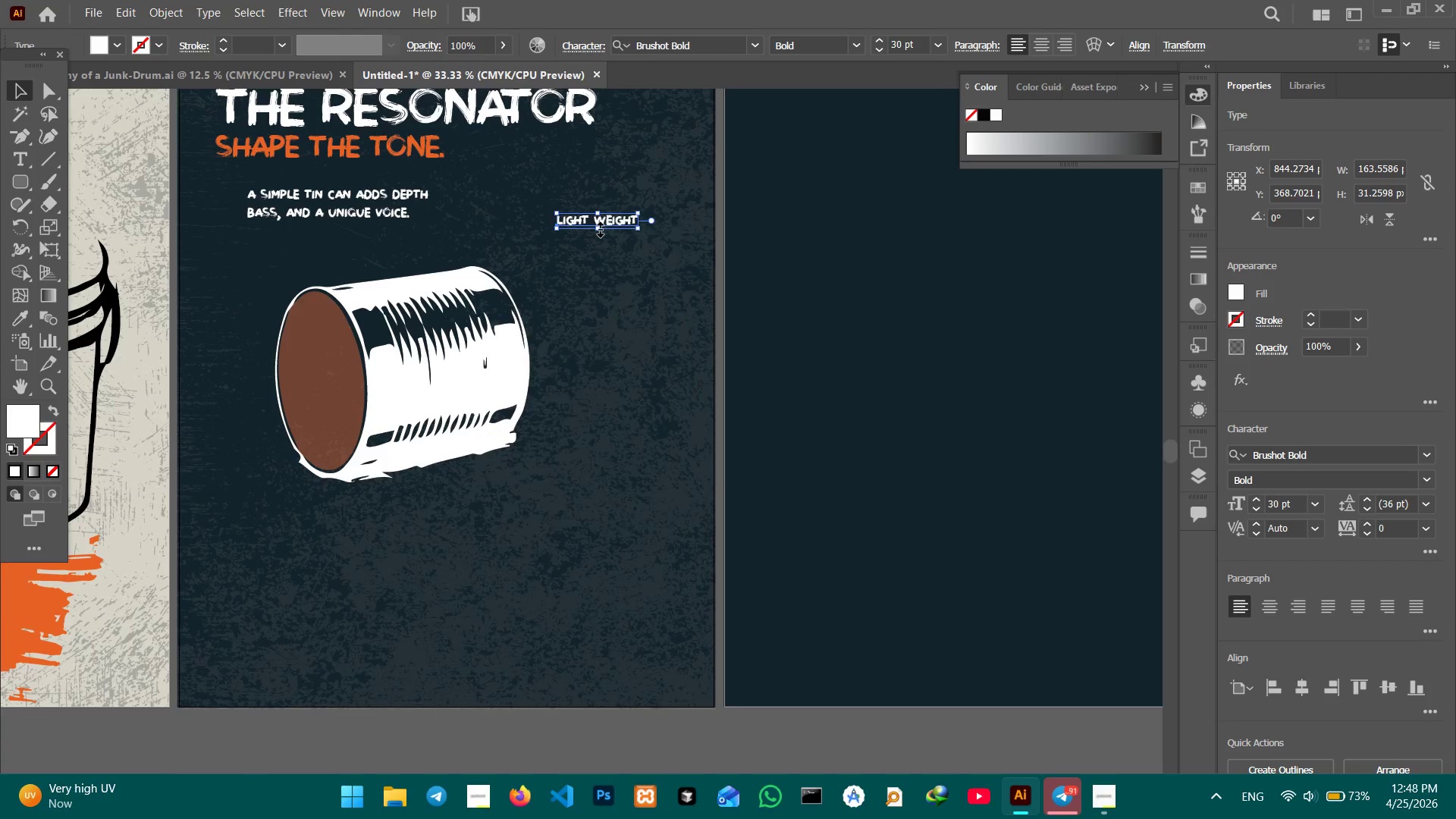 
left_click_drag(start_coordinate=[613, 535], to_coordinate=[629, 309])
 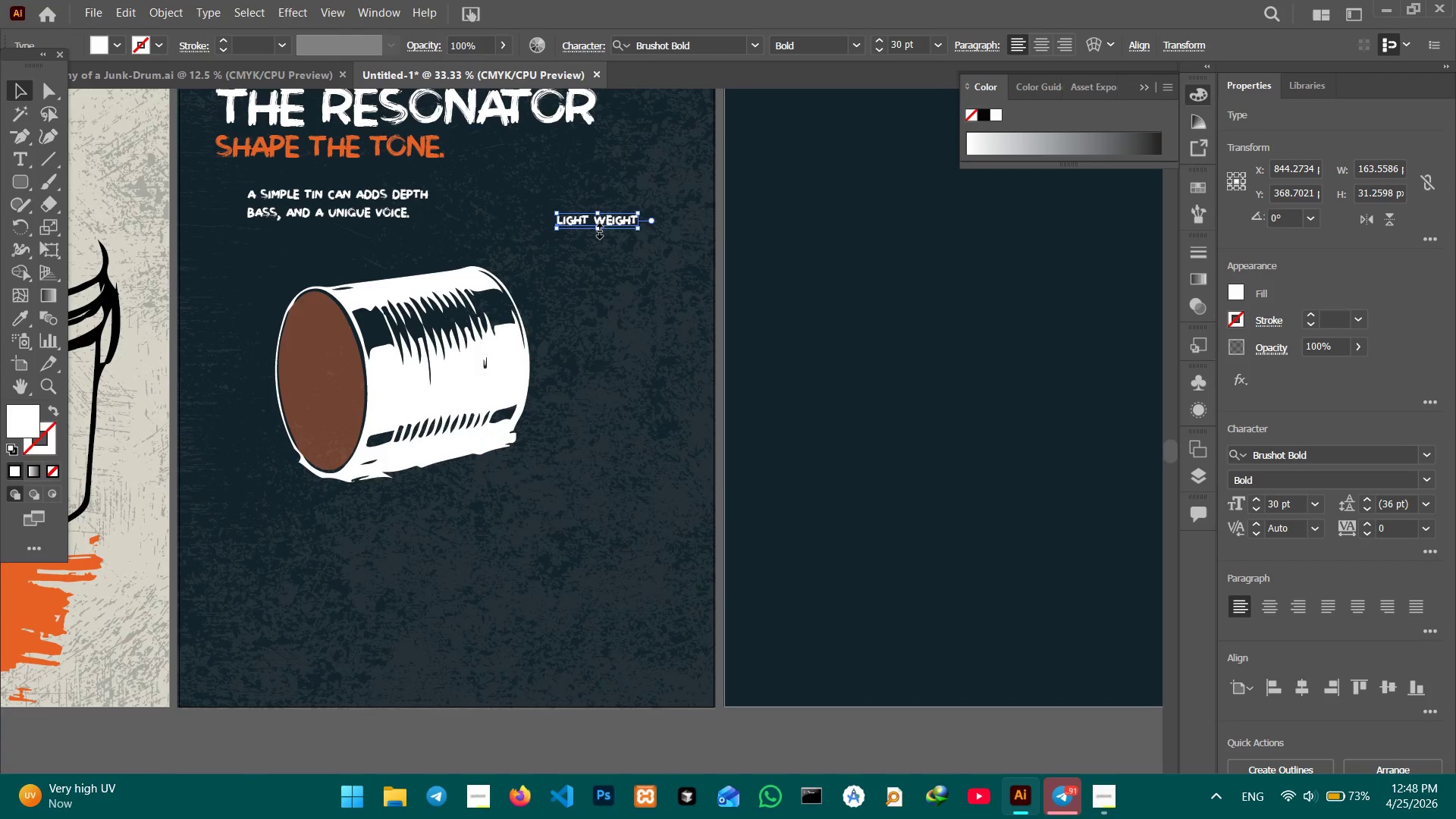 
left_click_drag(start_coordinate=[598, 229], to_coordinate=[594, 242])
 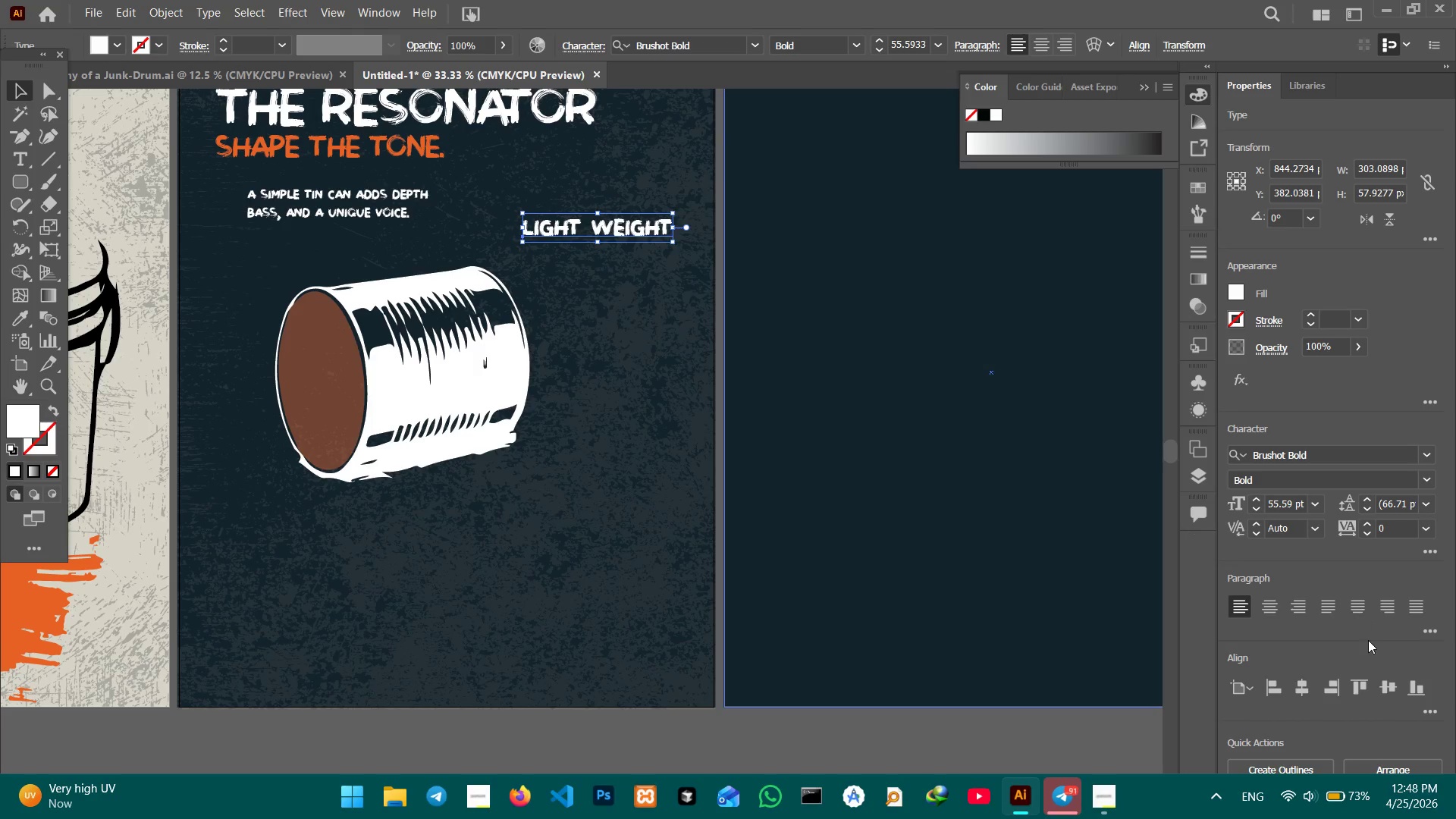 
hold_key(key=ShiftLeft, duration=1.39)
 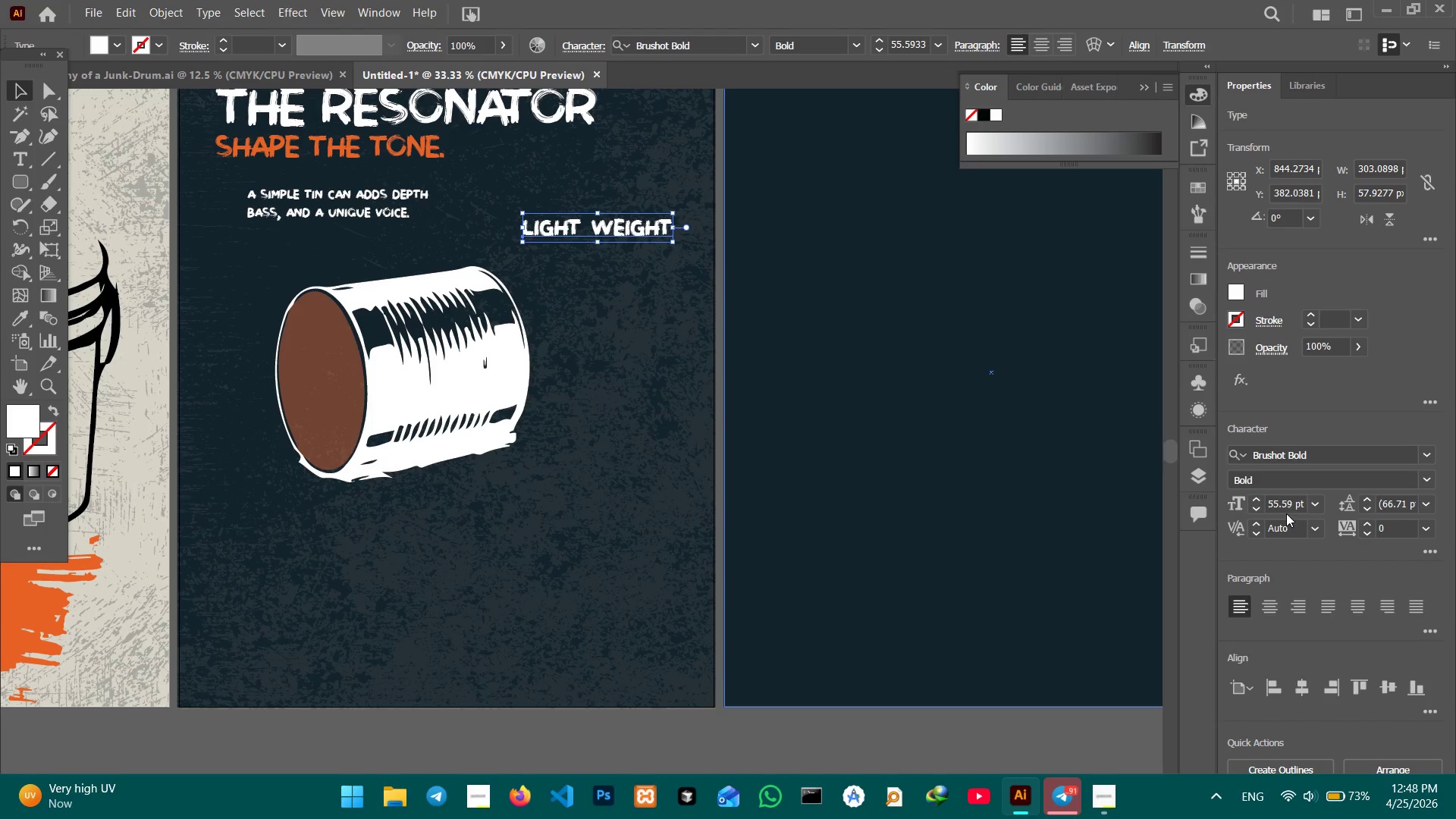 
left_click([1286, 511])
 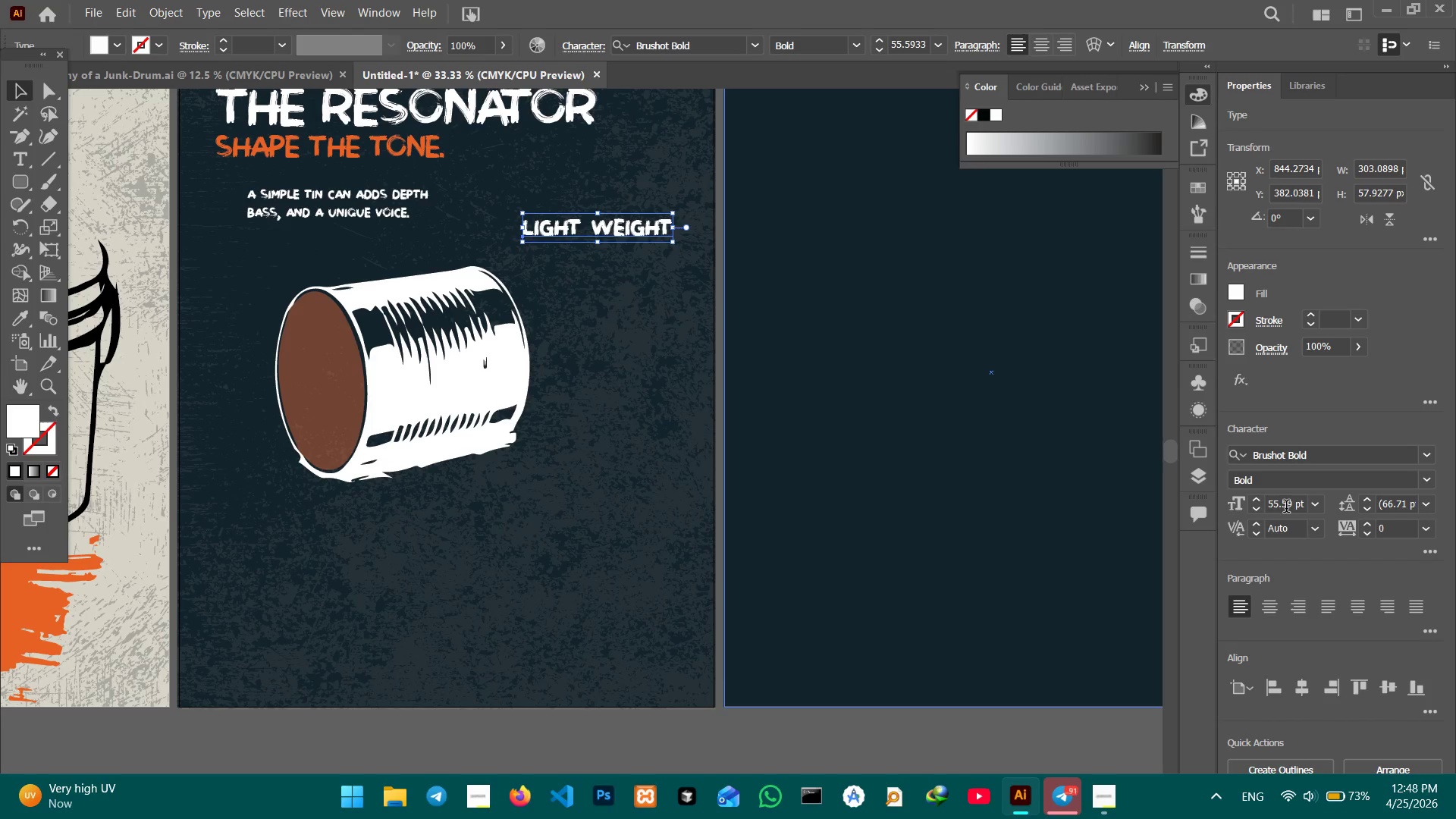 
double_click([1286, 508])
 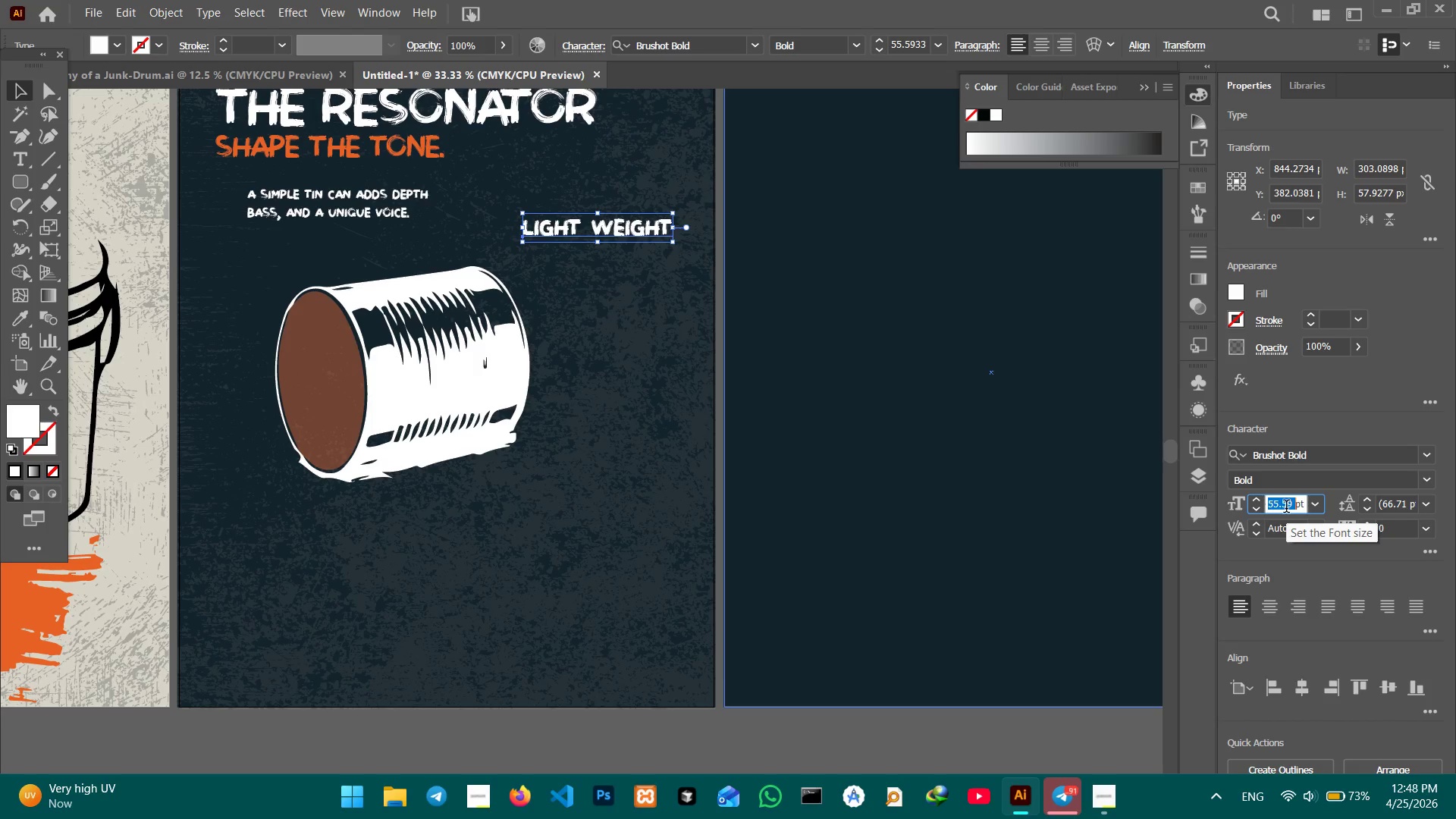 
triple_click([1286, 508])
 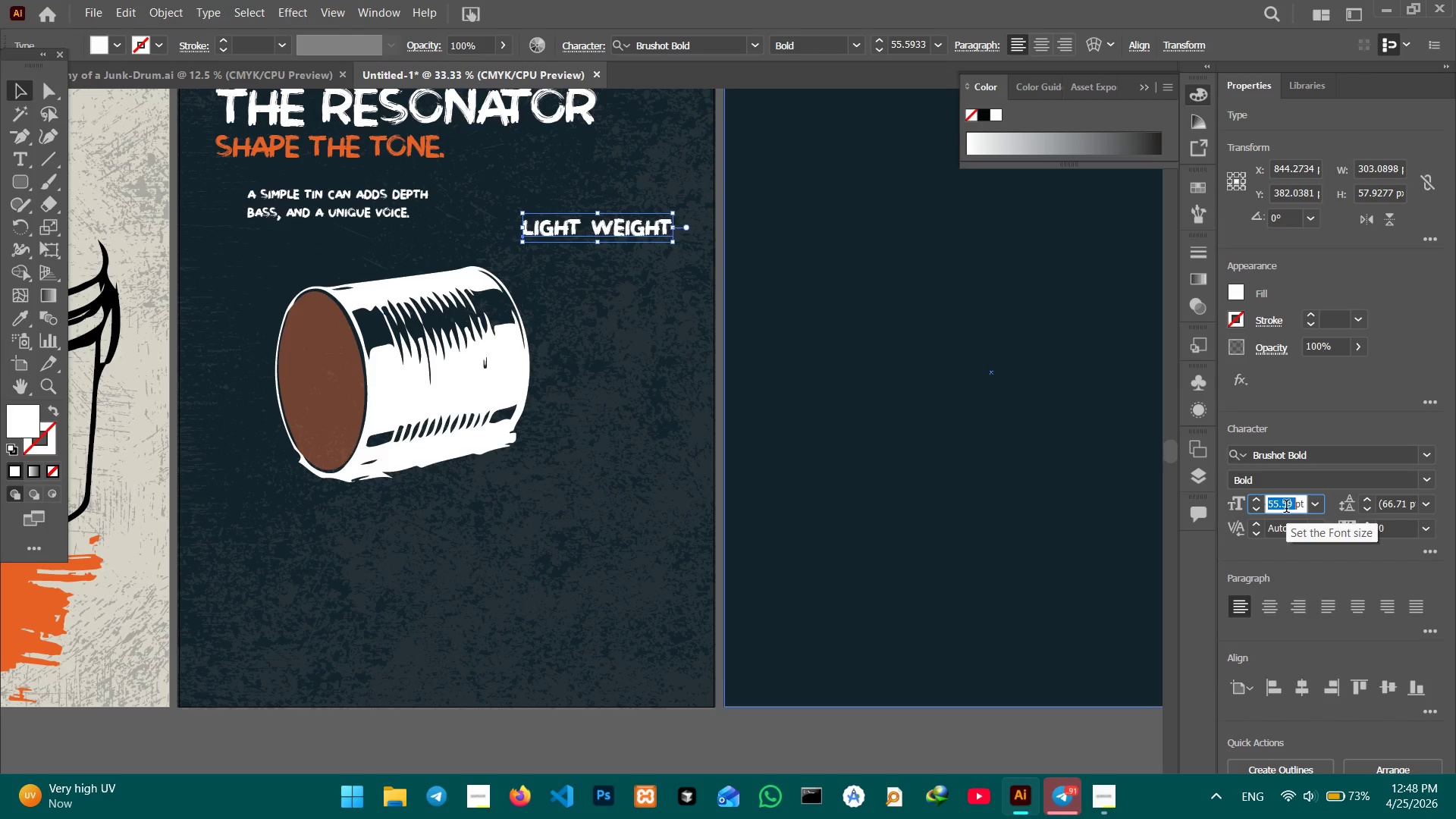 
key(Numpad5)
 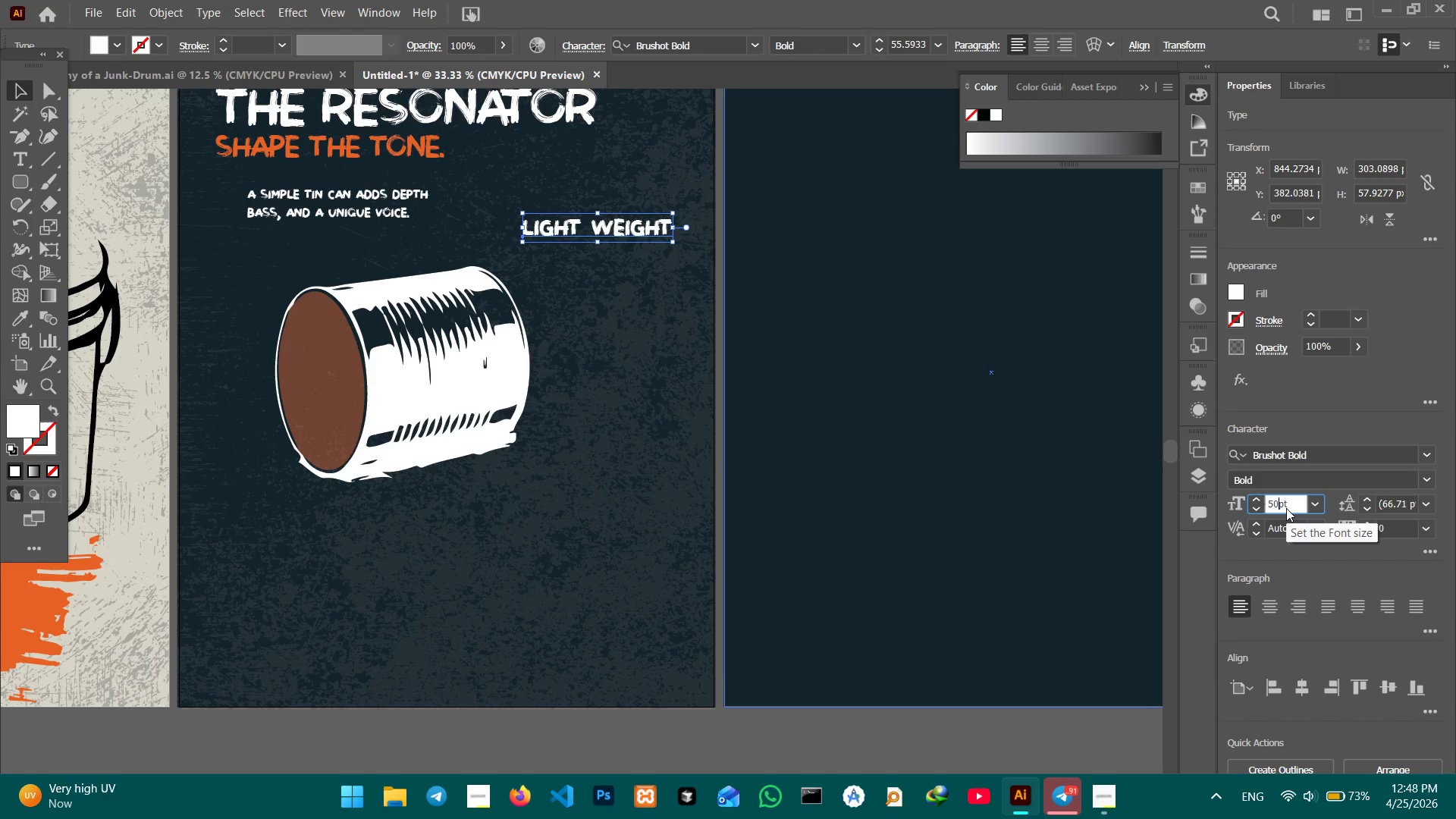 
key(Numpad0)
 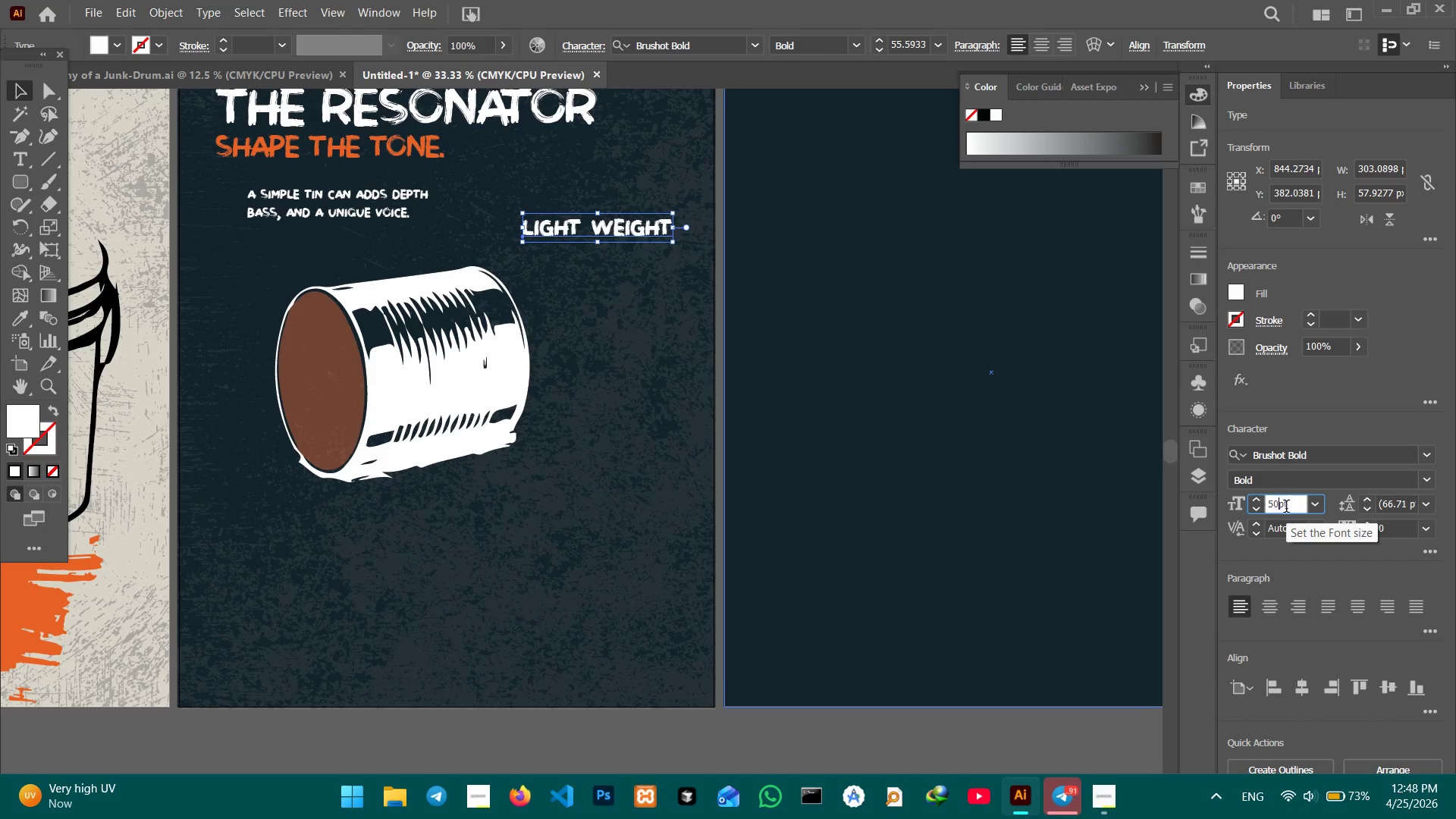 
key(Enter)
 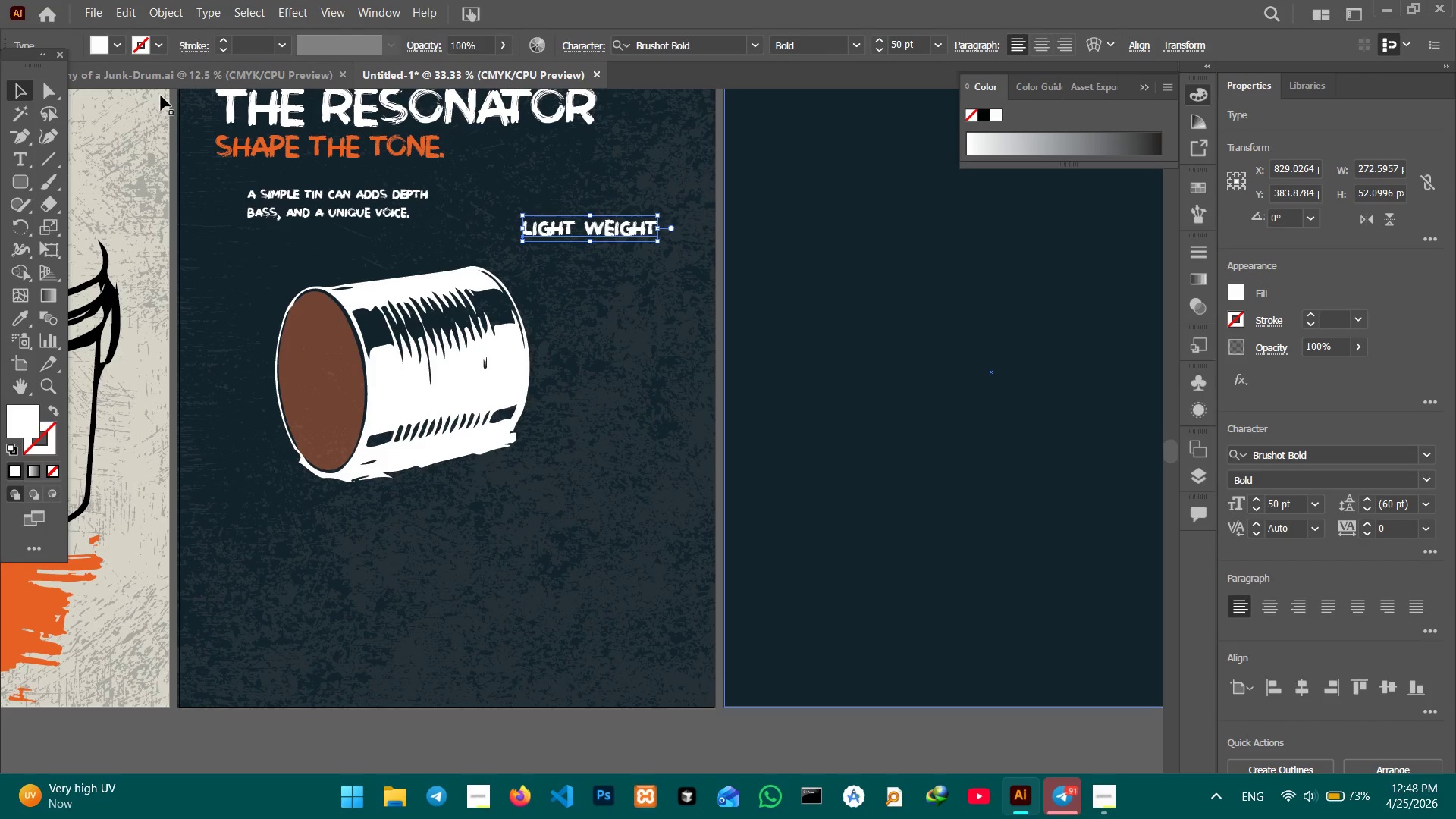 
left_click([273, 206])
 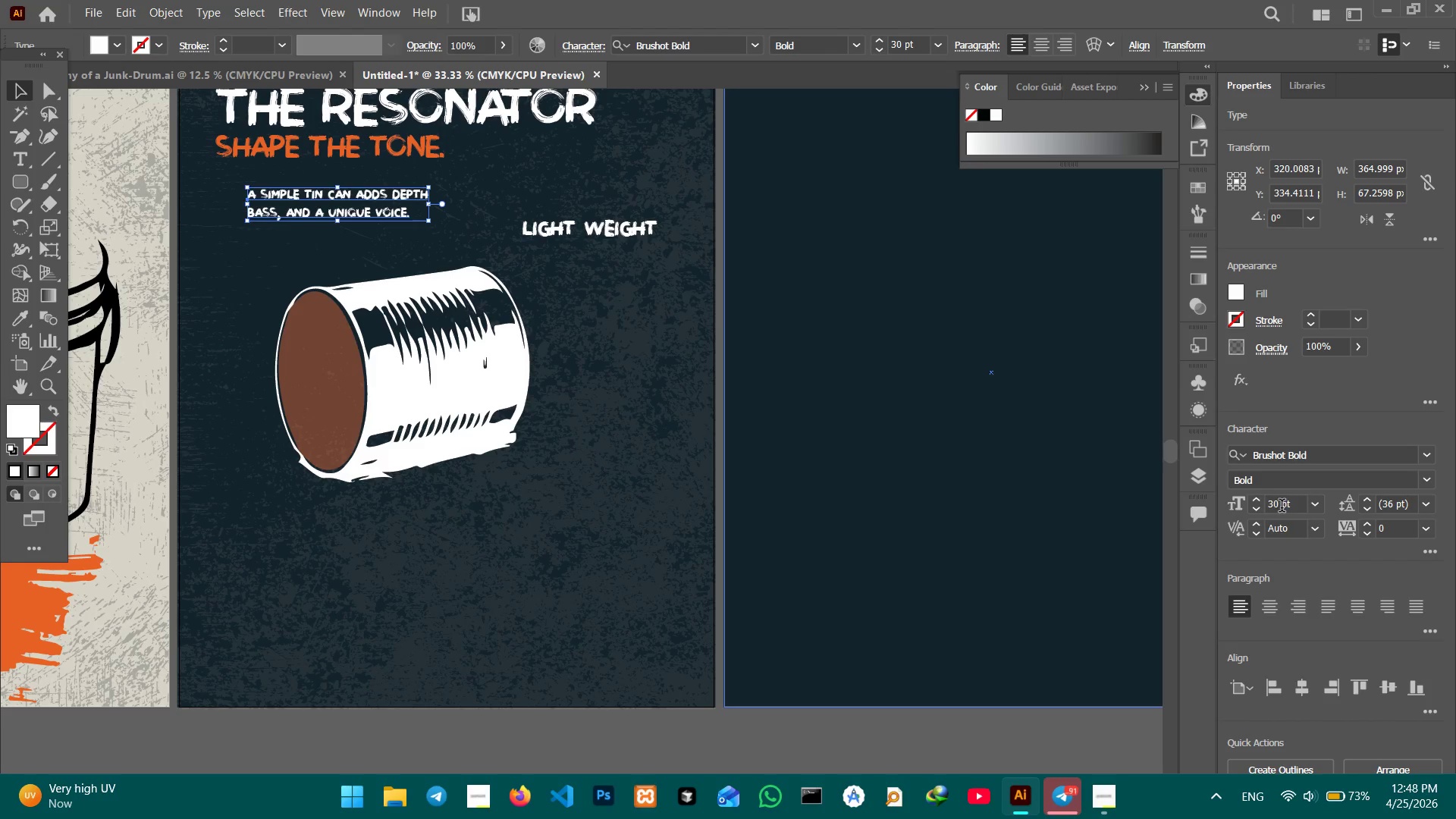 
double_click([1277, 507])
 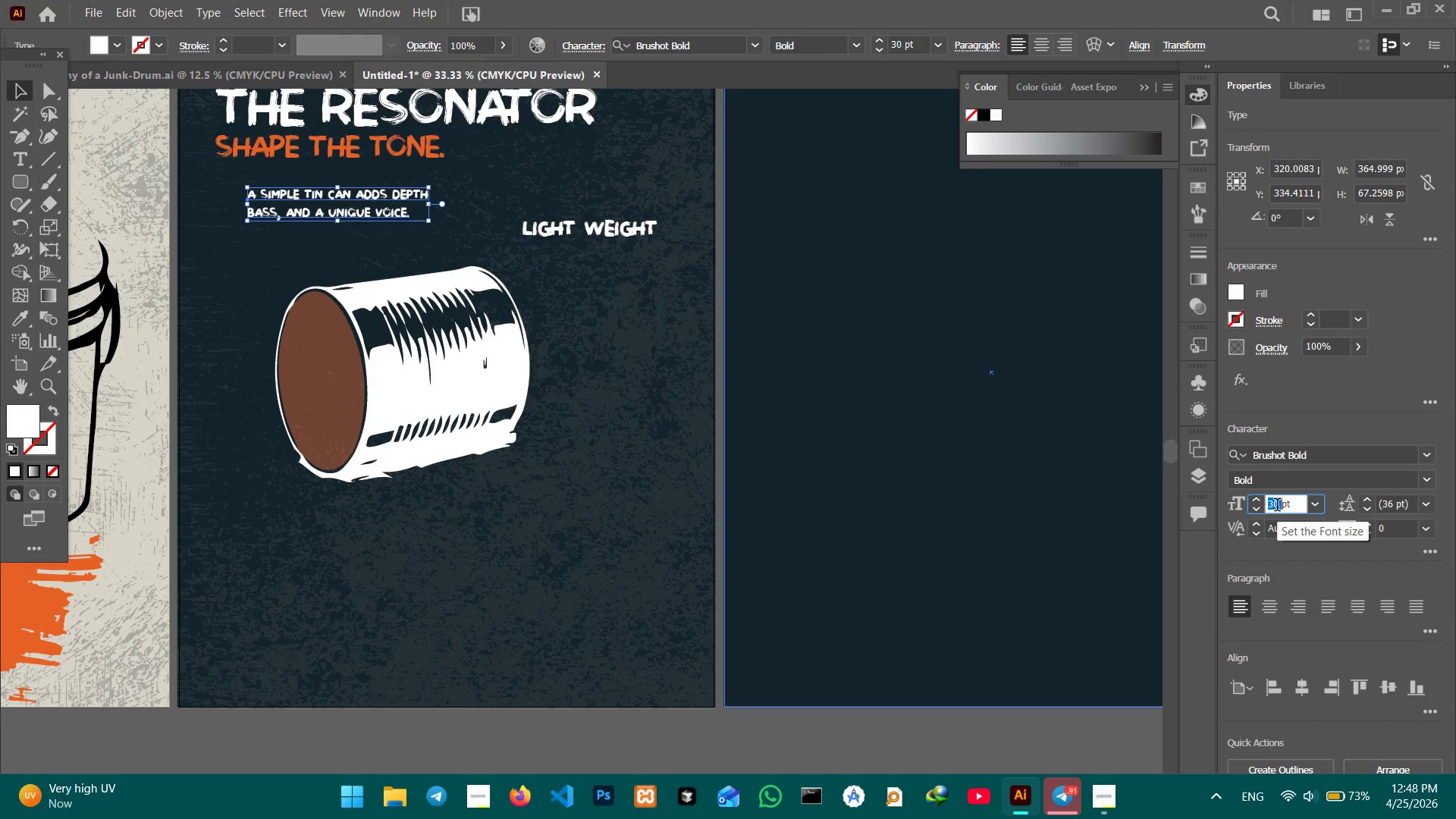 
key(Numpad4)
 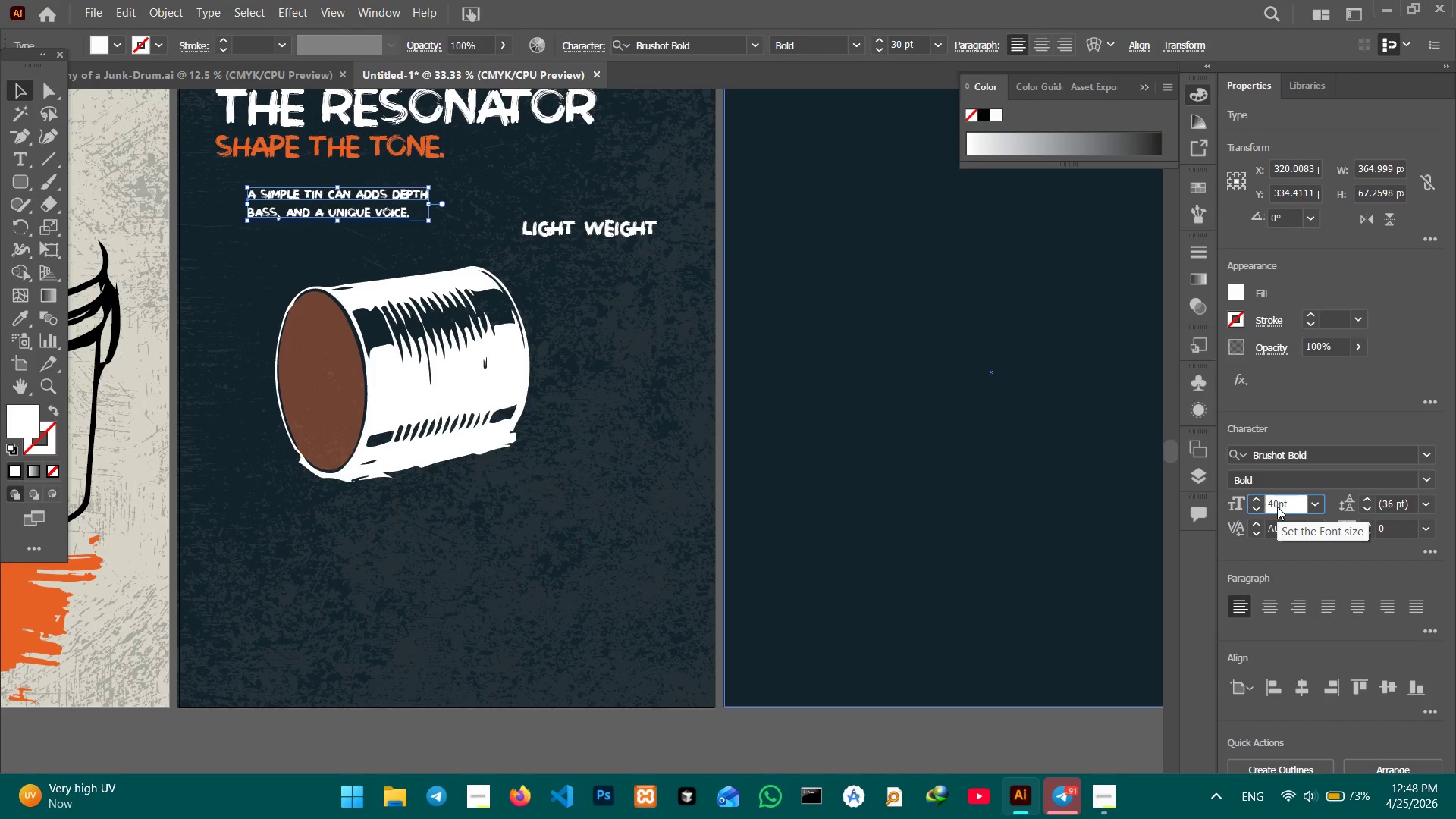 
key(Numpad0)
 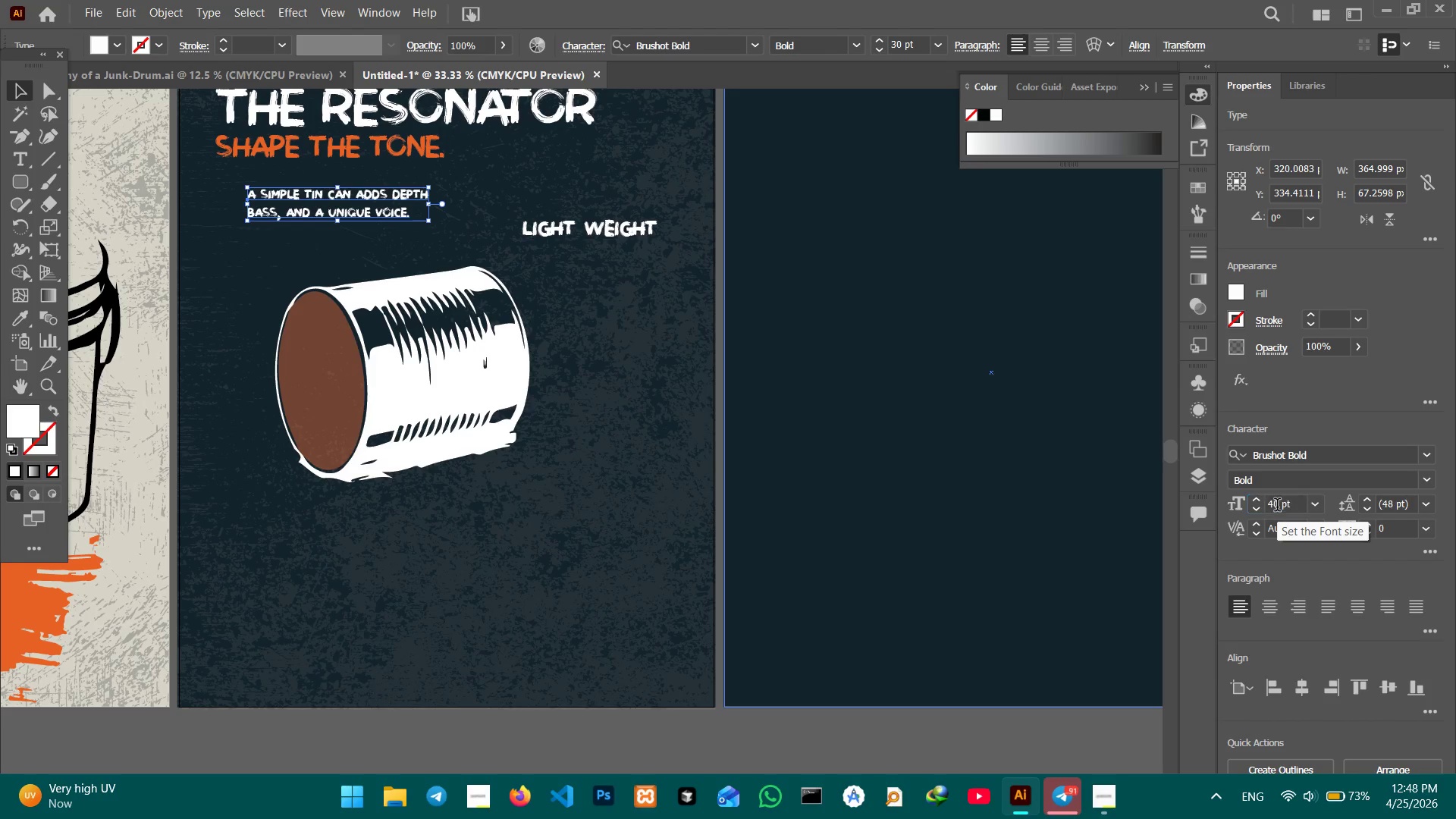 
key(Enter)
 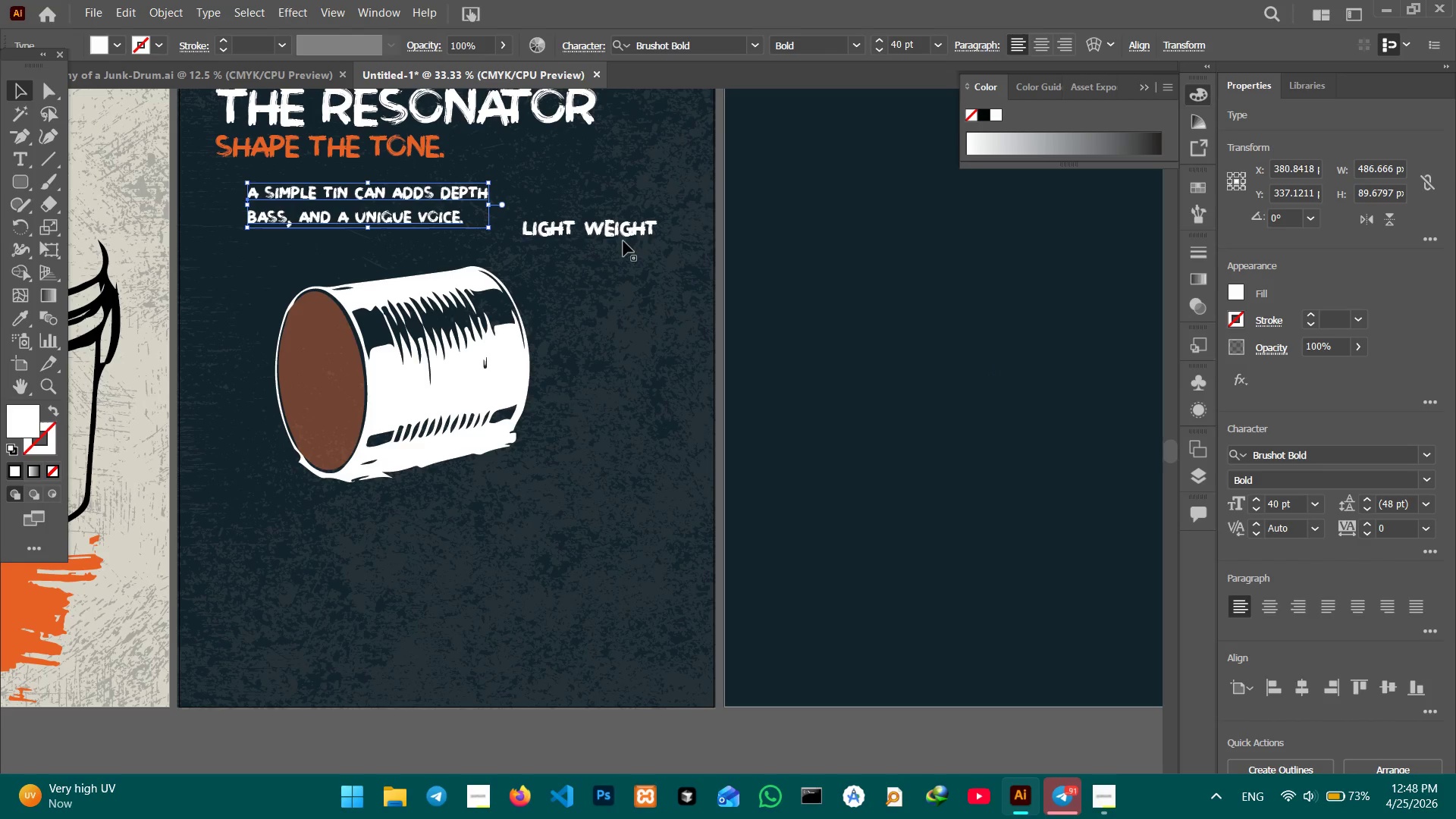 
double_click([623, 233])
 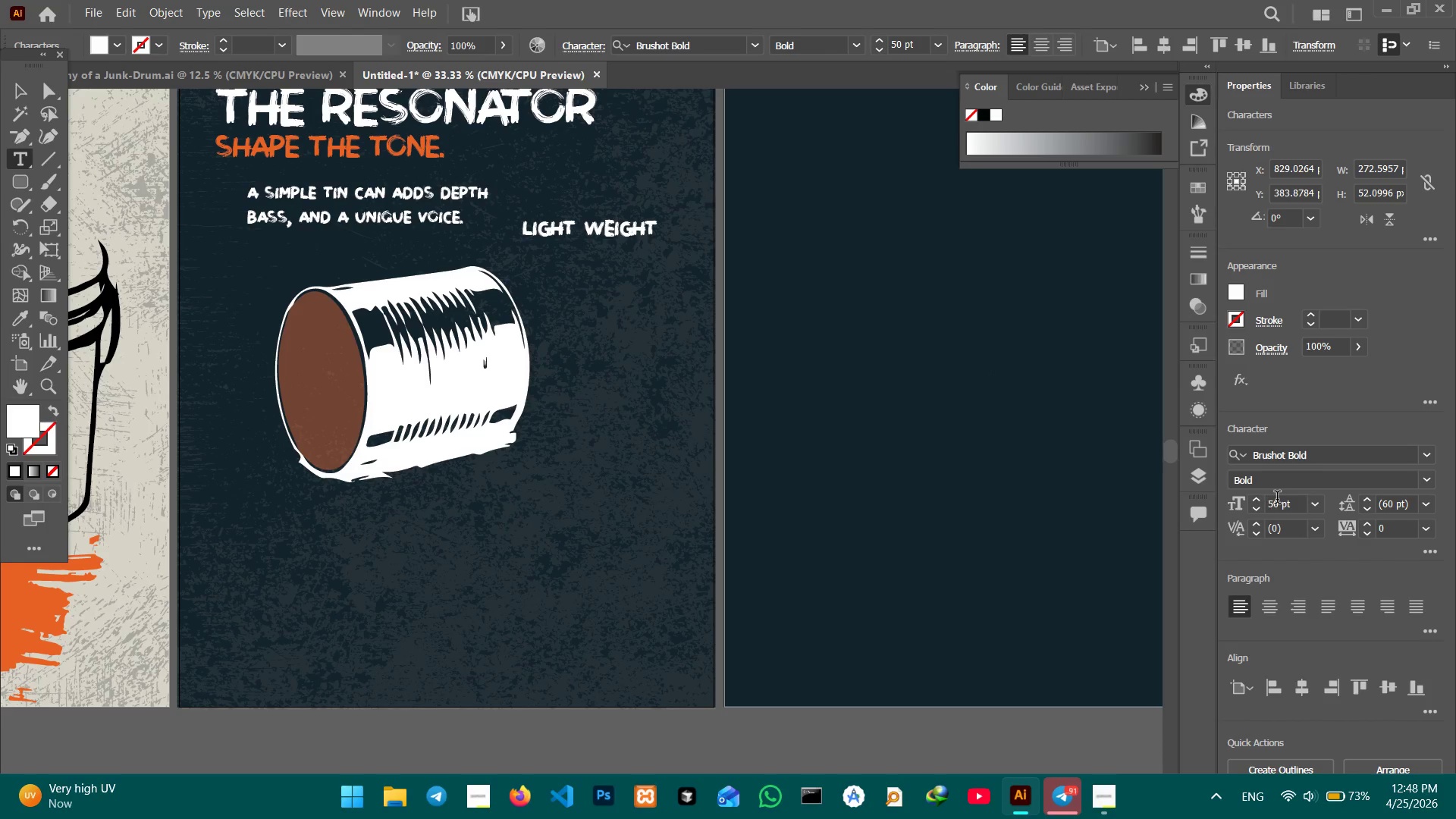 
left_click_drag(start_coordinate=[1278, 499], to_coordinate=[1265, 498])
 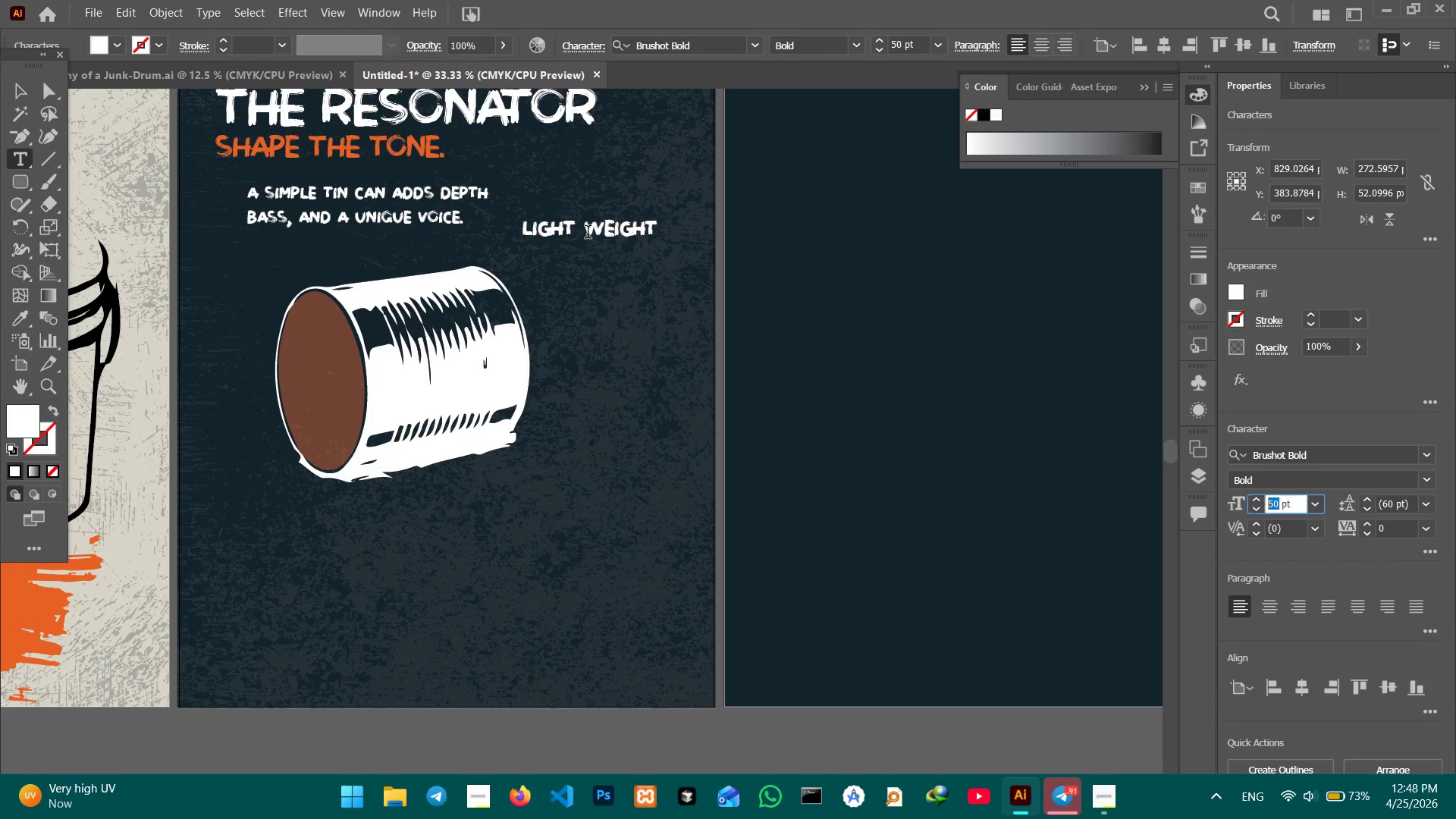 
double_click([588, 234])
 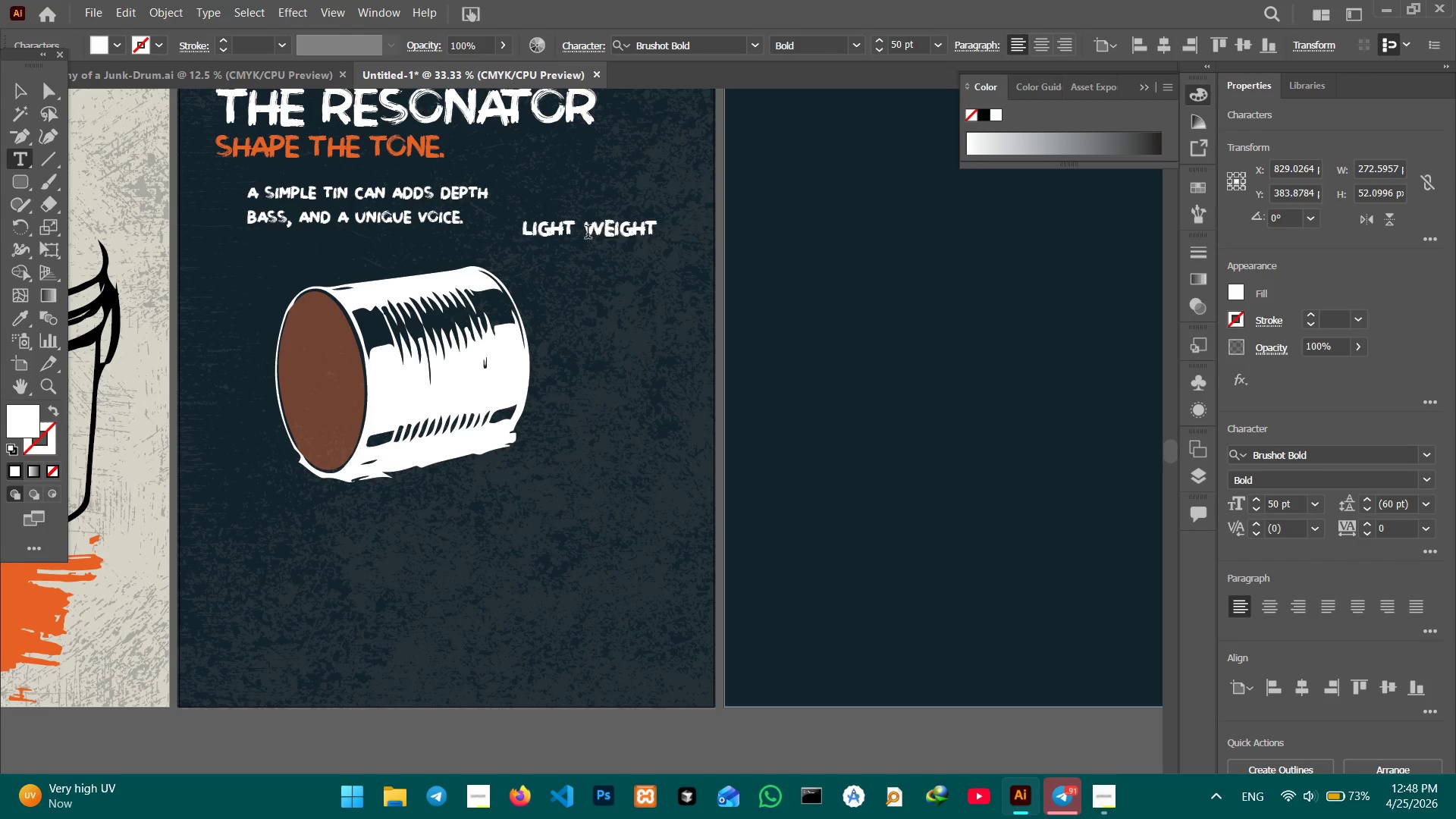 
triple_click([588, 234])
 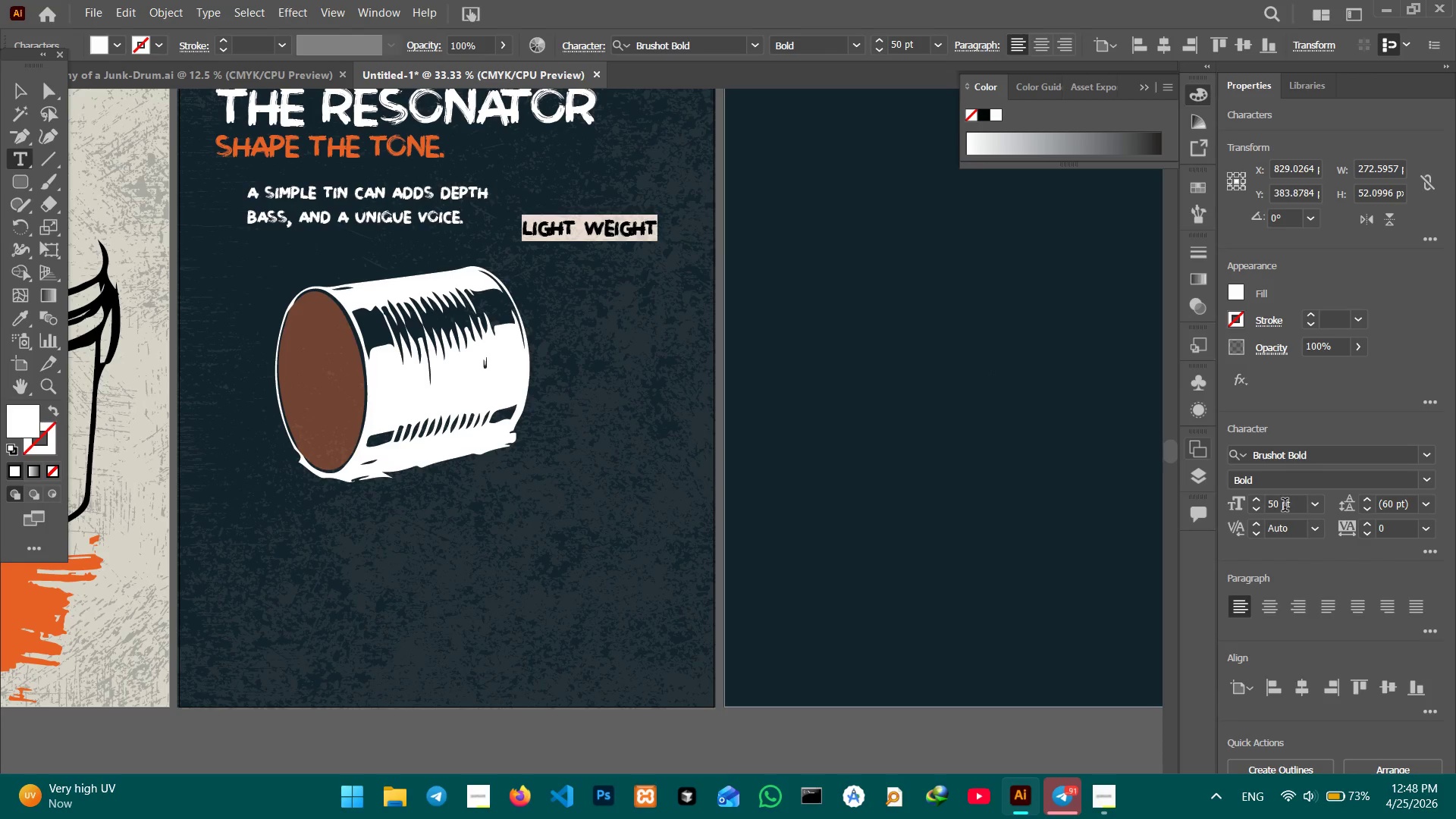 
left_click_drag(start_coordinate=[1284, 508], to_coordinate=[1255, 507])
 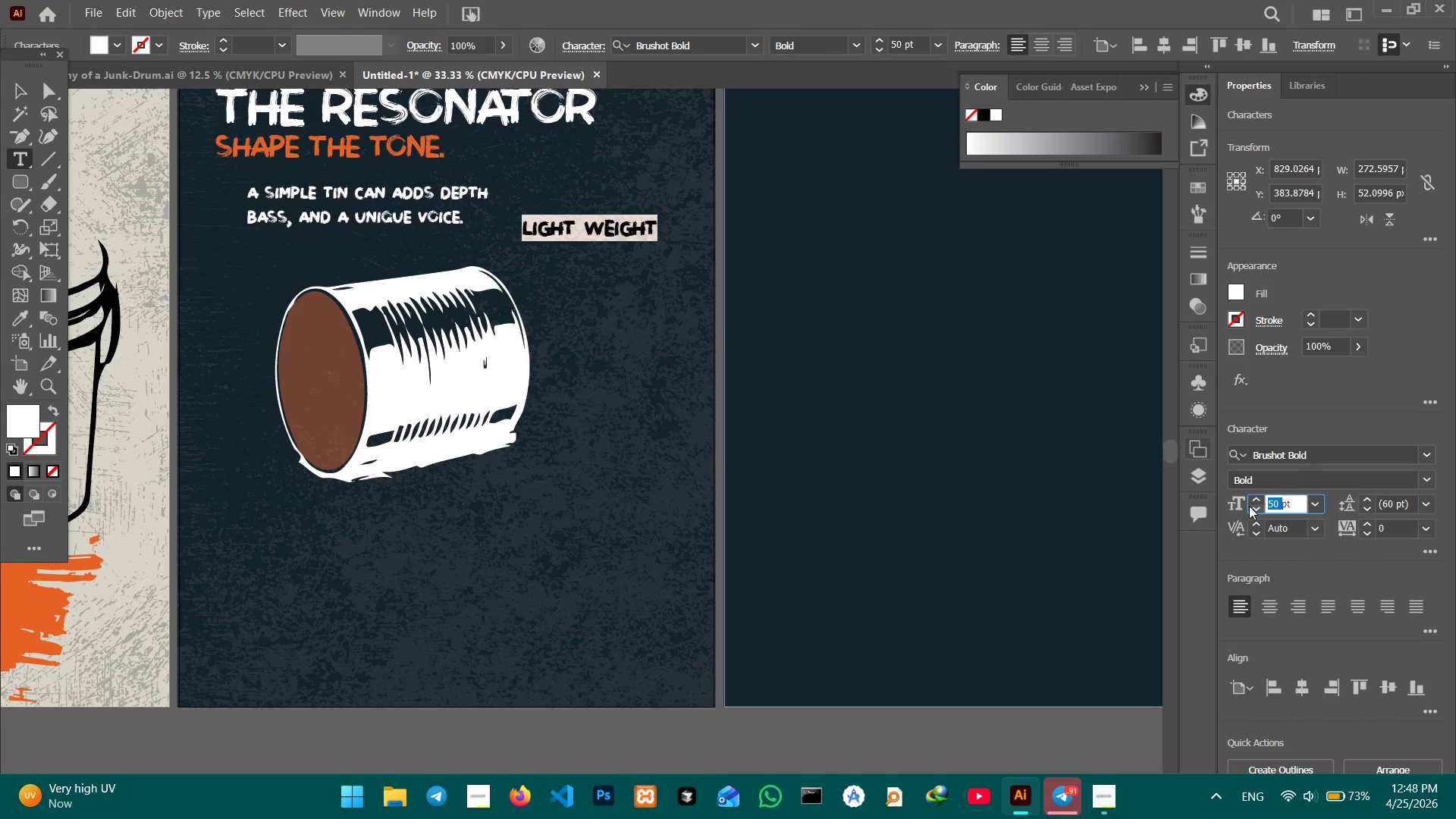 
key(Numpad4)
 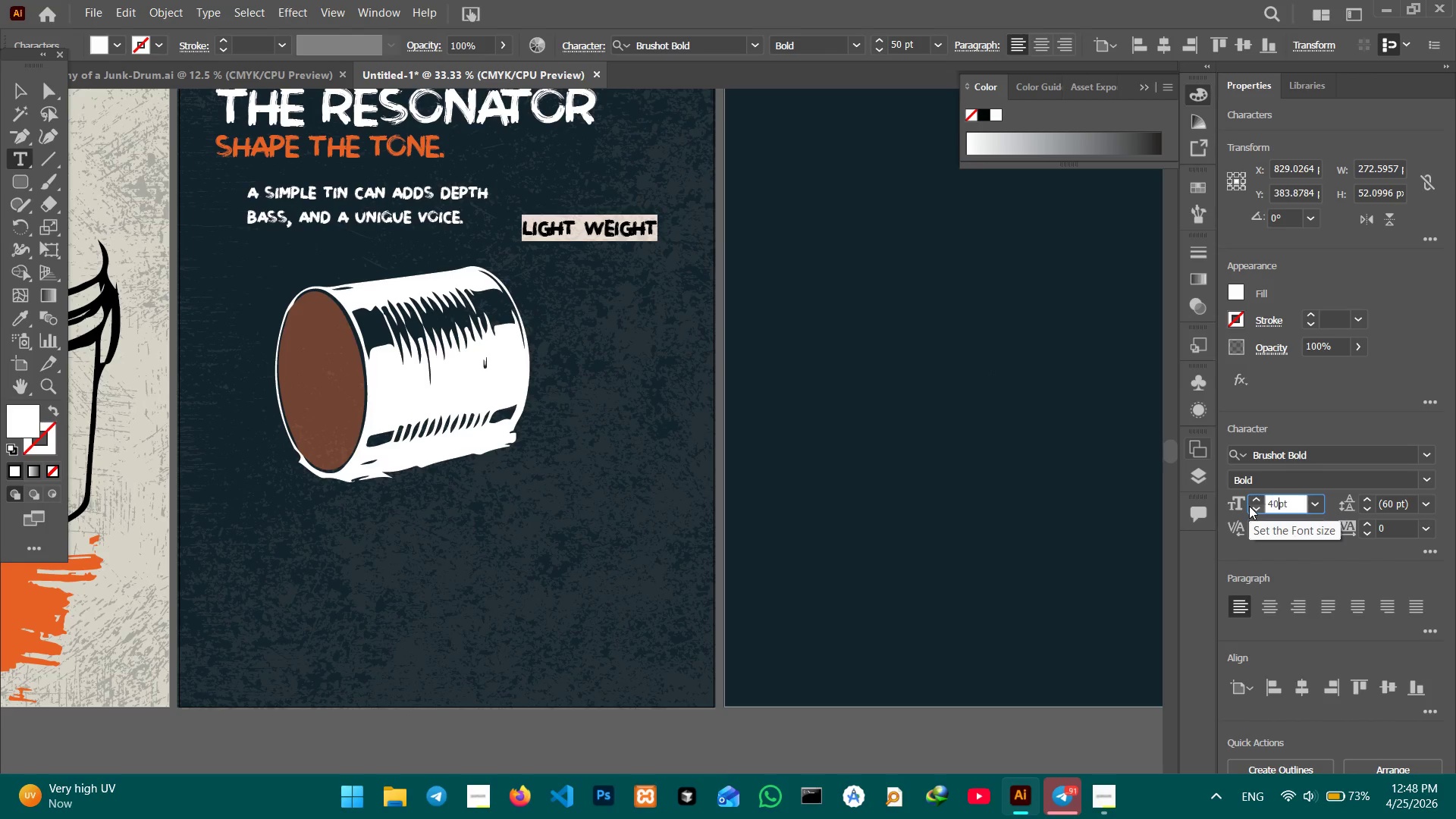 
key(Numpad0)
 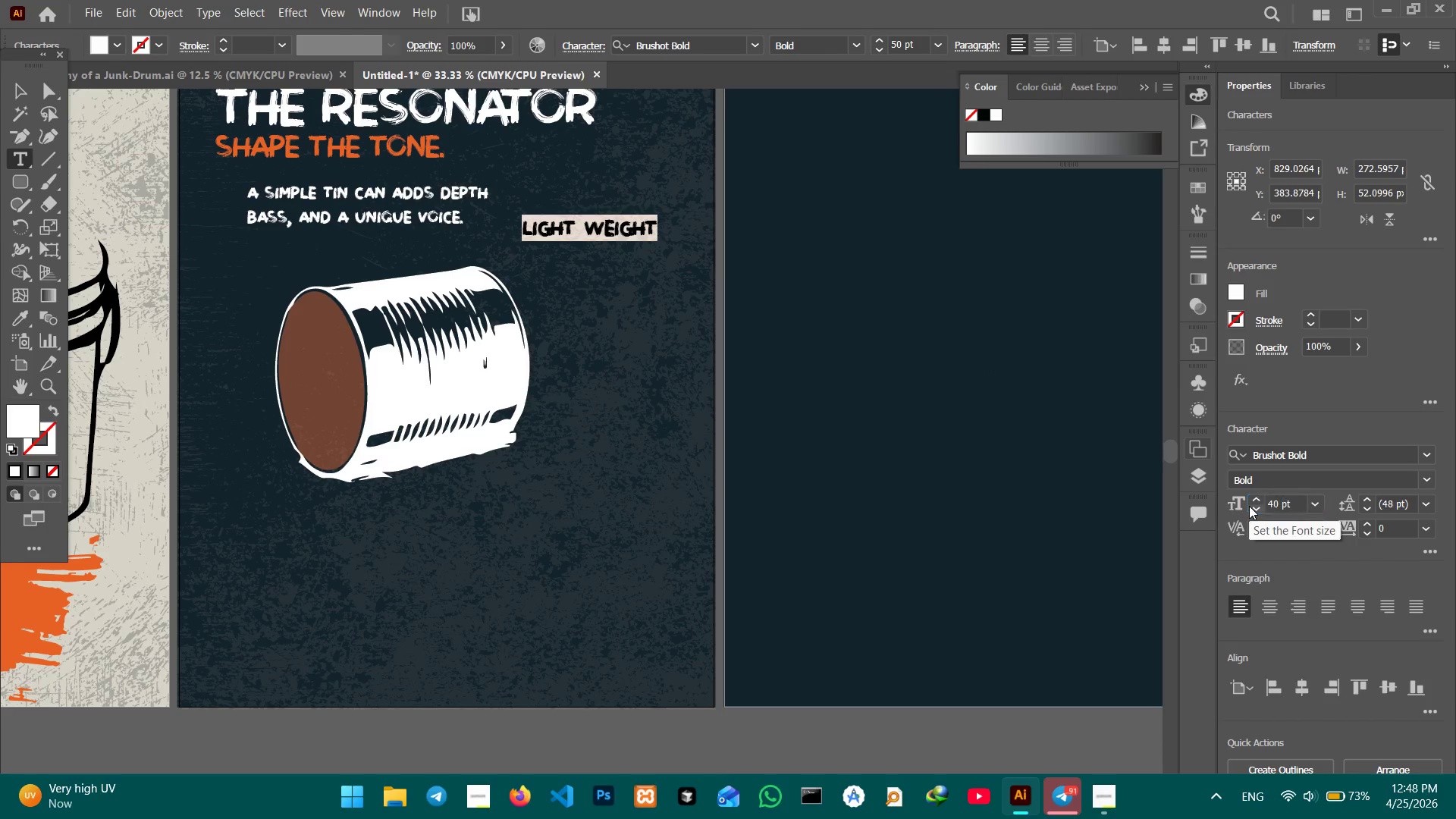 
key(Enter)
 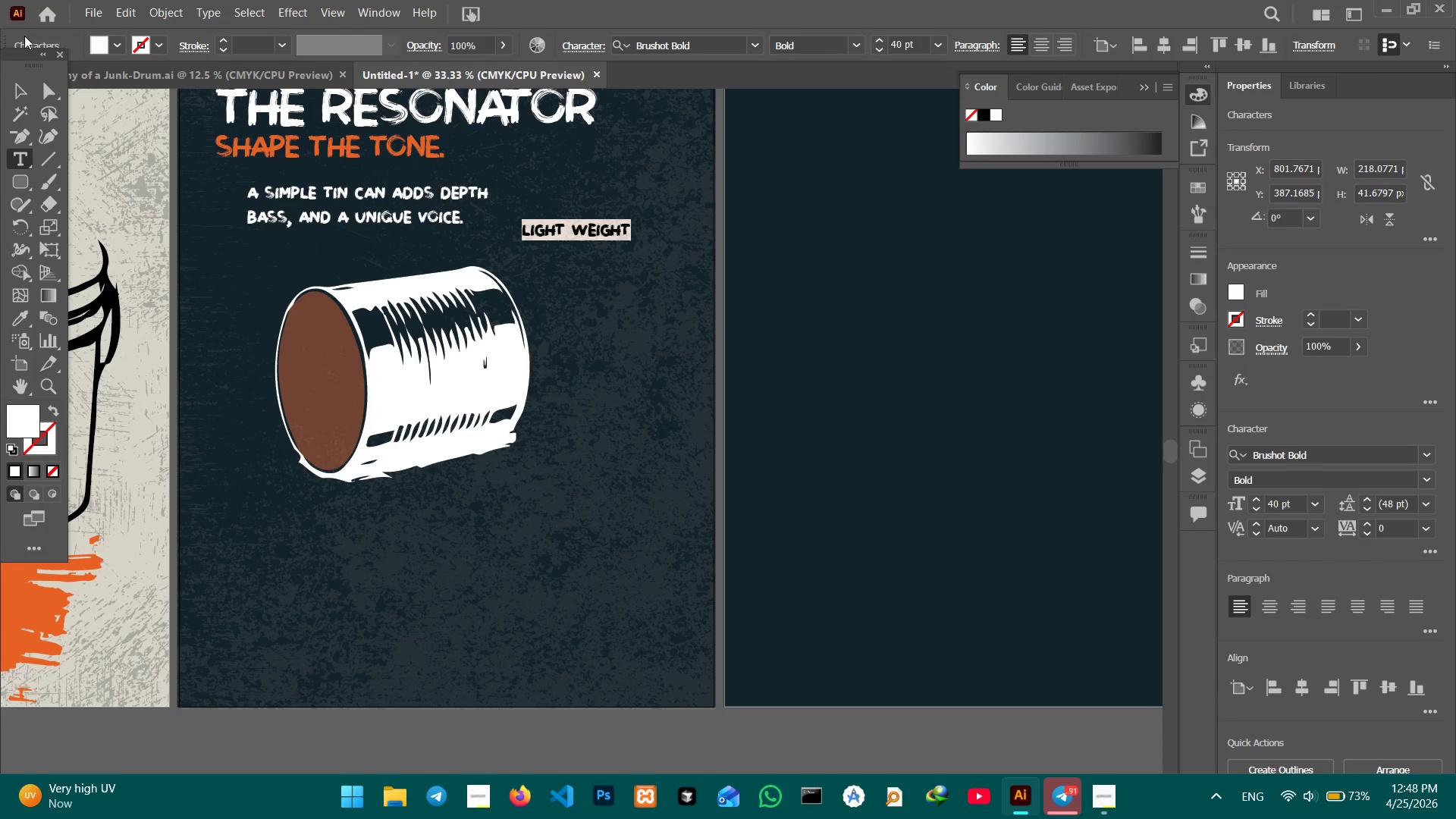 
left_click([25, 87])
 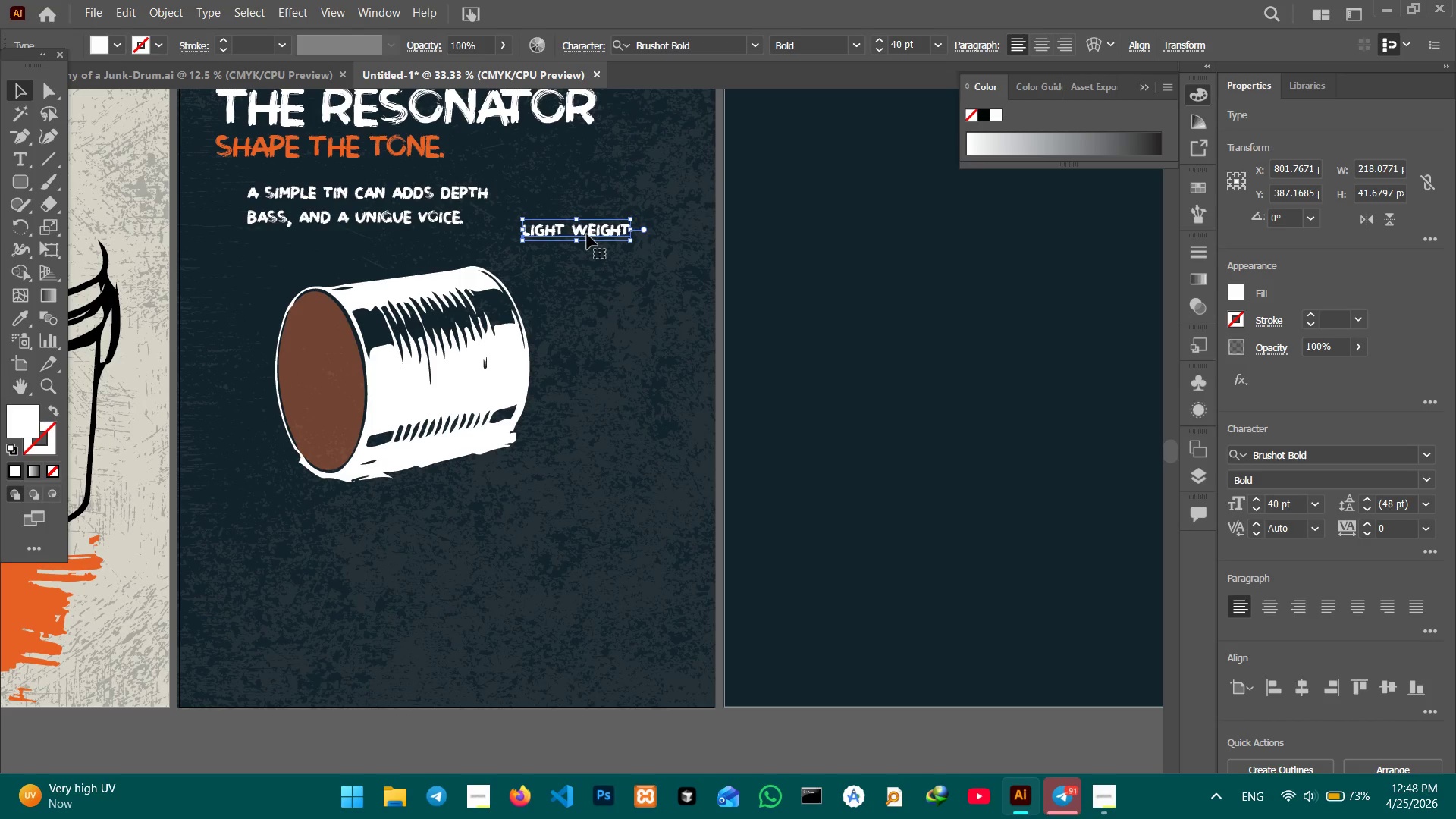 
left_click_drag(start_coordinate=[592, 228], to_coordinate=[626, 246])
 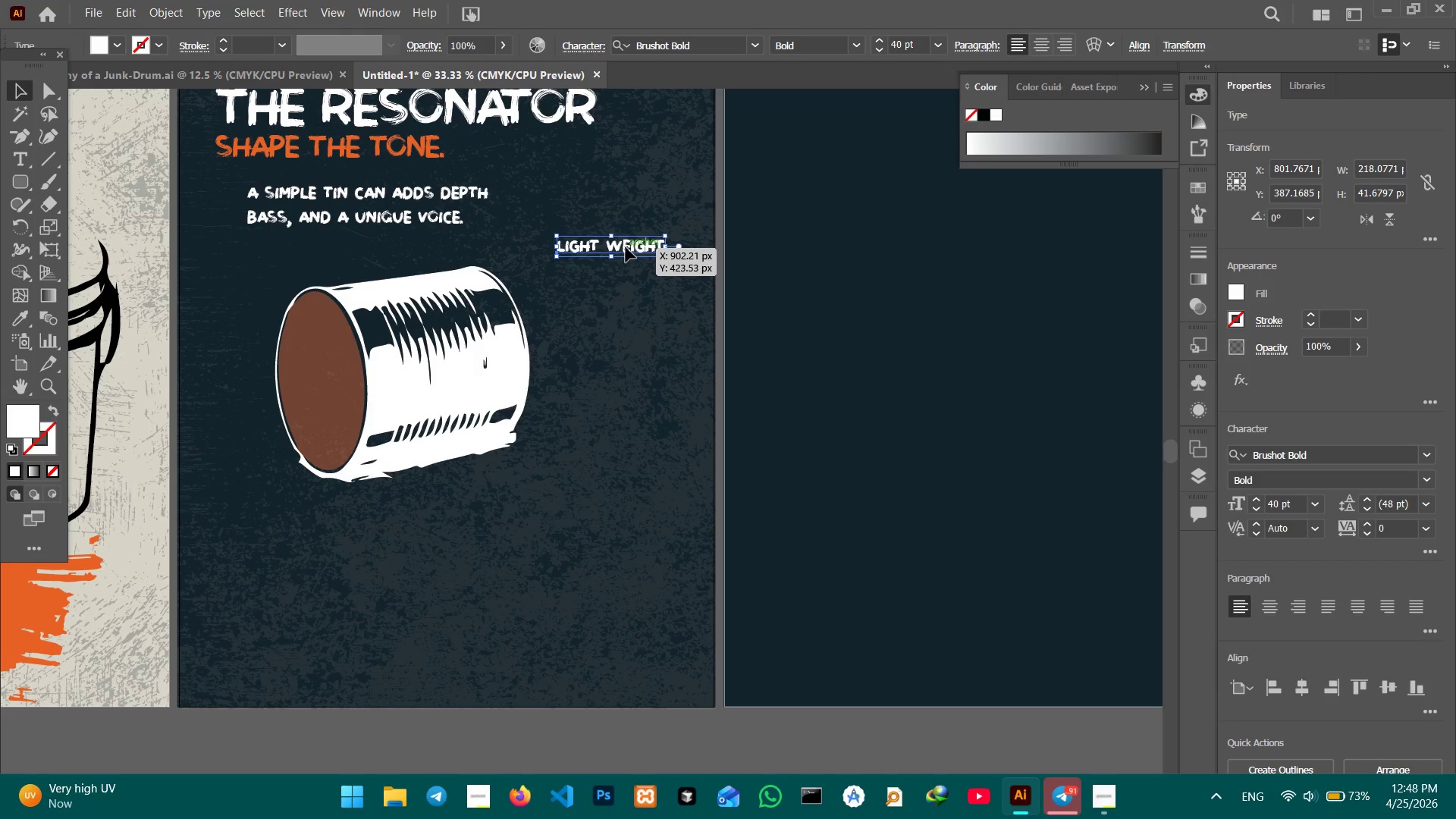 
double_click([626, 247])
 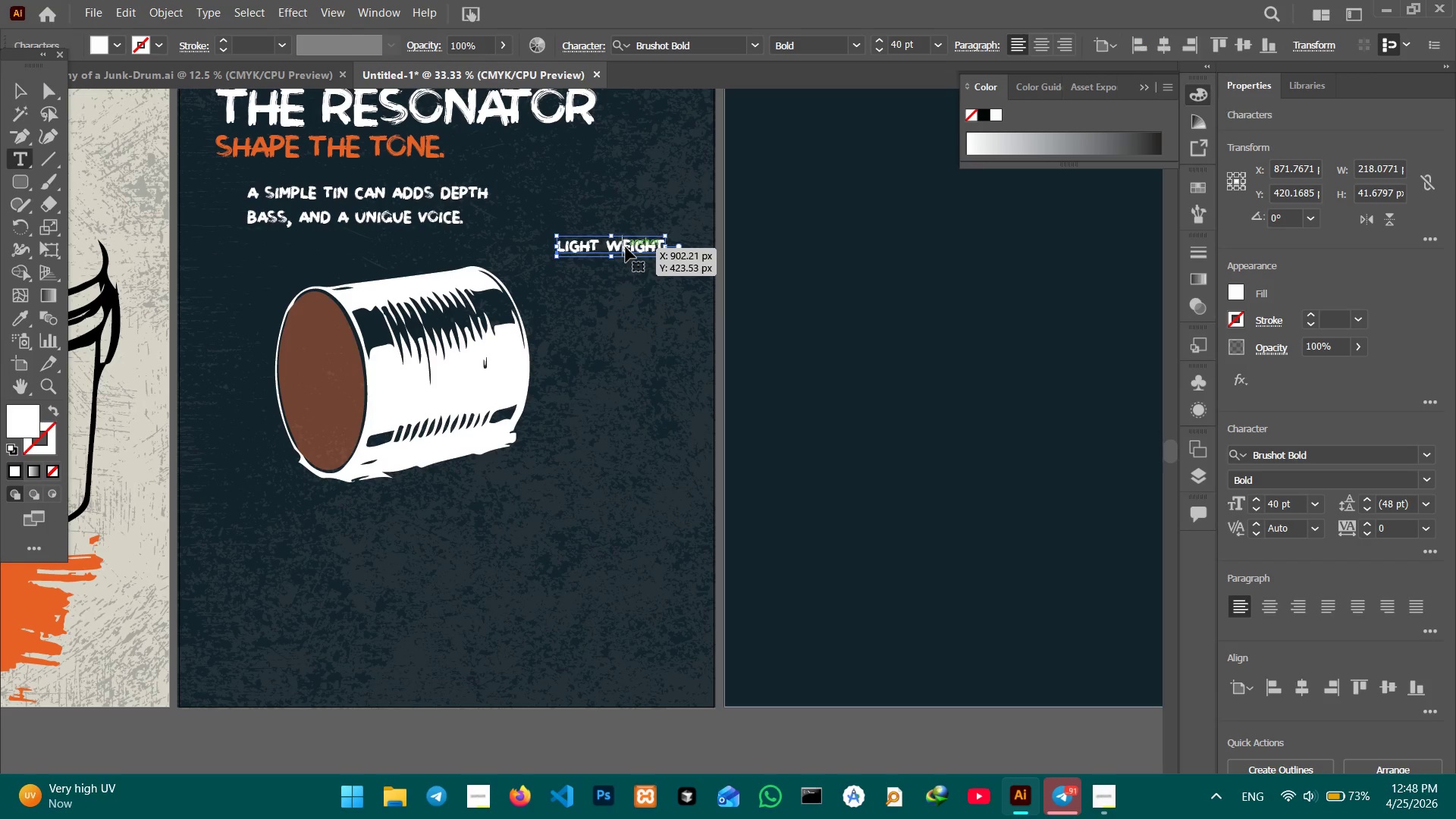 
triple_click([626, 247])
 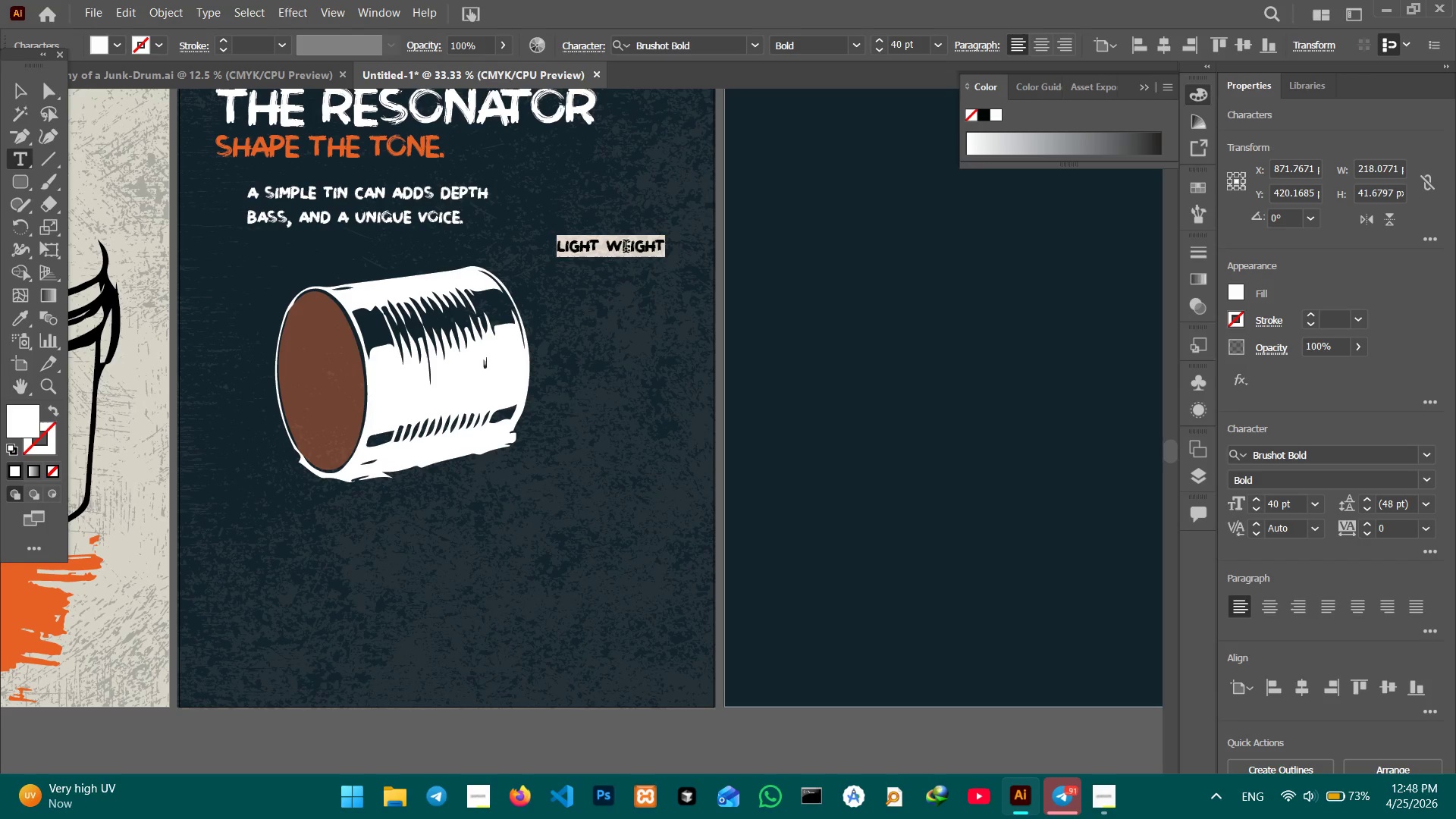 
type(remove both )
 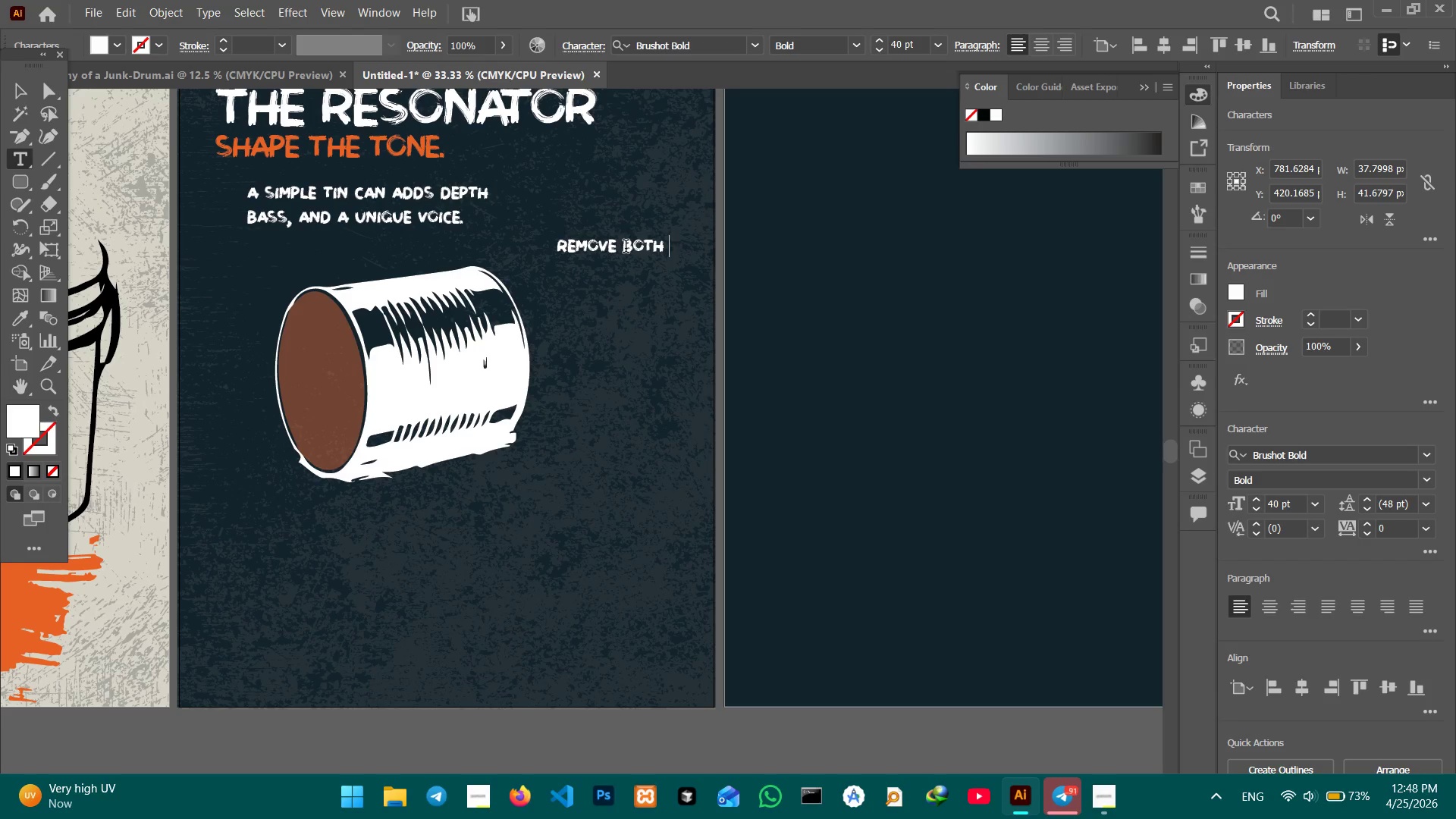 
key(Shift+Enter)
 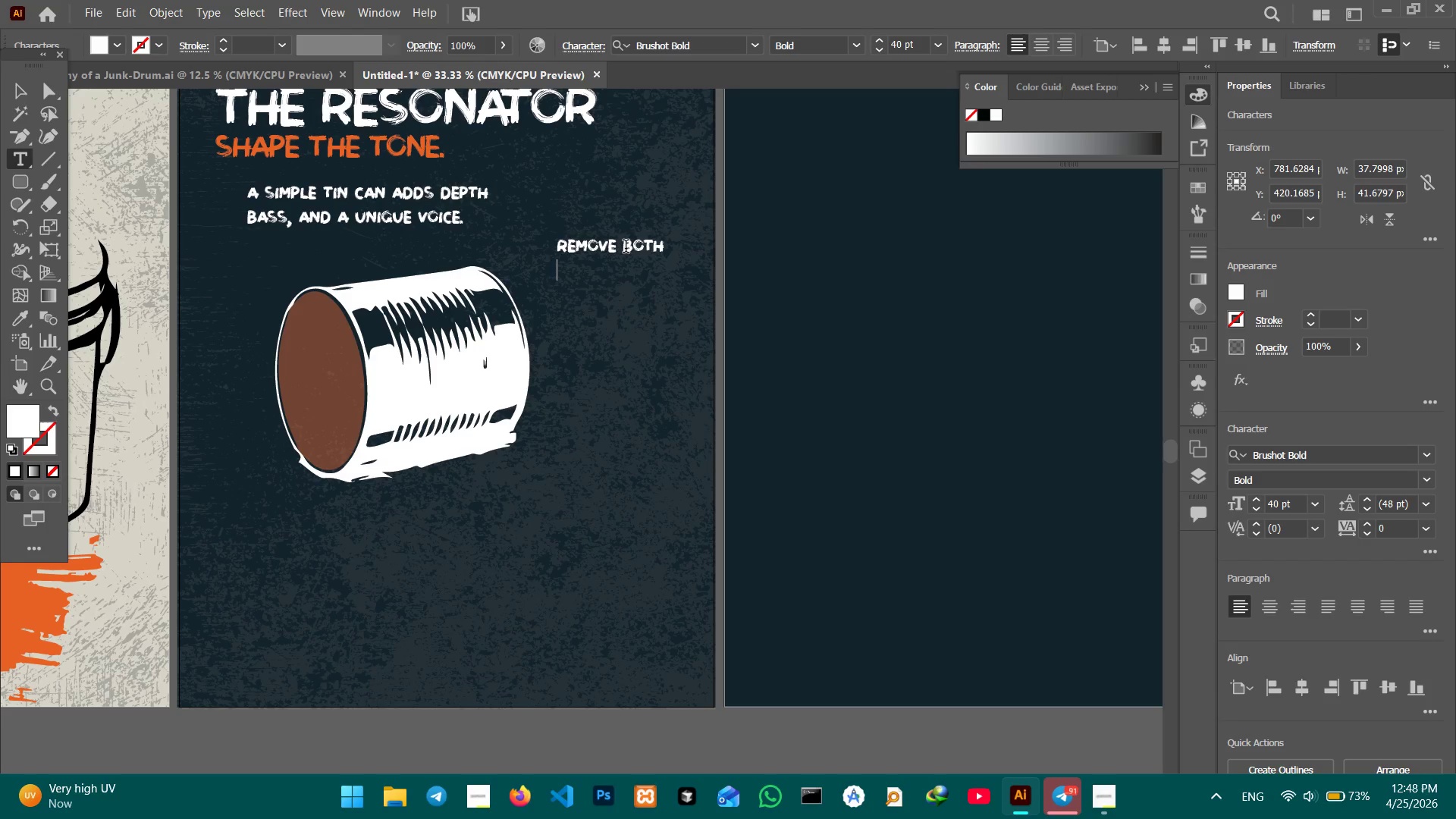 
type(ends.)
 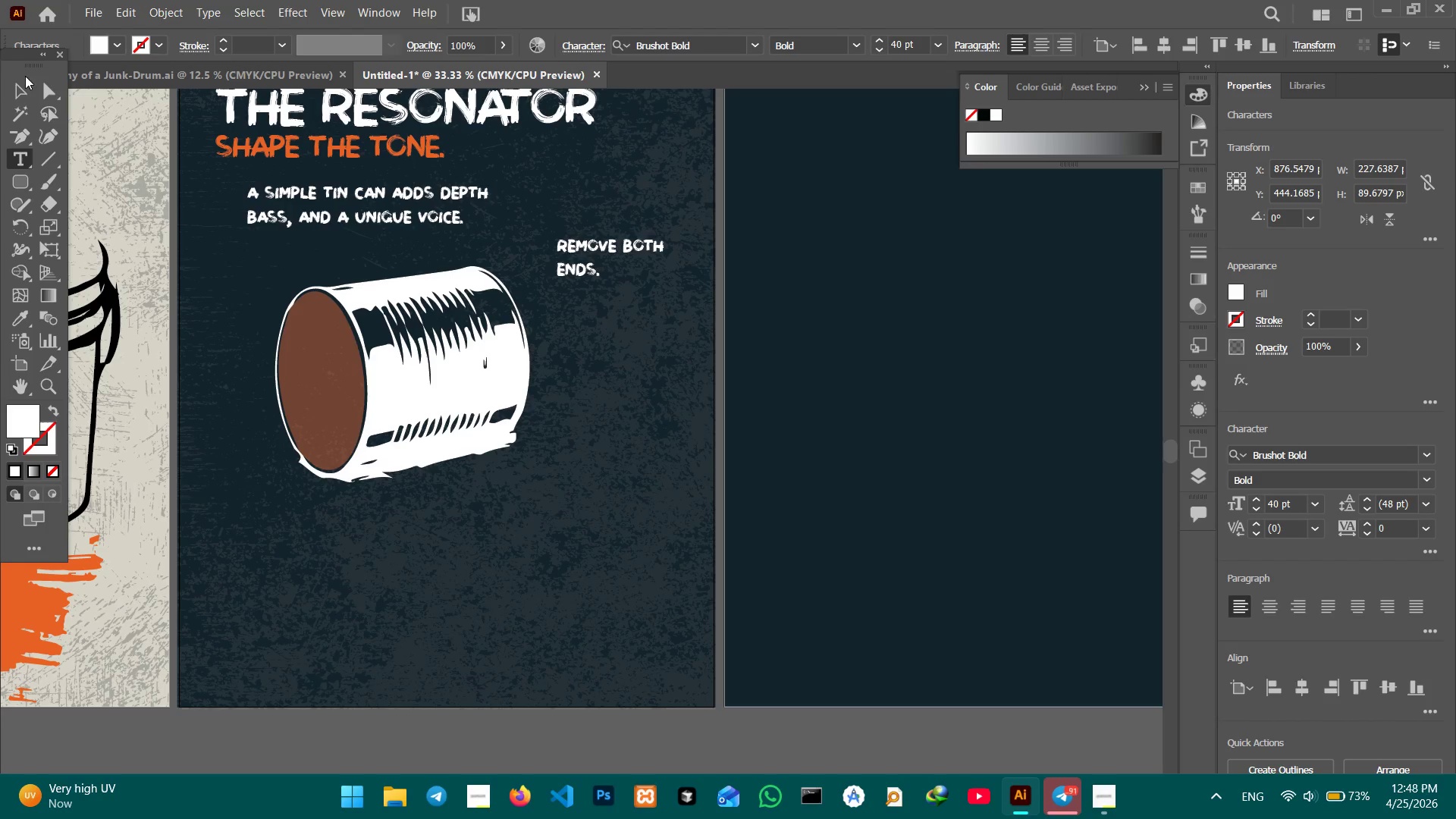 
left_click([14, 96])
 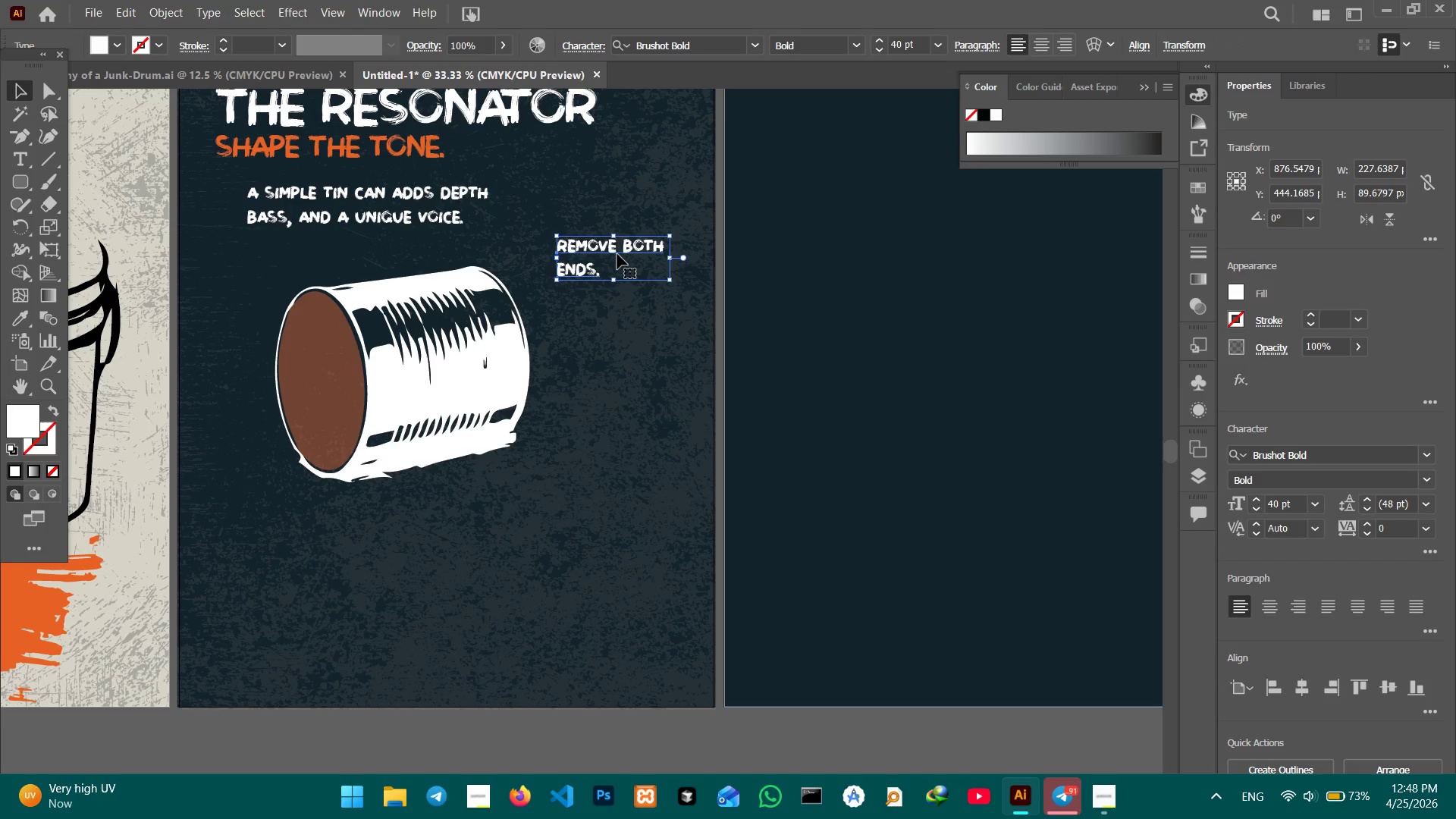 
key(Control+C)
 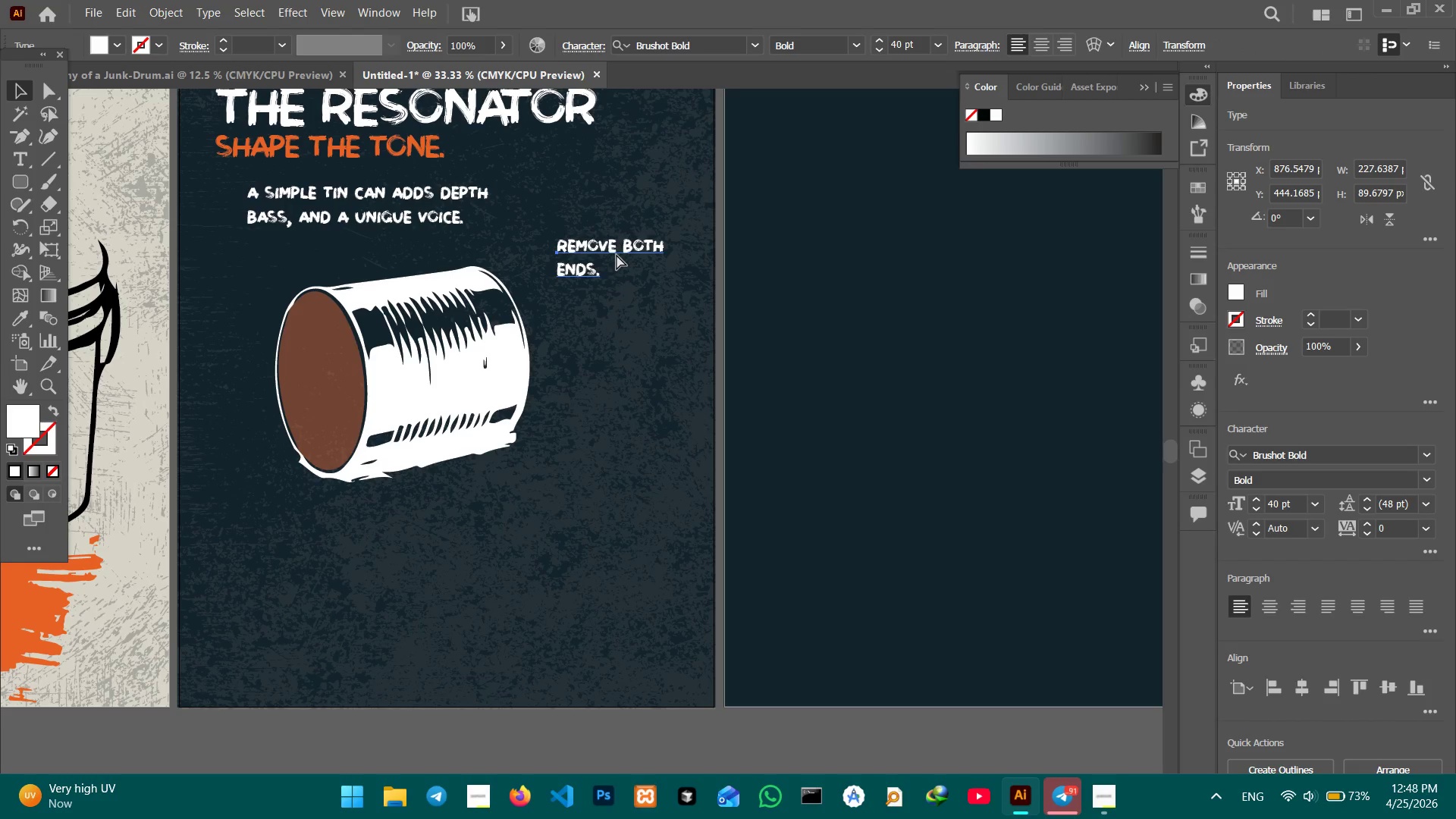 
key(Control+V)
 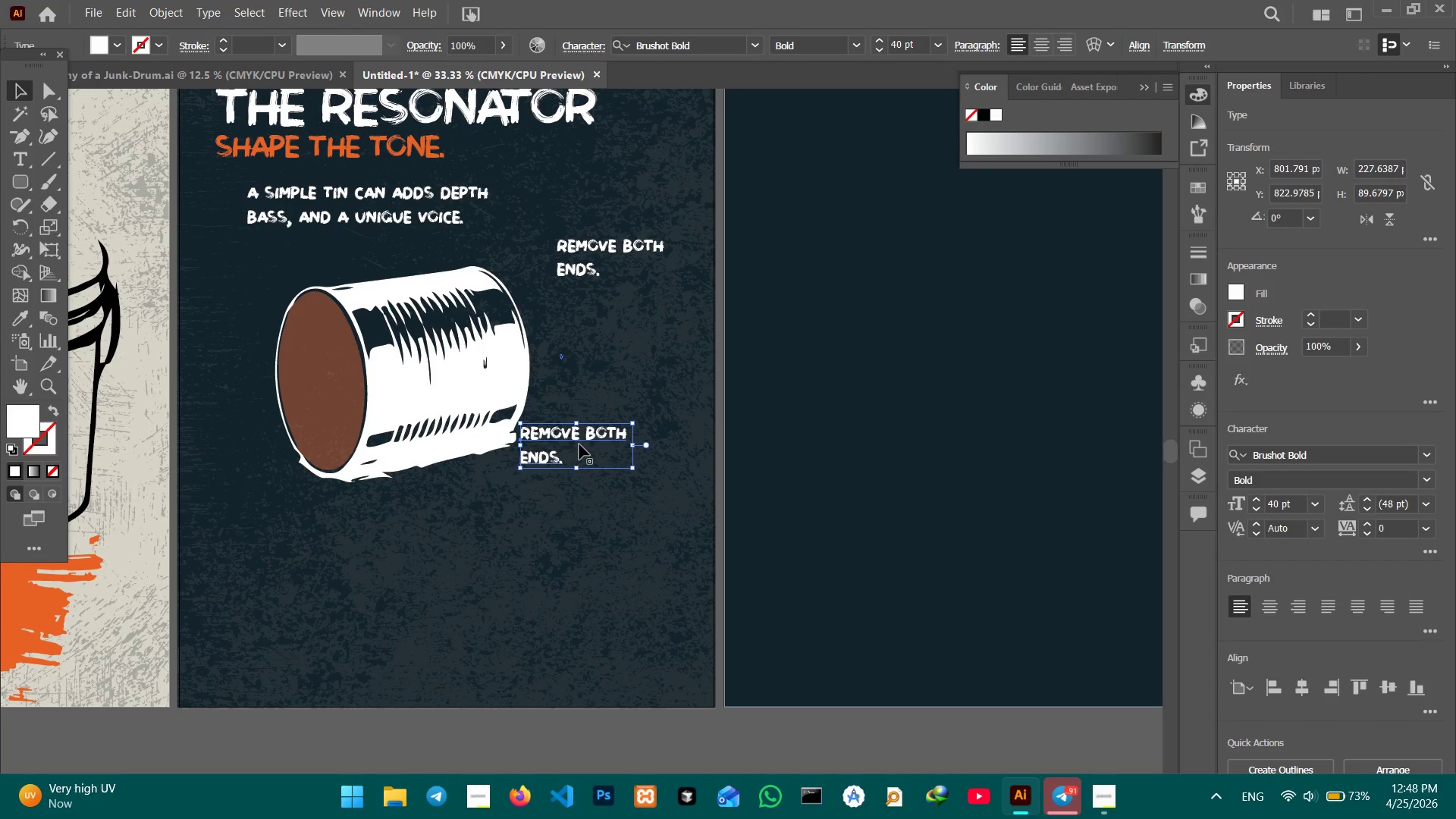 
left_click_drag(start_coordinate=[581, 435], to_coordinate=[627, 327])
 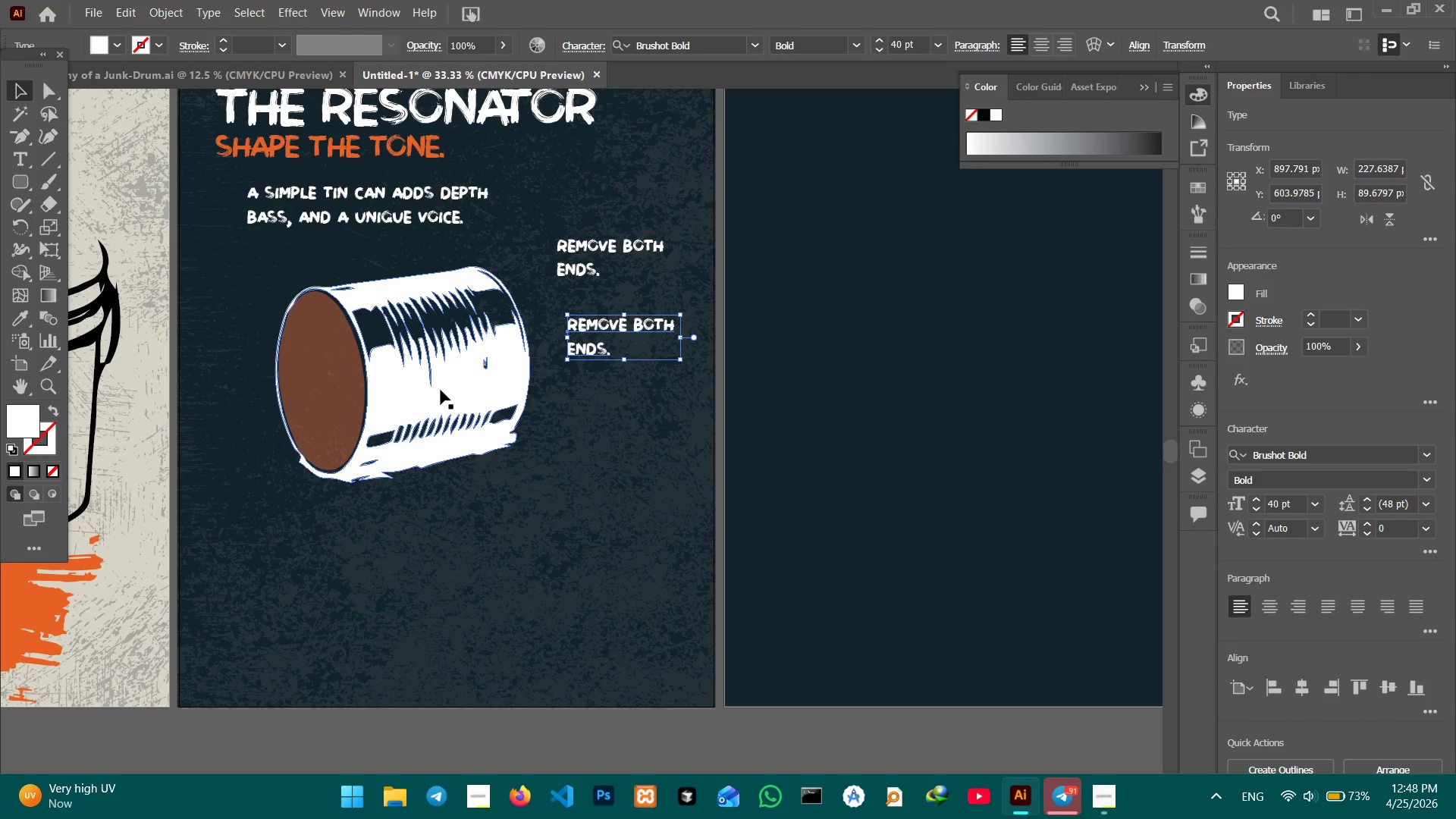 
left_click([441, 390])
 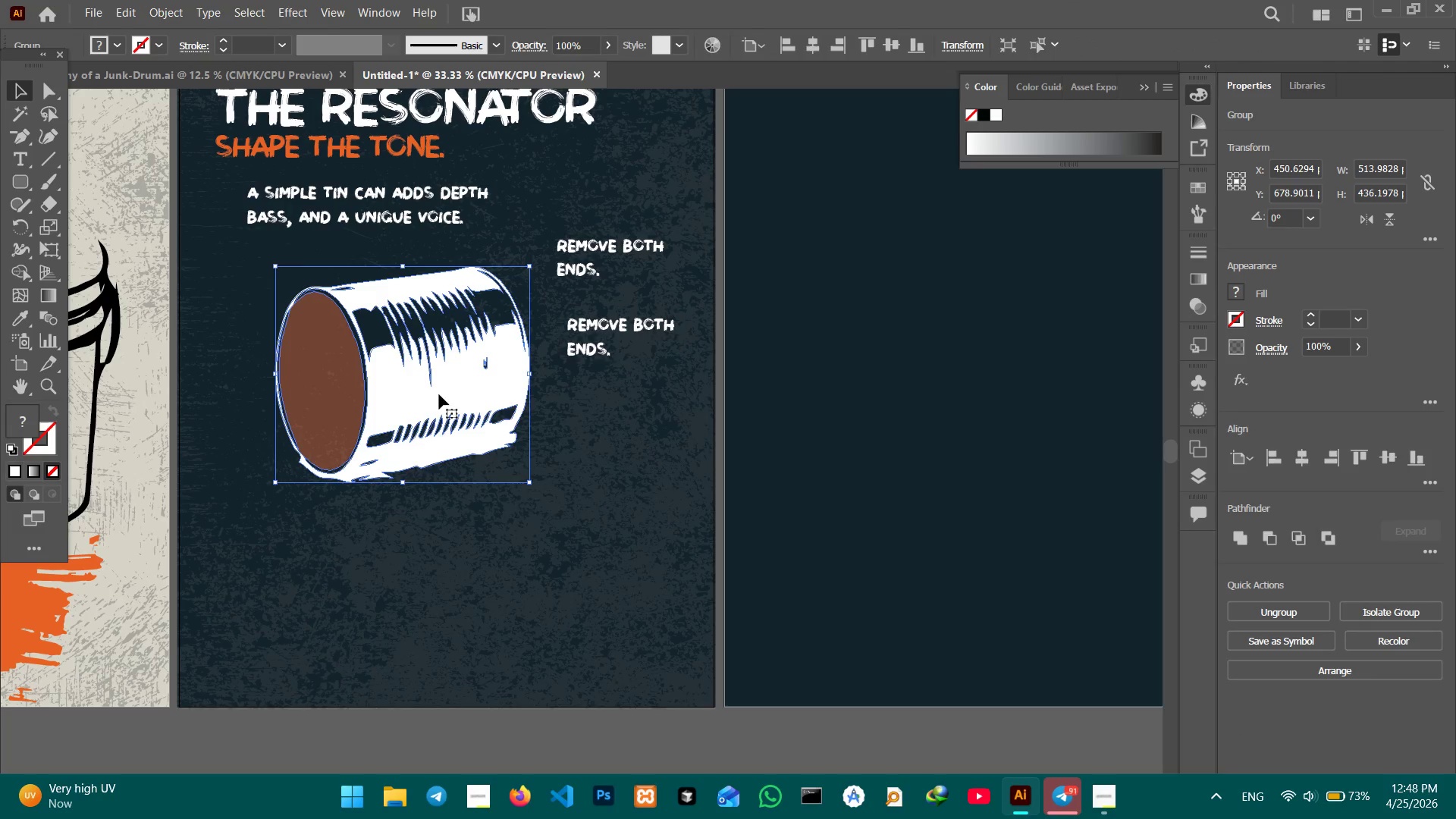 
left_click_drag(start_coordinate=[439, 394], to_coordinate=[435, 422])
 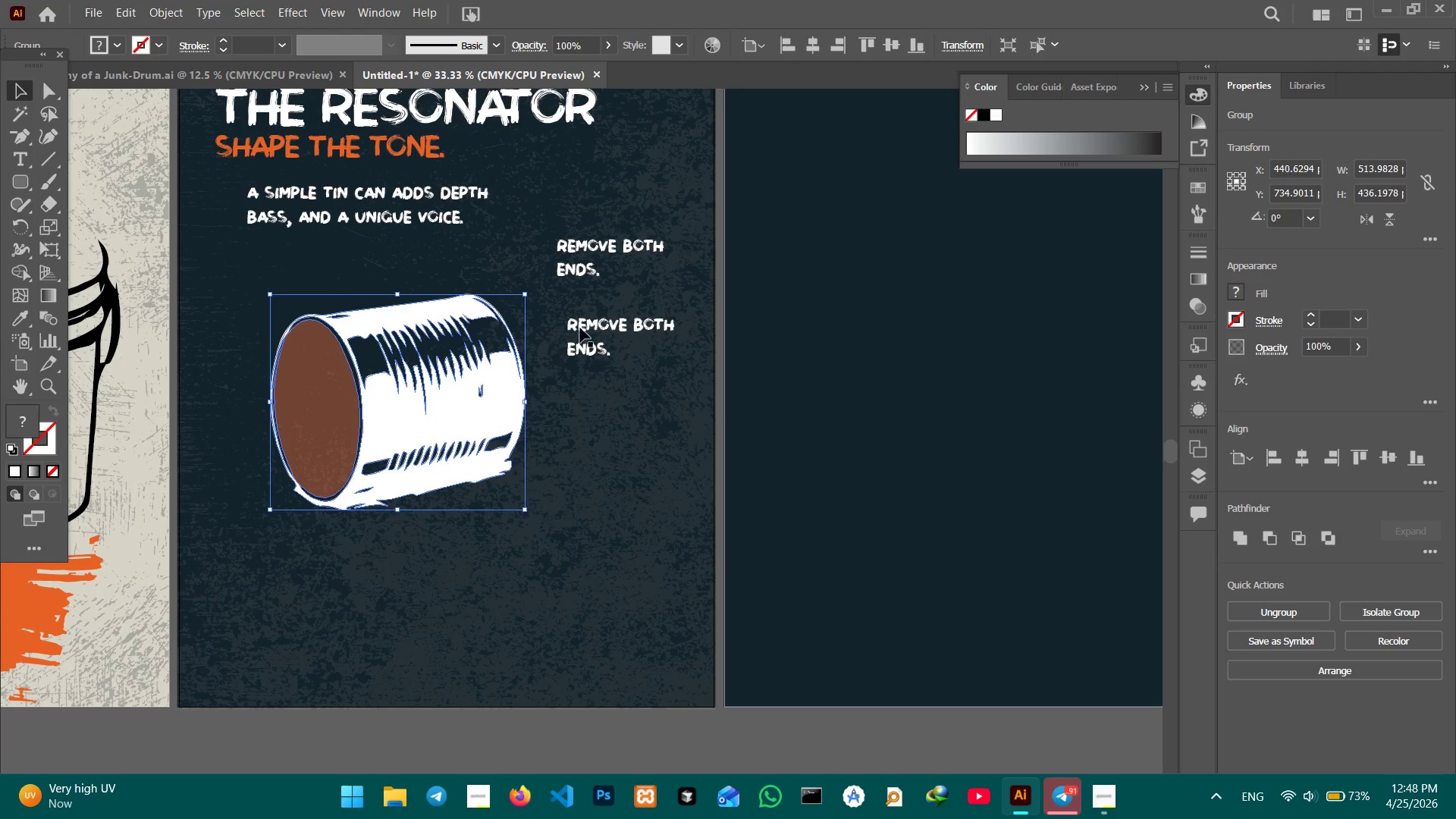 
left_click([595, 322])
 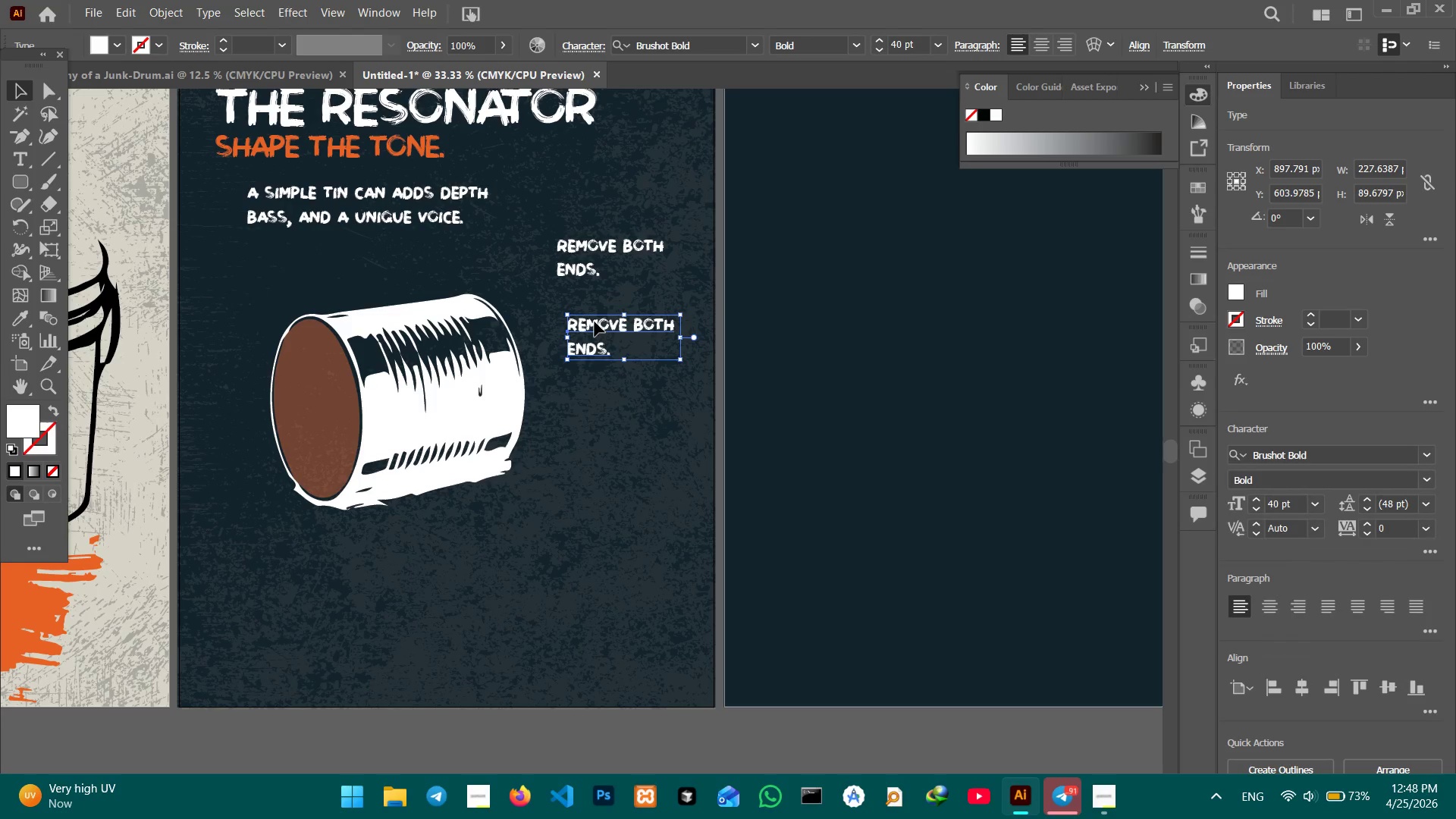 
double_click([595, 322])
 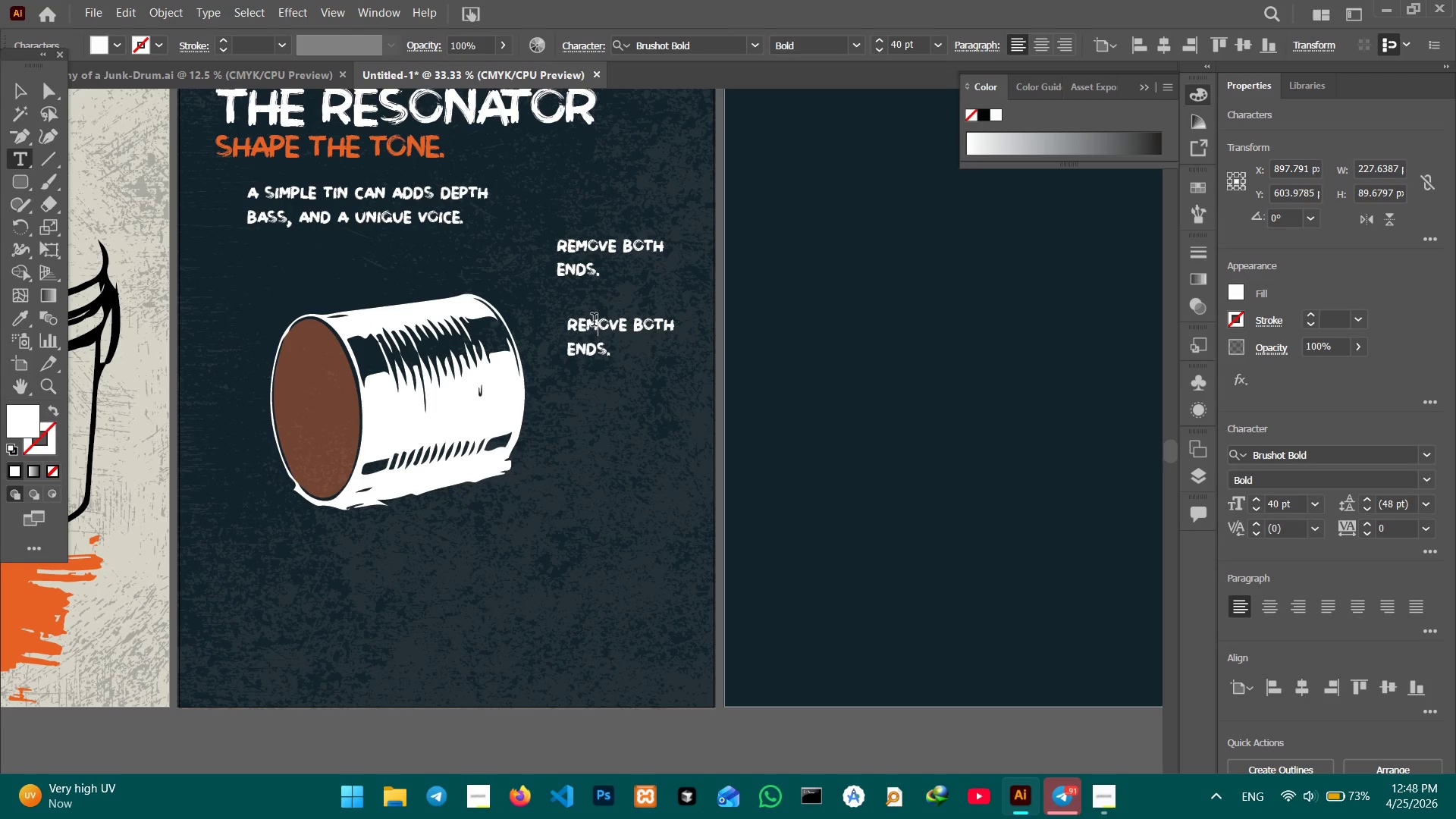 
double_click([594, 322])
 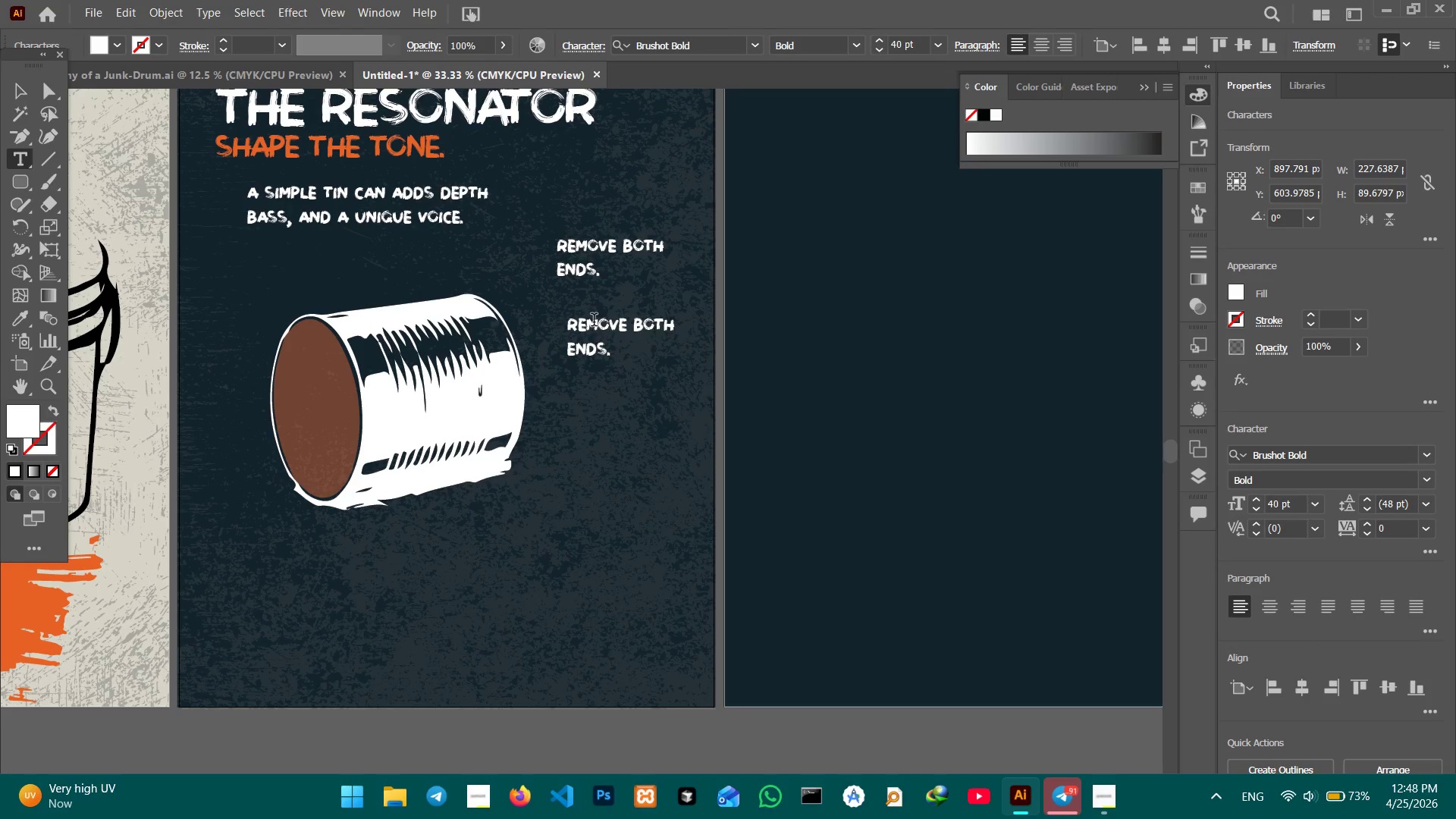 
triple_click([594, 322])
 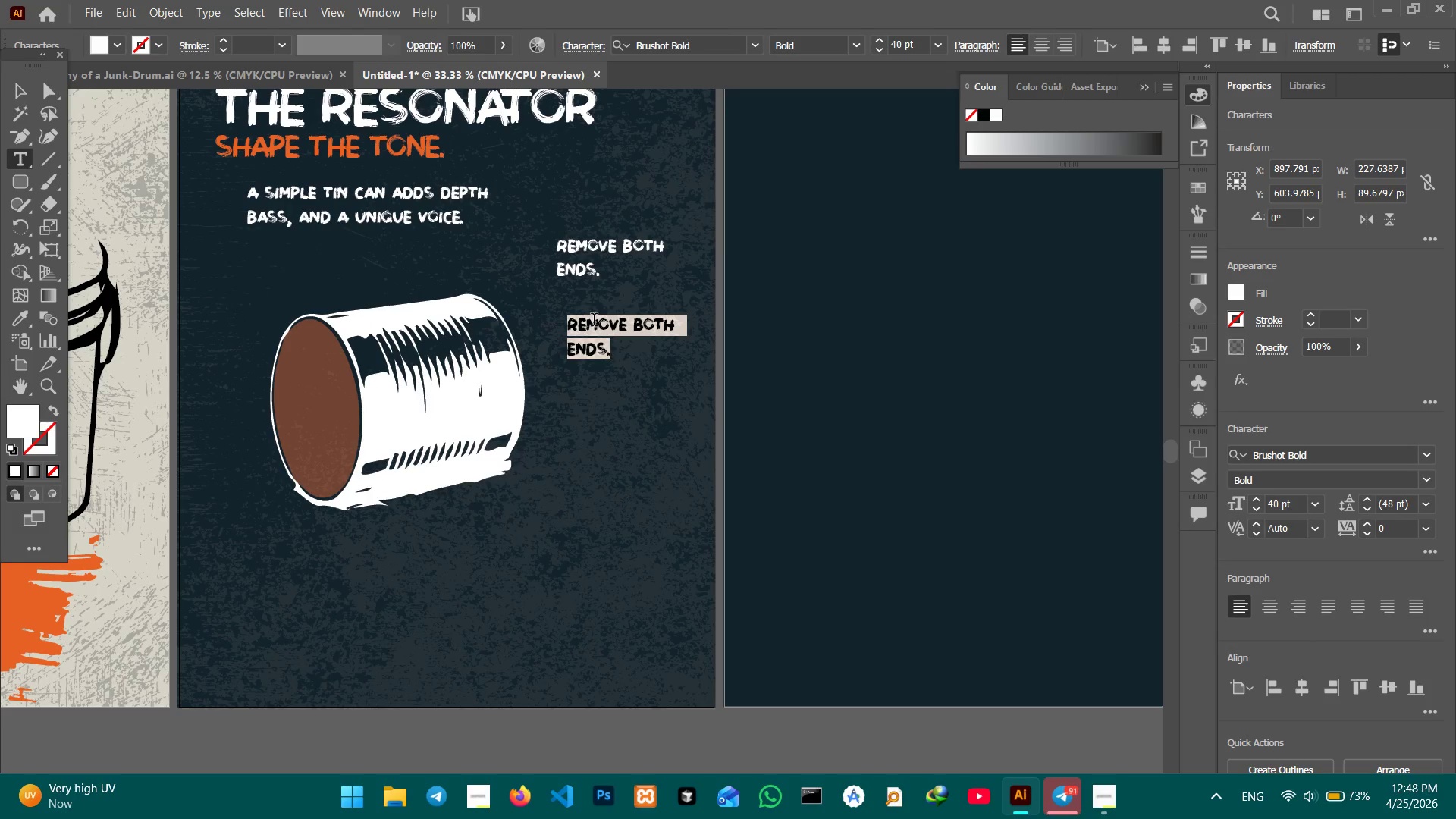 
type(clean the )
 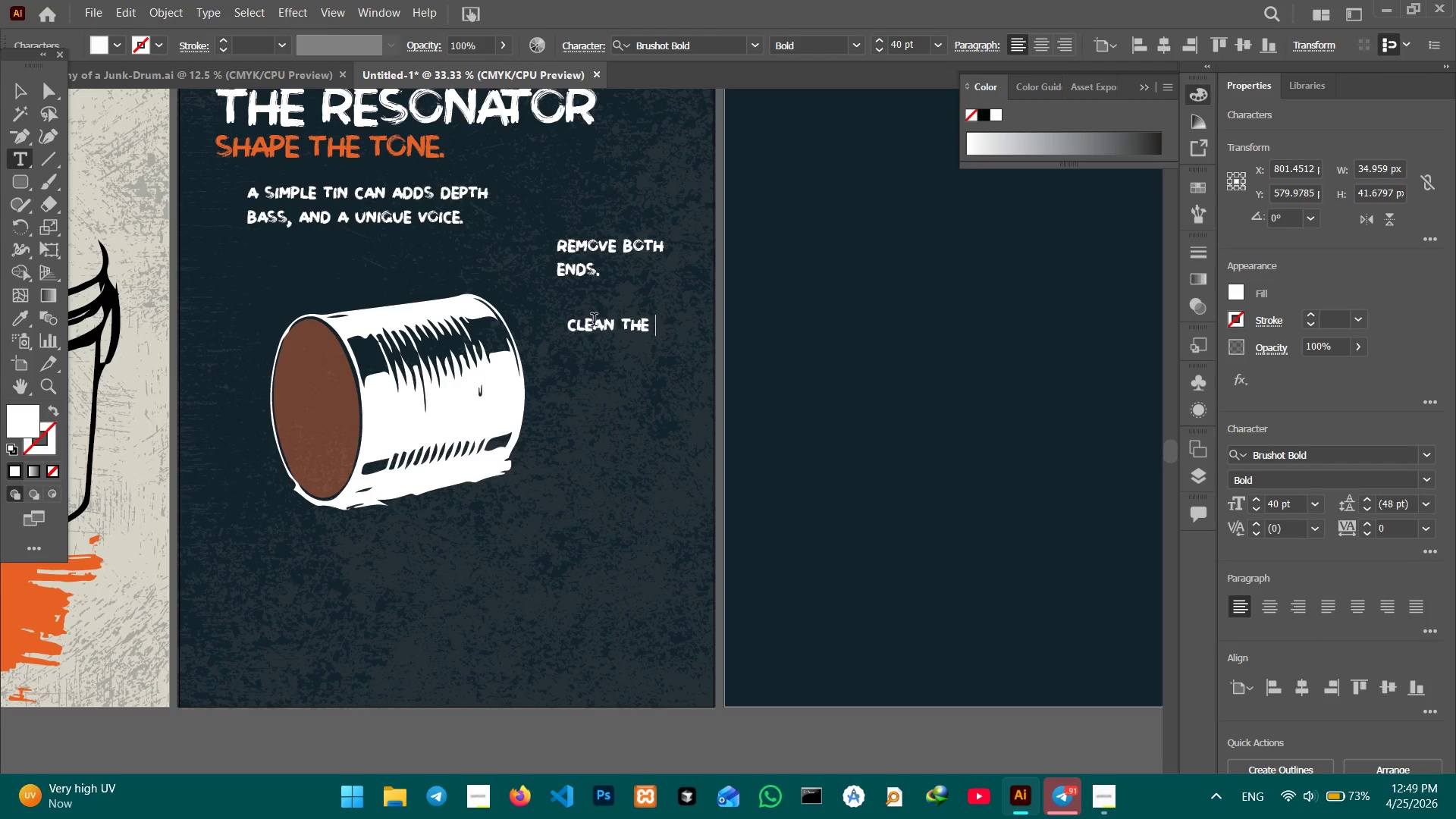 
key(Shift+Enter)
 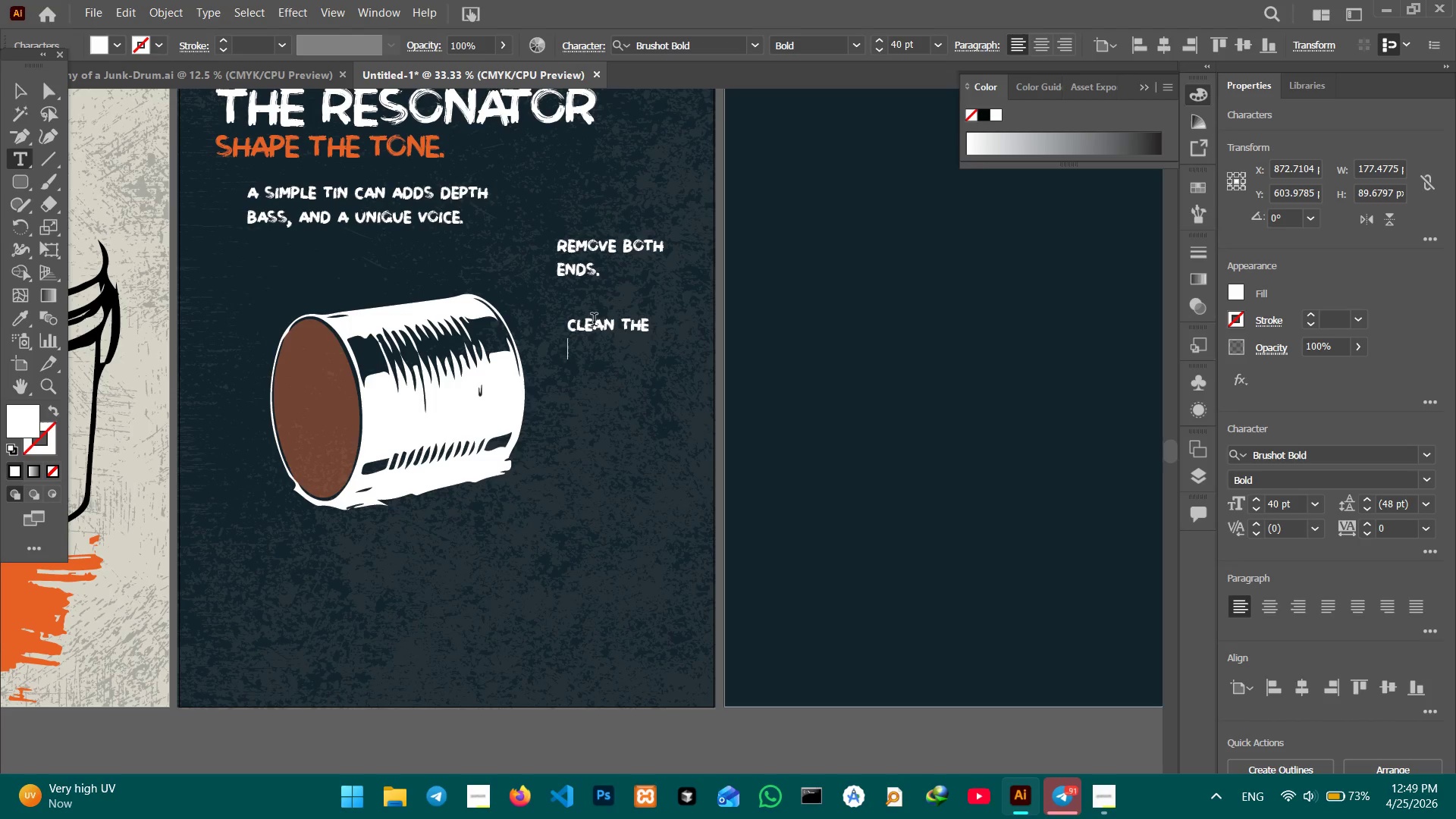 
type(edges.)
 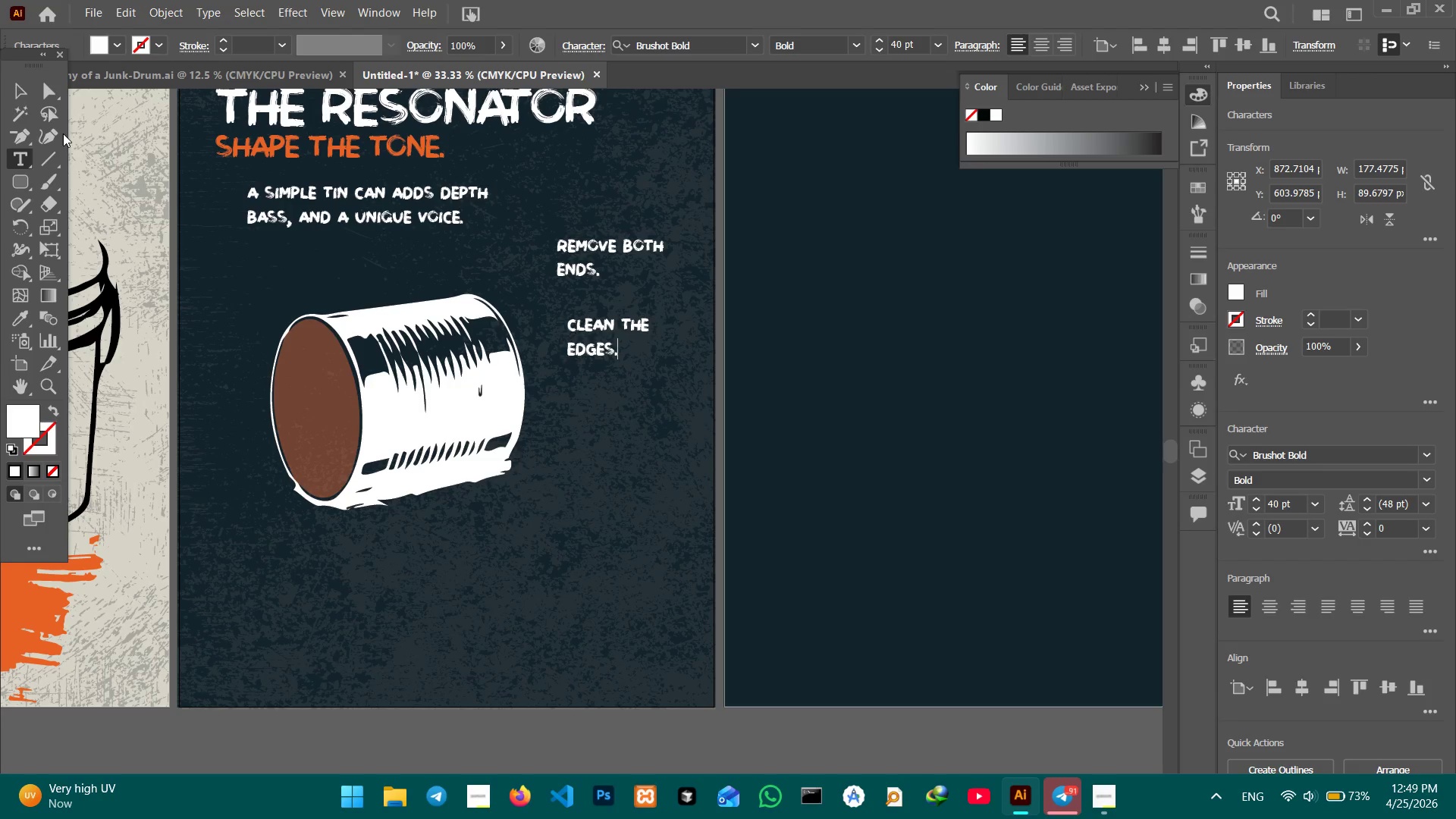 
left_click([22, 83])
 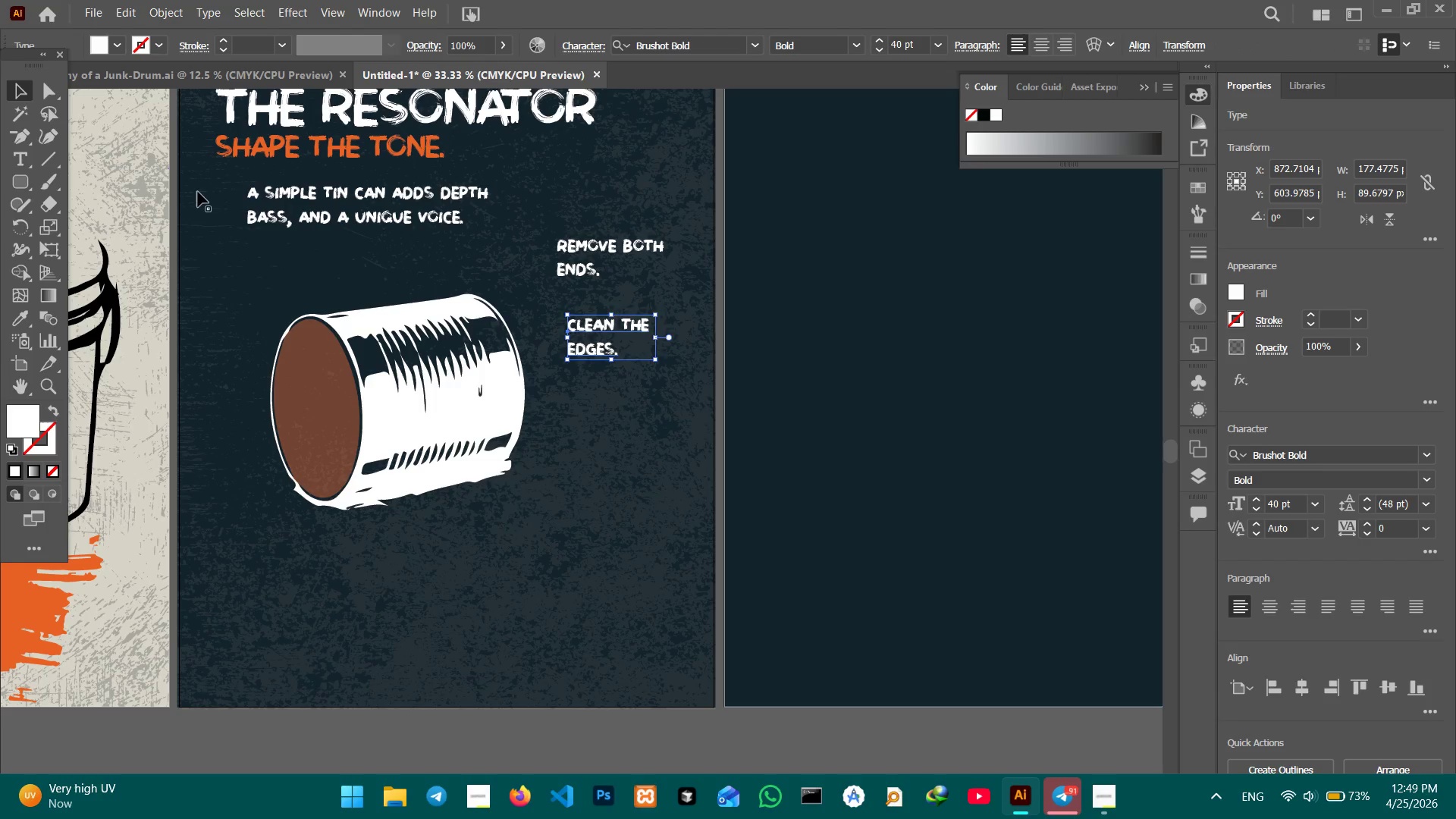 
key(Control+V)
 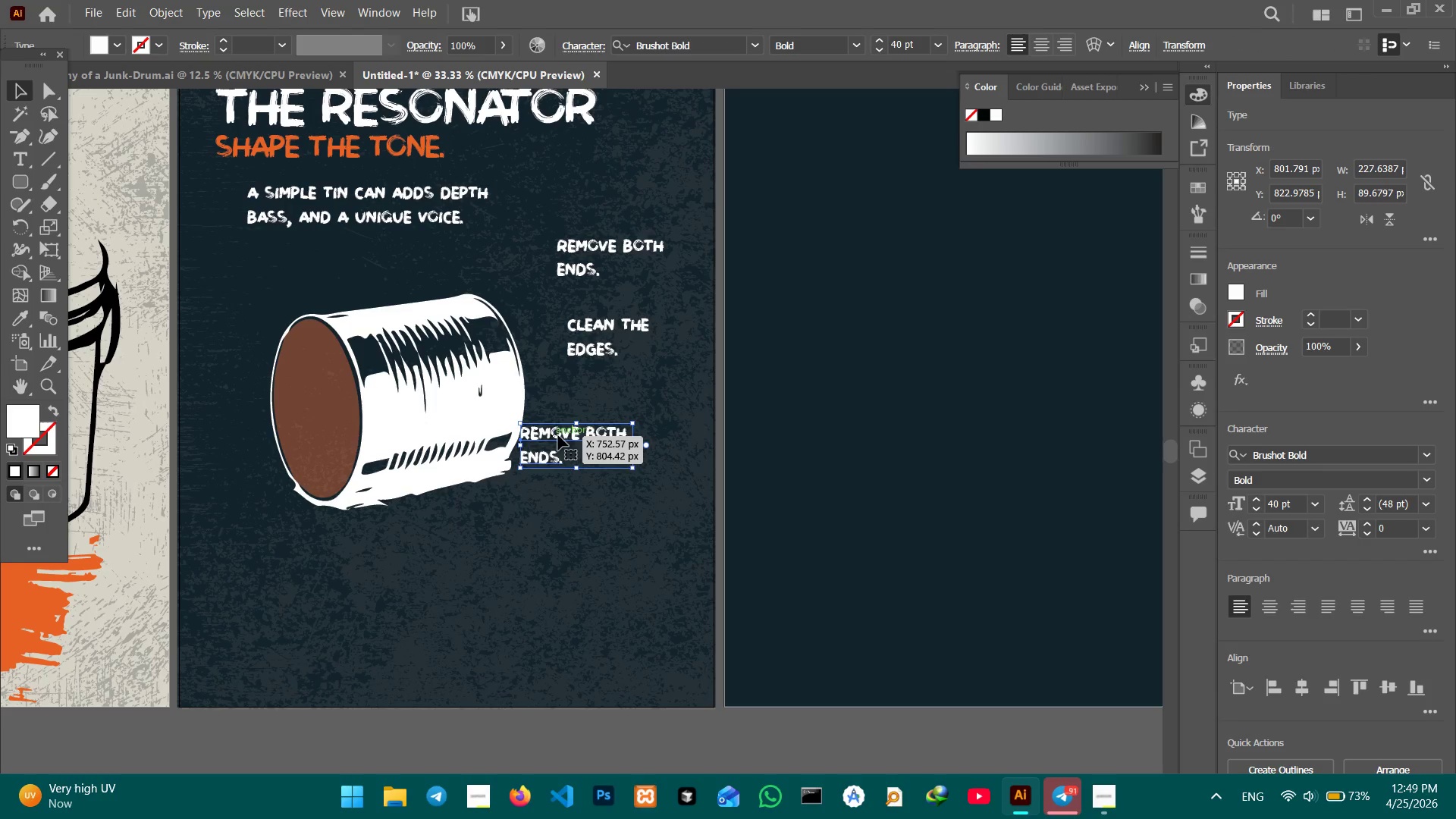 
left_click_drag(start_coordinate=[557, 435], to_coordinate=[606, 400])
 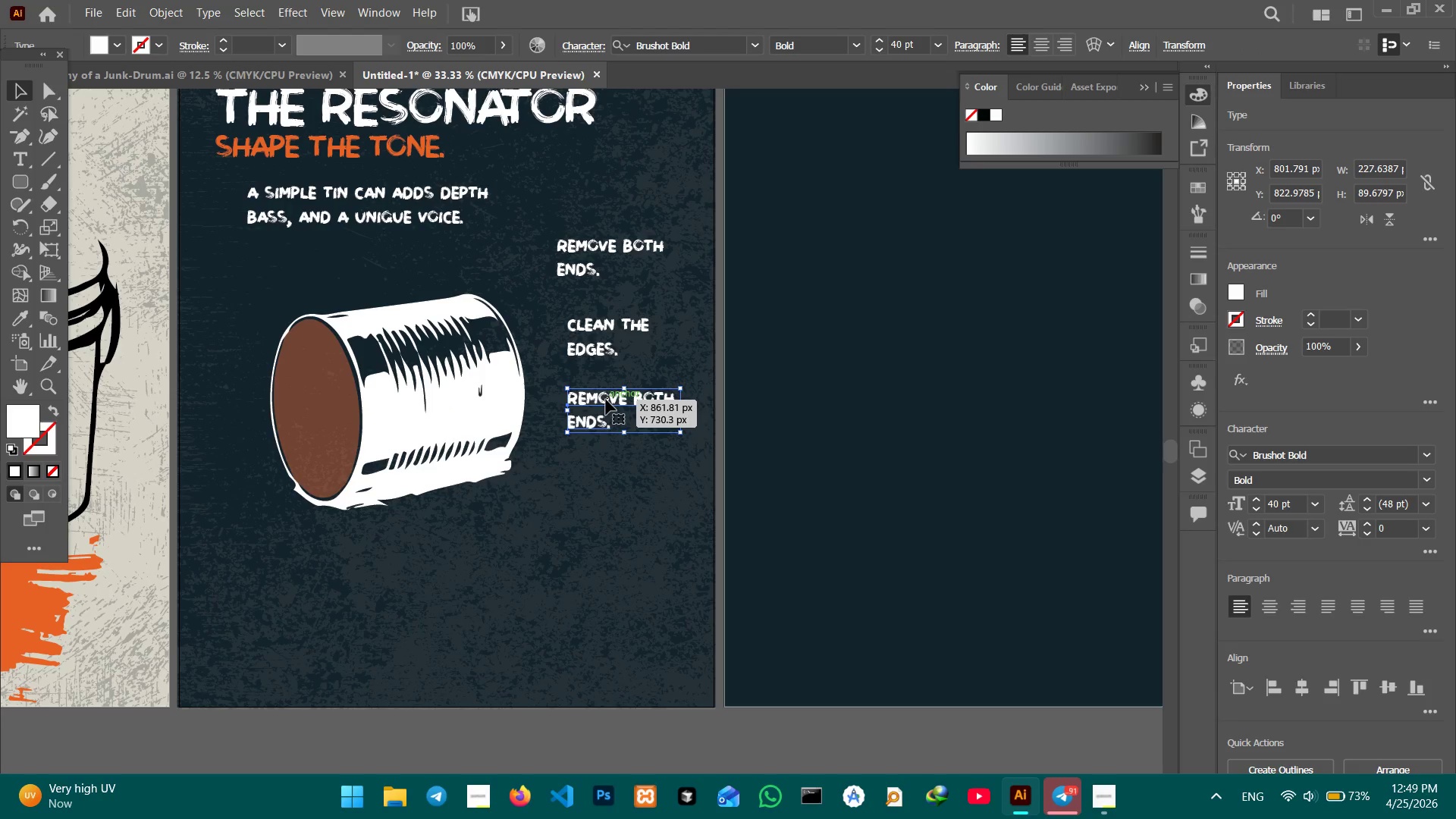 
double_click([606, 400])
 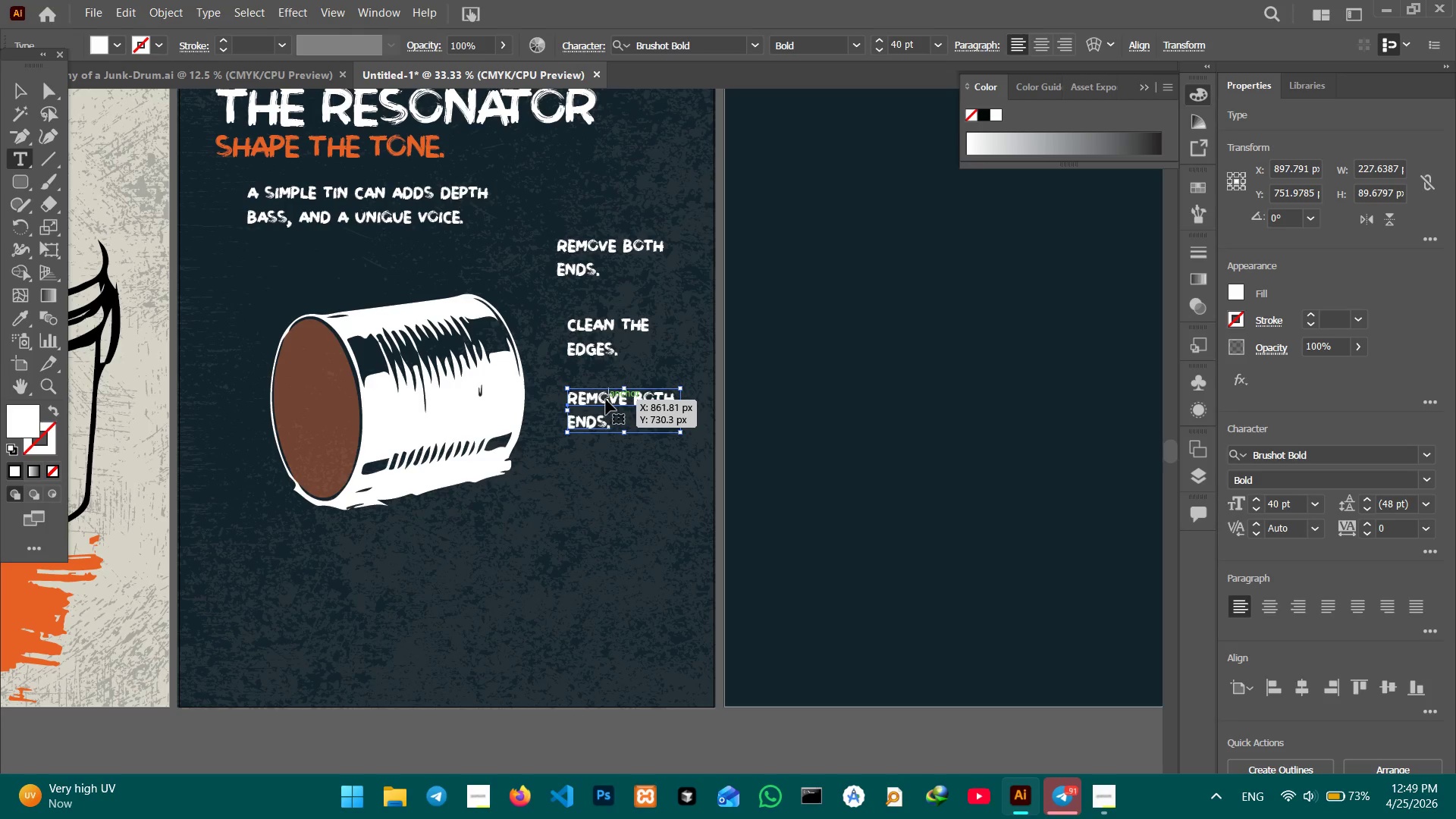 
triple_click([606, 400])
 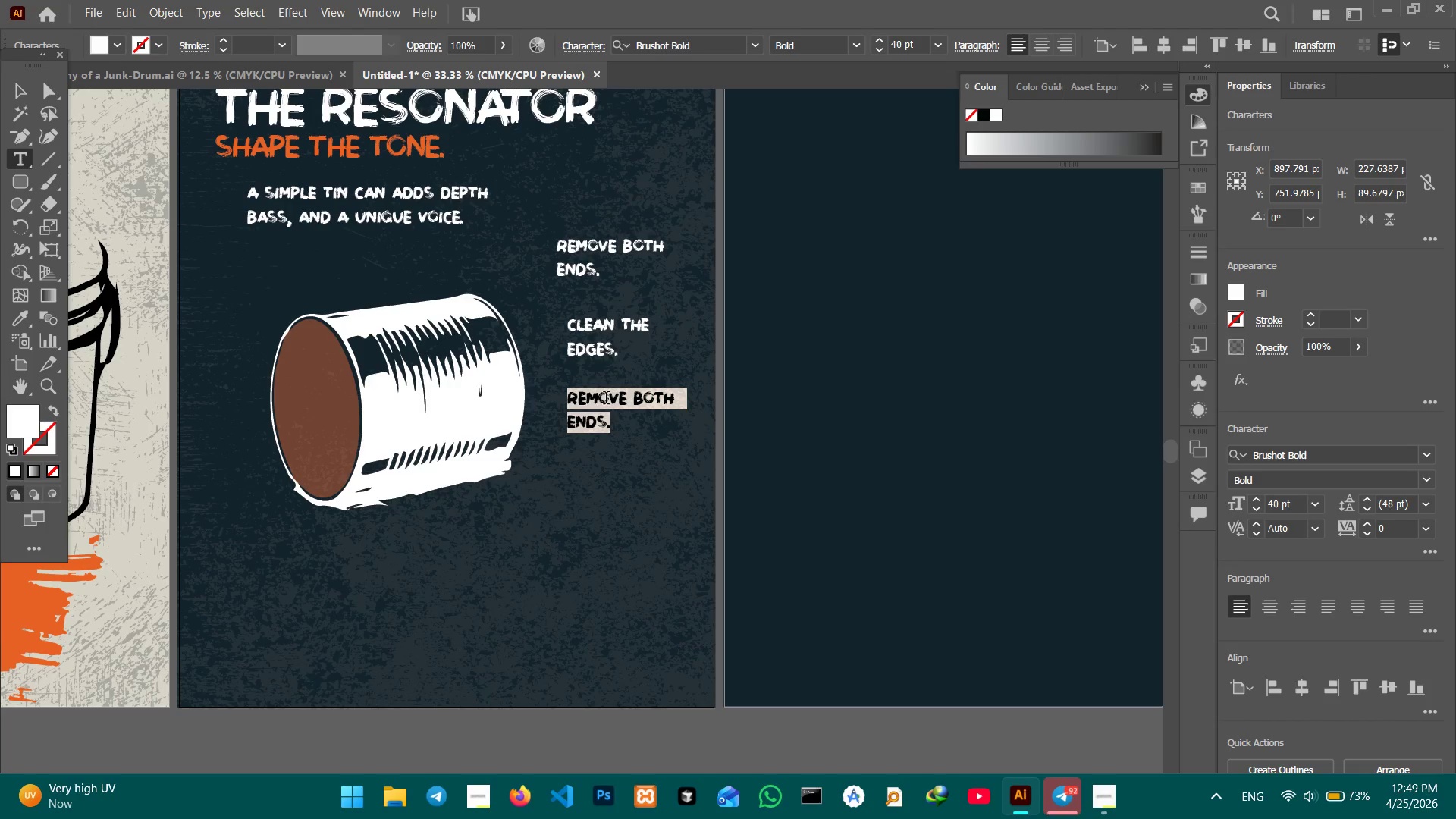 
type(crease sides)
 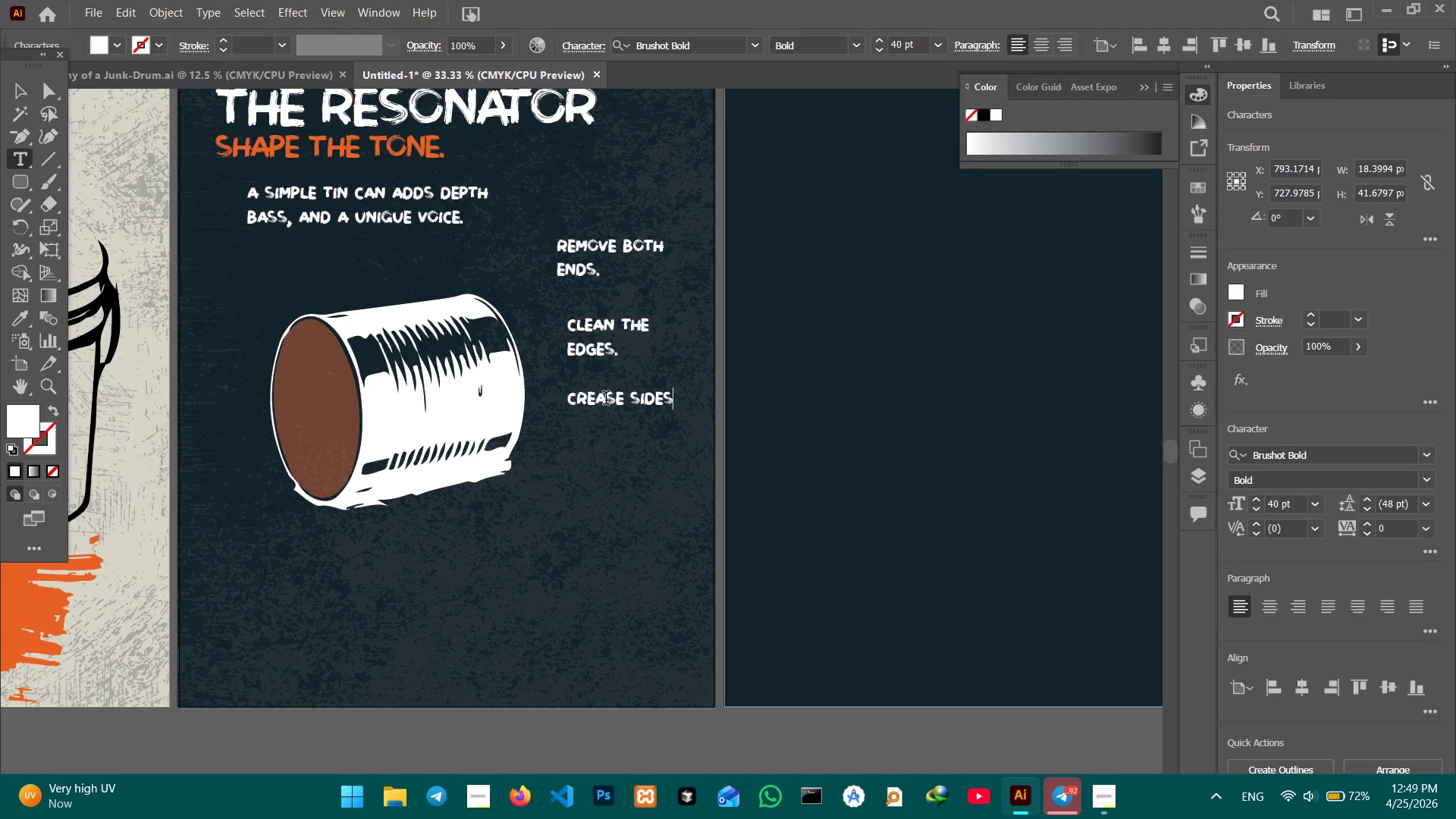 
key(Shift+Enter)
 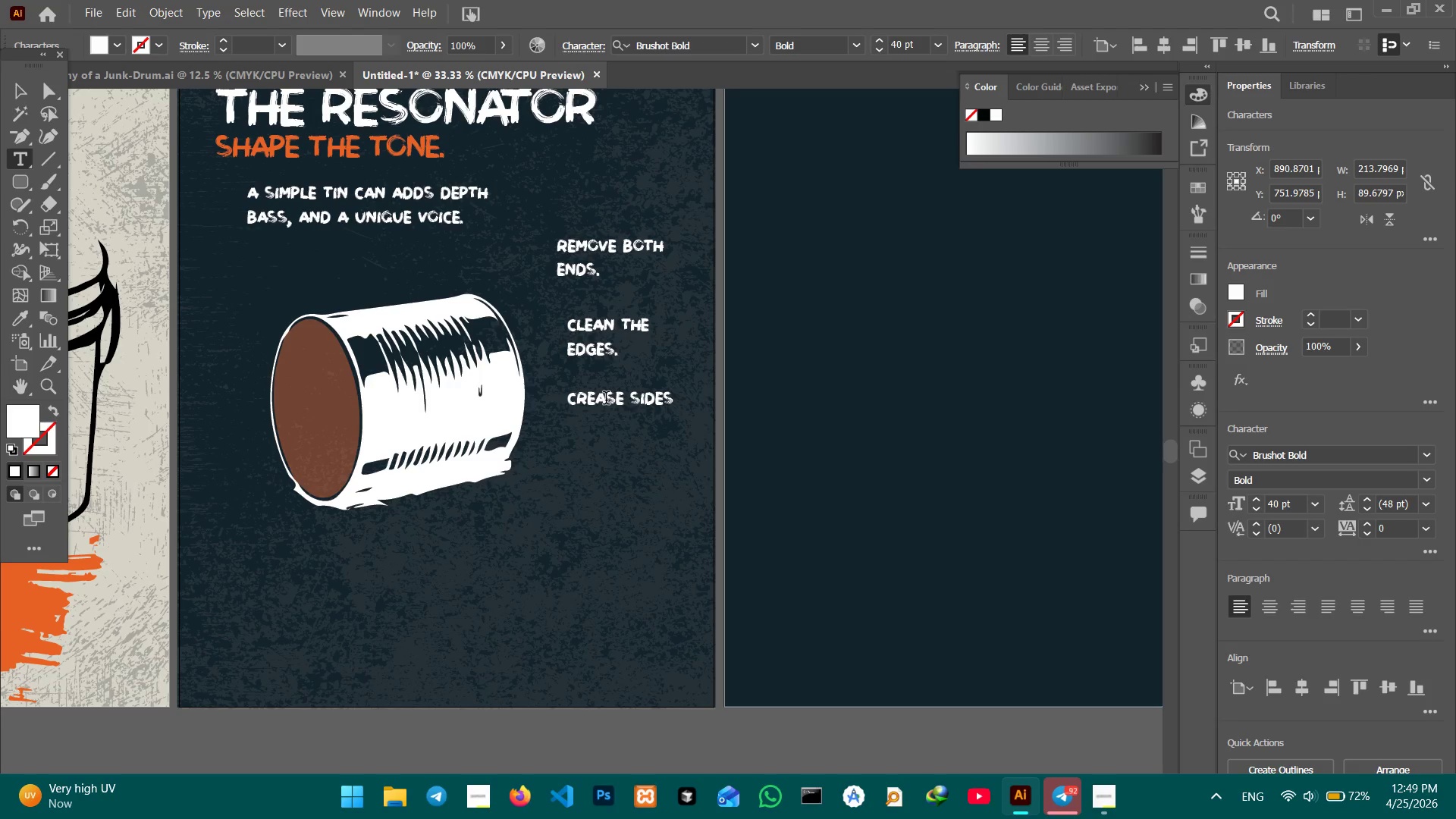 
type(for texture)
 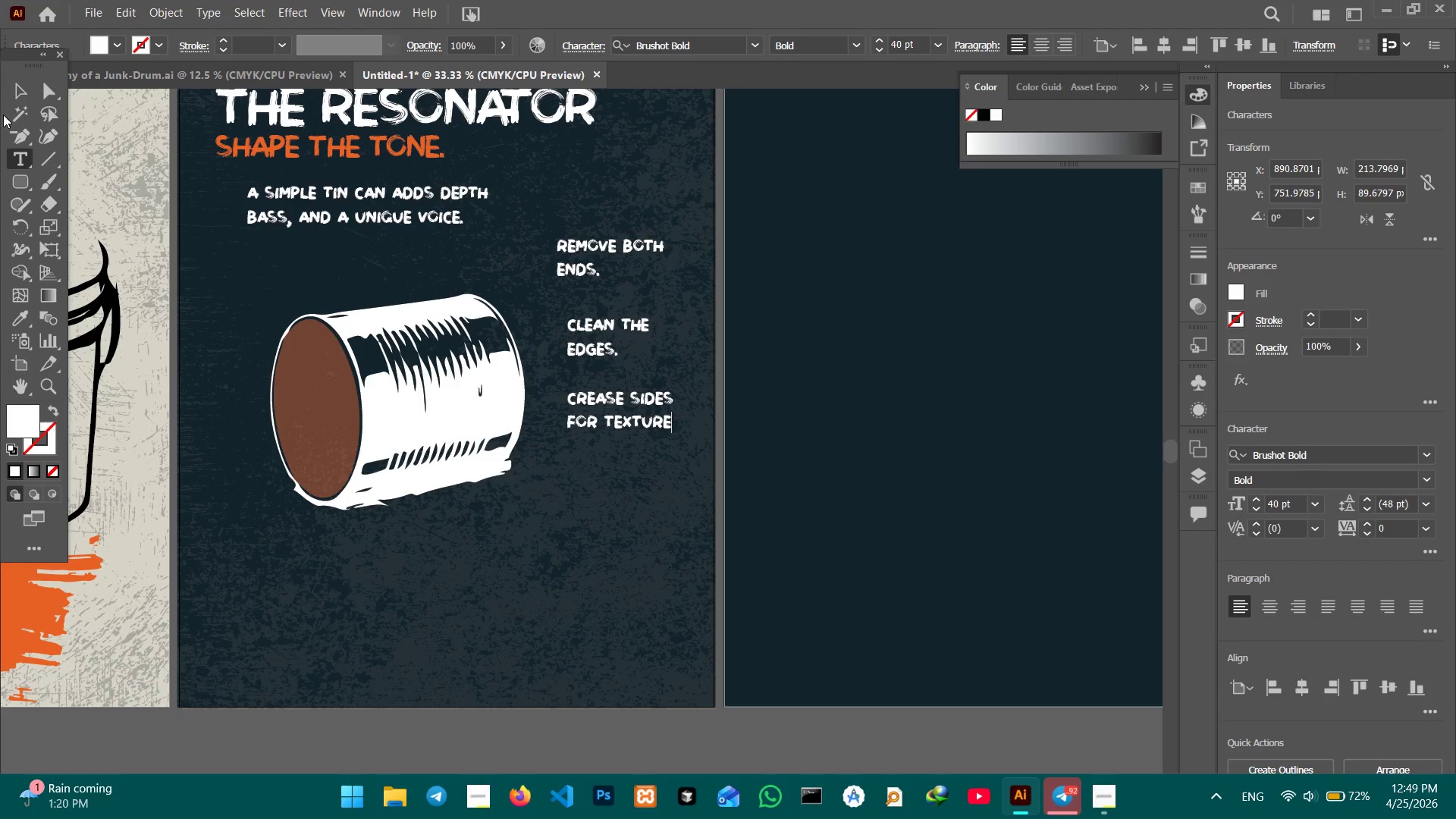 
left_click([22, 90])
 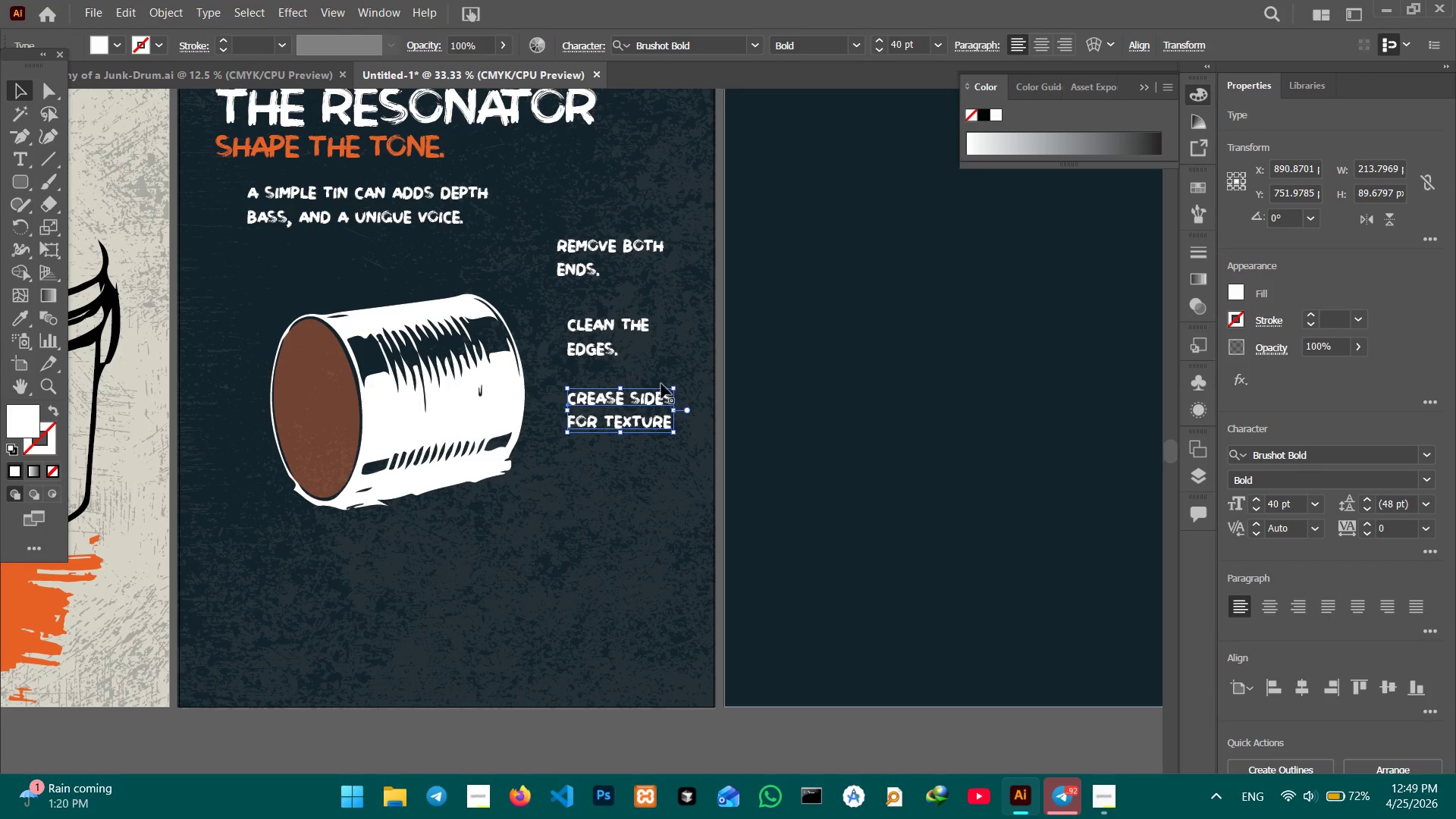 
key(Control+V)
 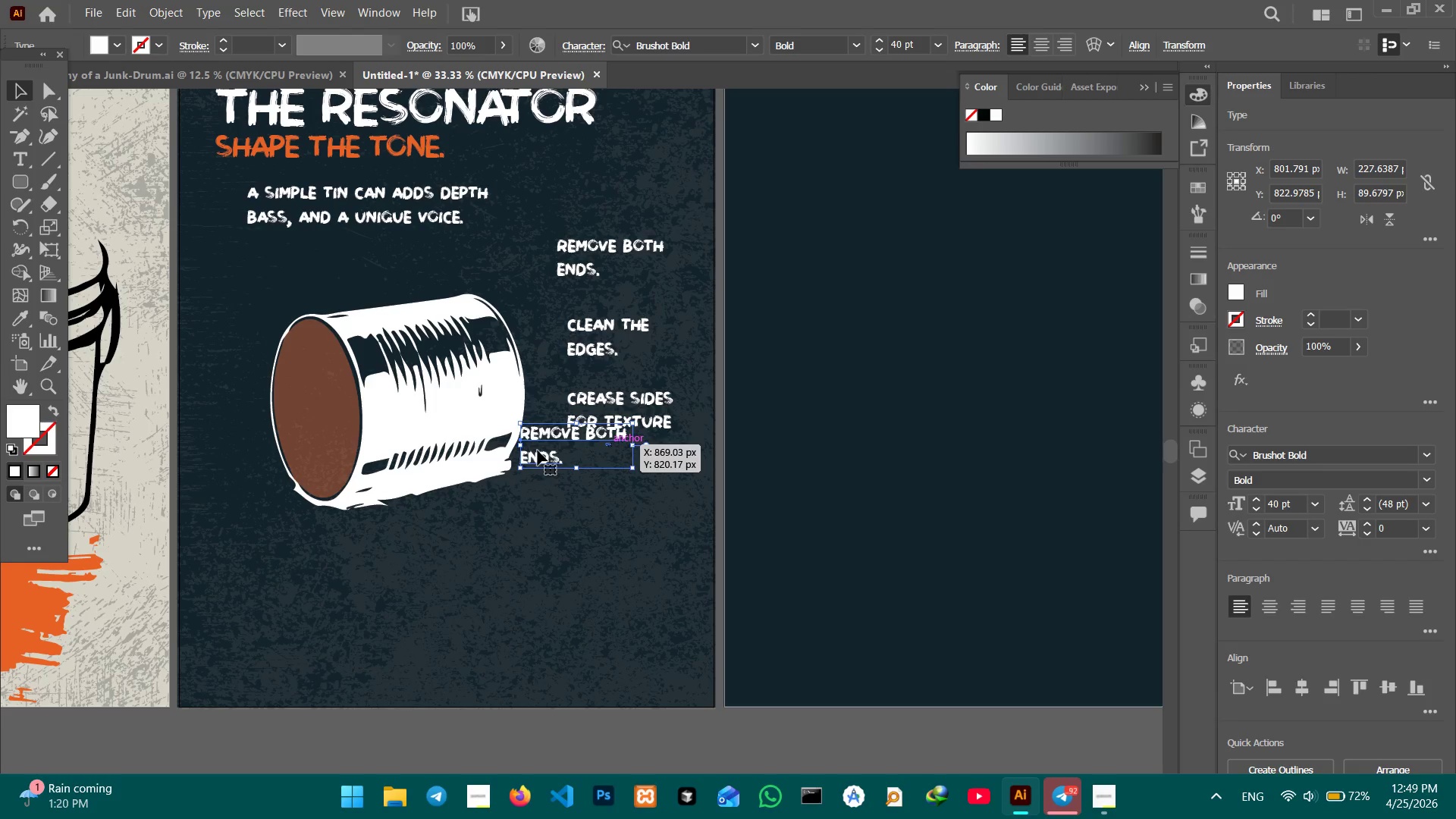 
left_click_drag(start_coordinate=[551, 432], to_coordinate=[601, 480])
 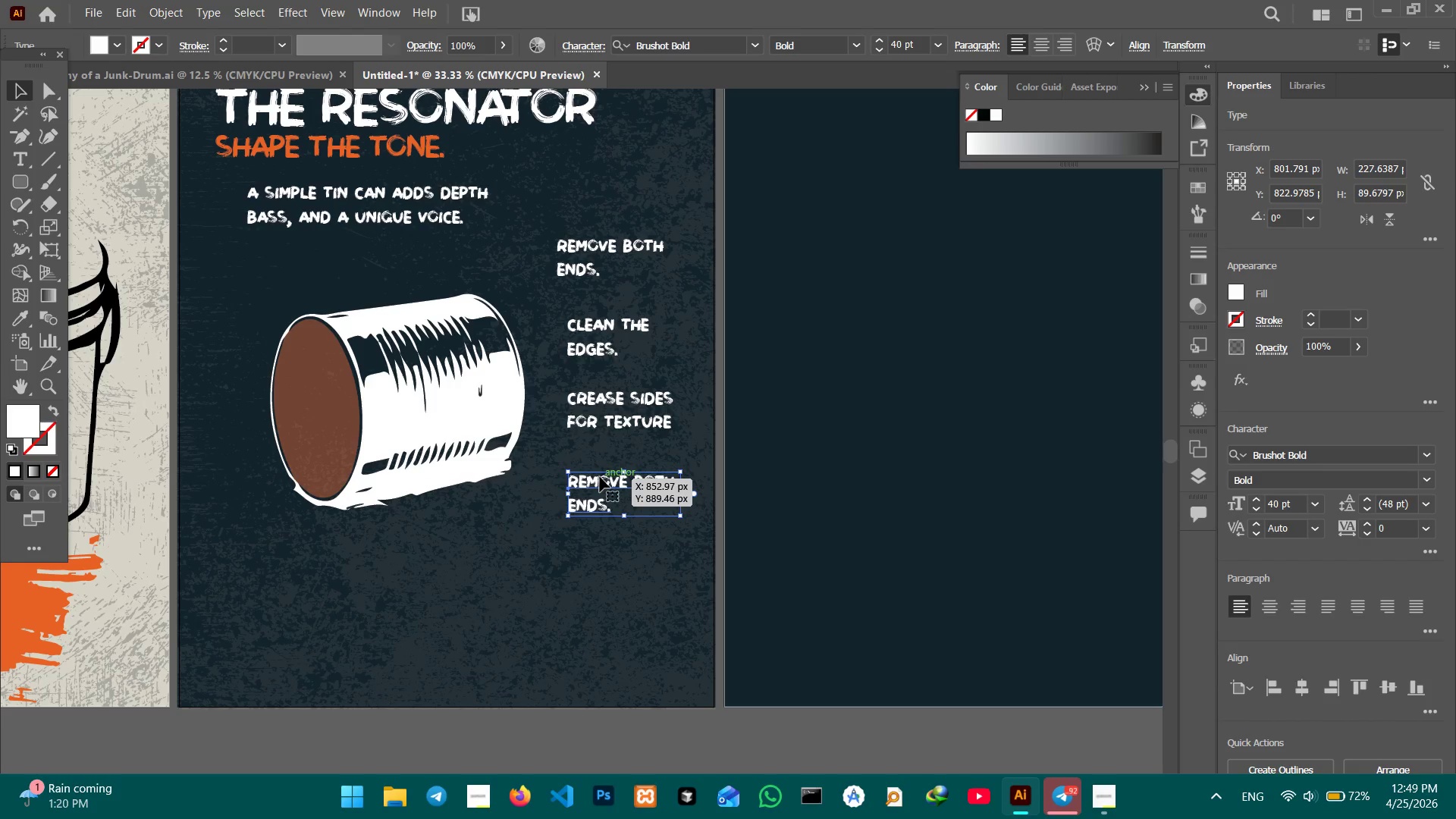 
double_click([600, 477])
 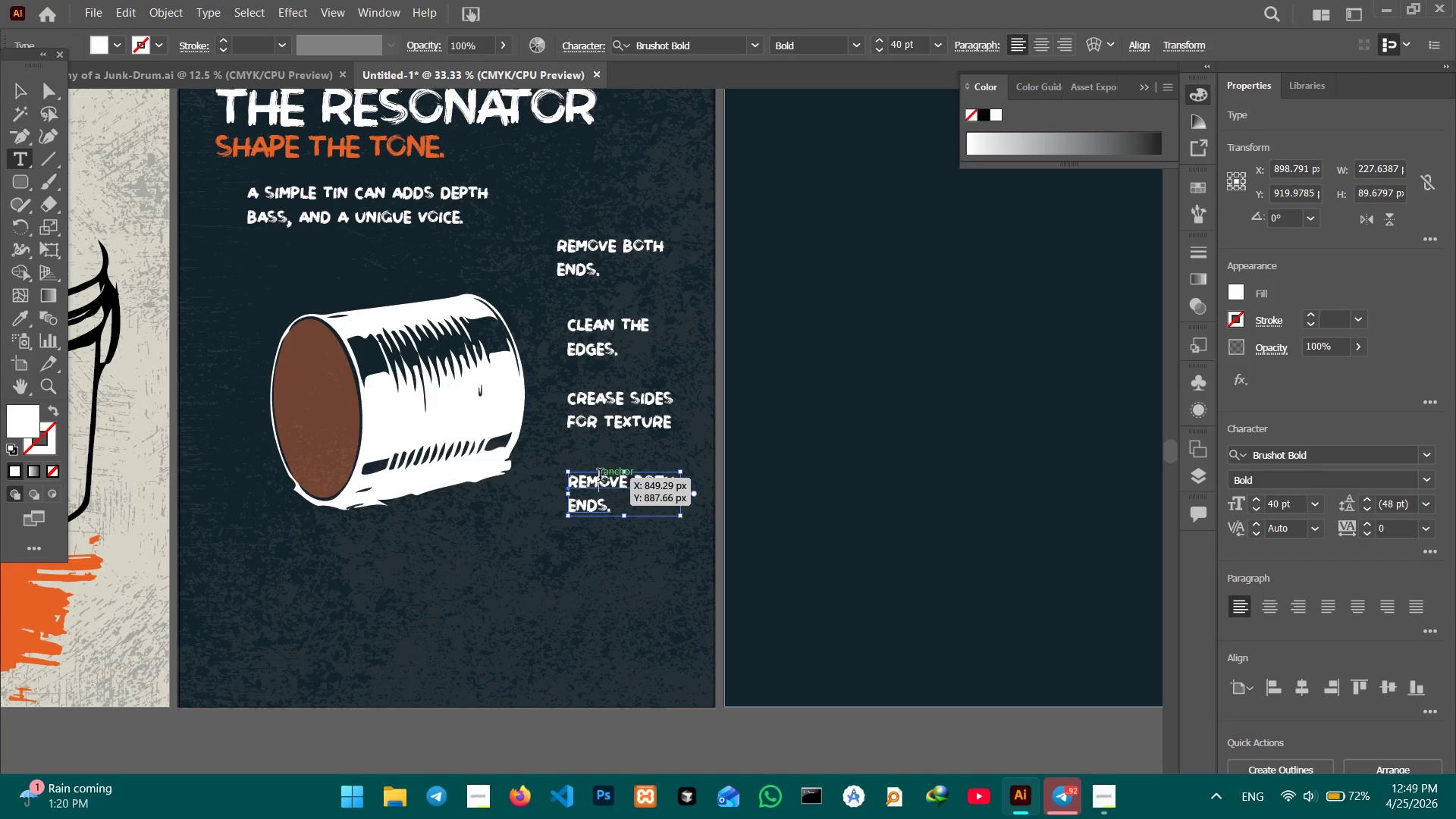 
triple_click([600, 477])
 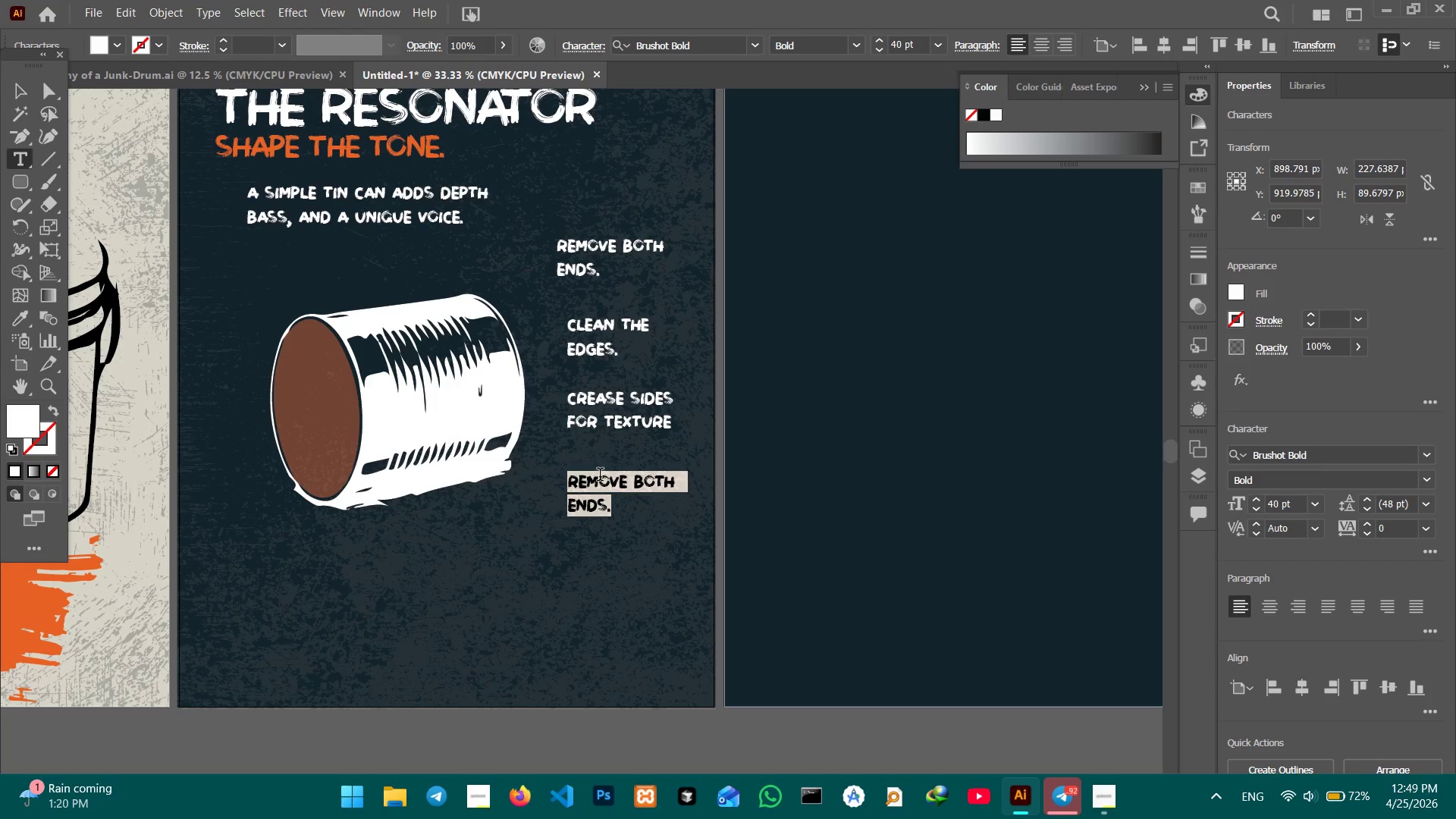 
type(attach to shell)
 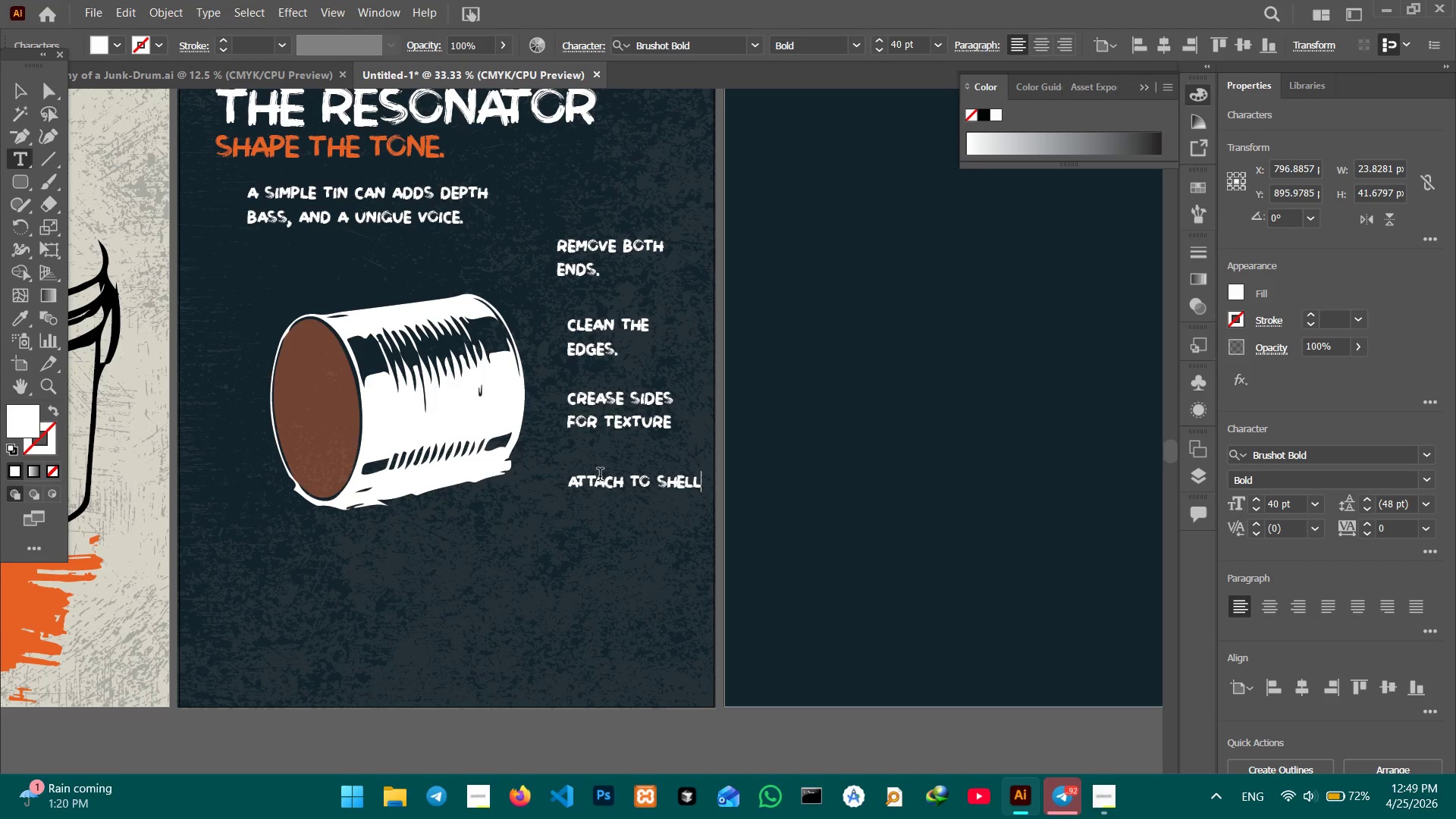 
key(Shift+Enter)
 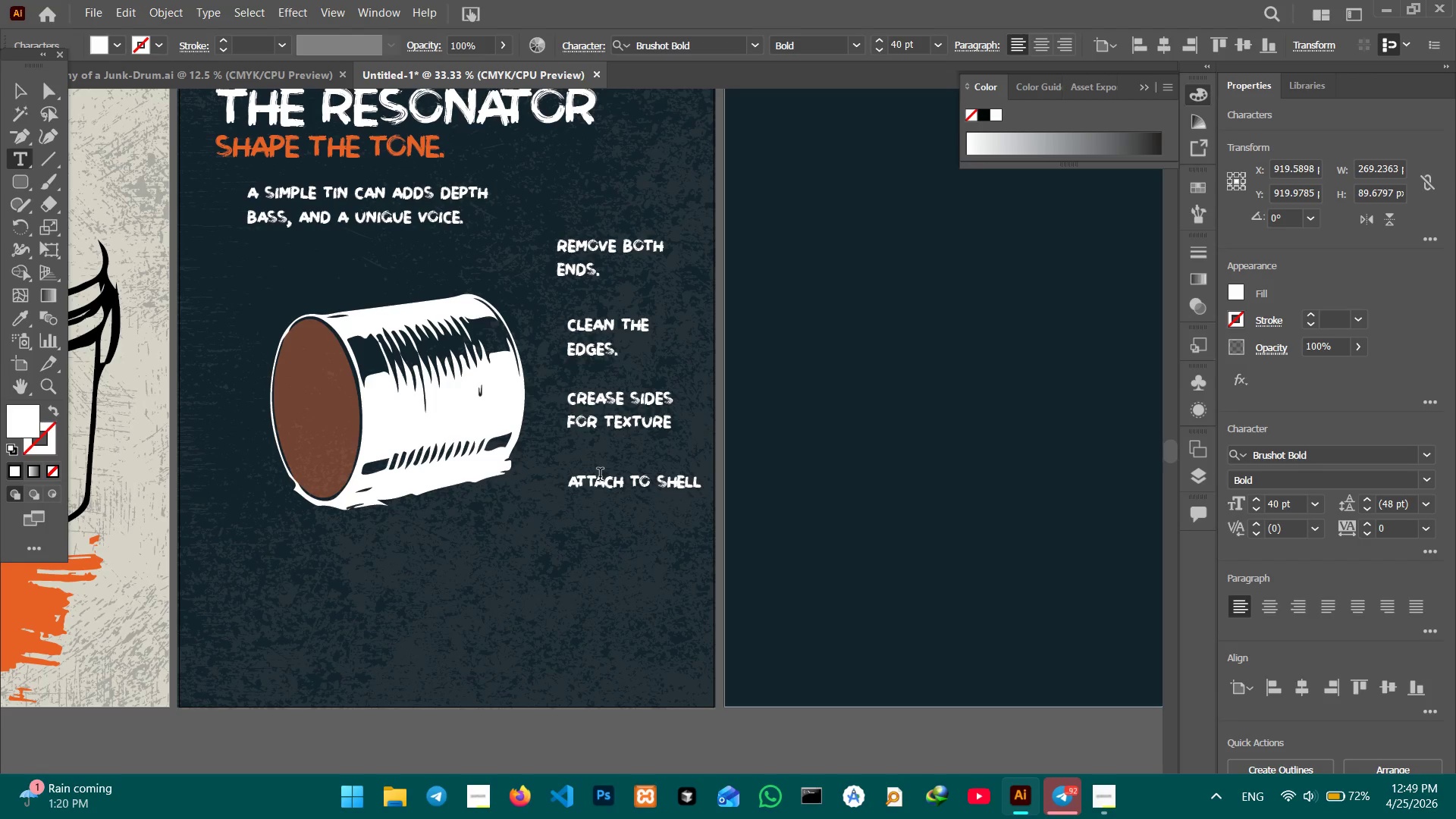 
type(for max resonance)
 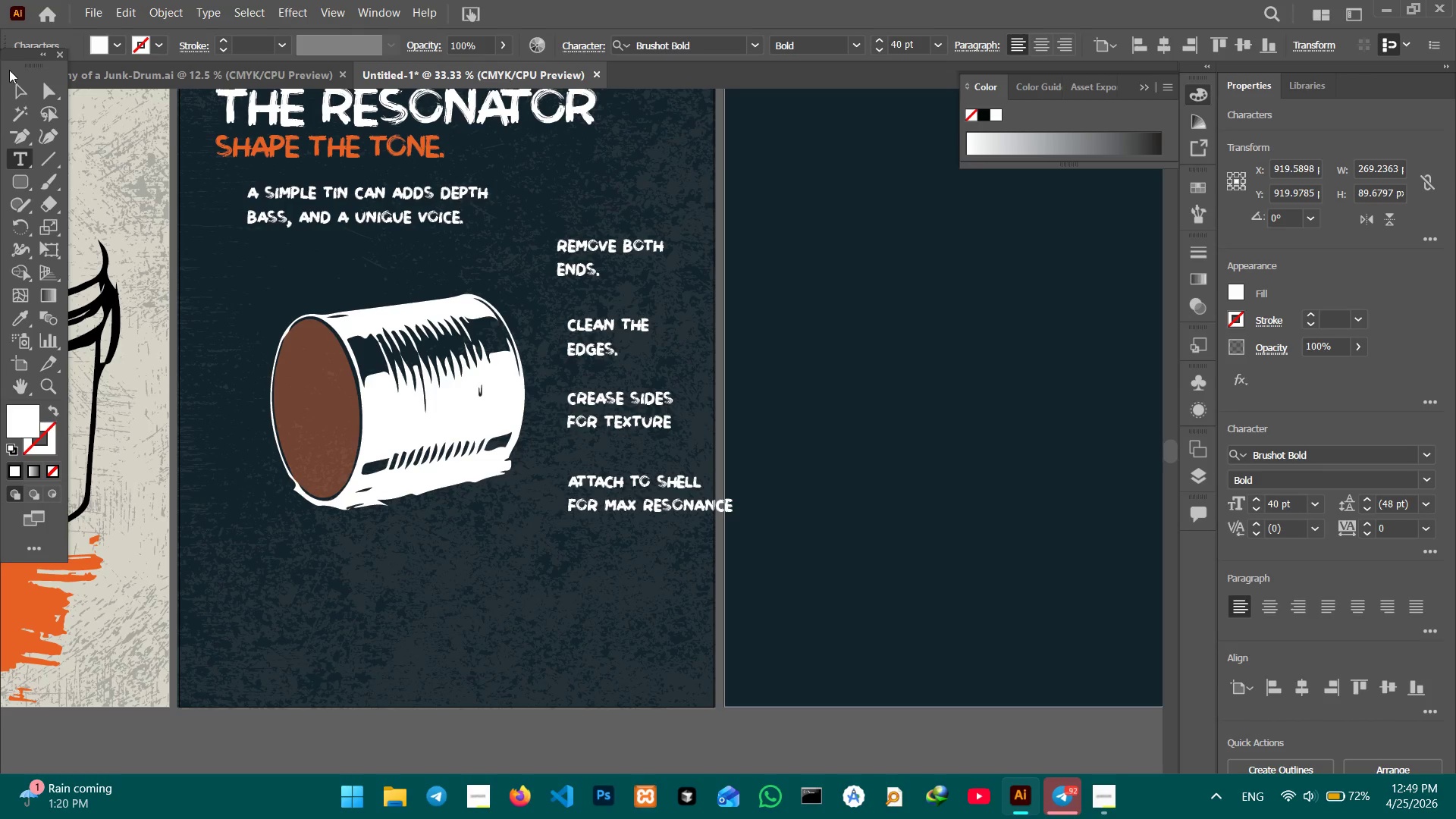 
left_click([16, 82])
 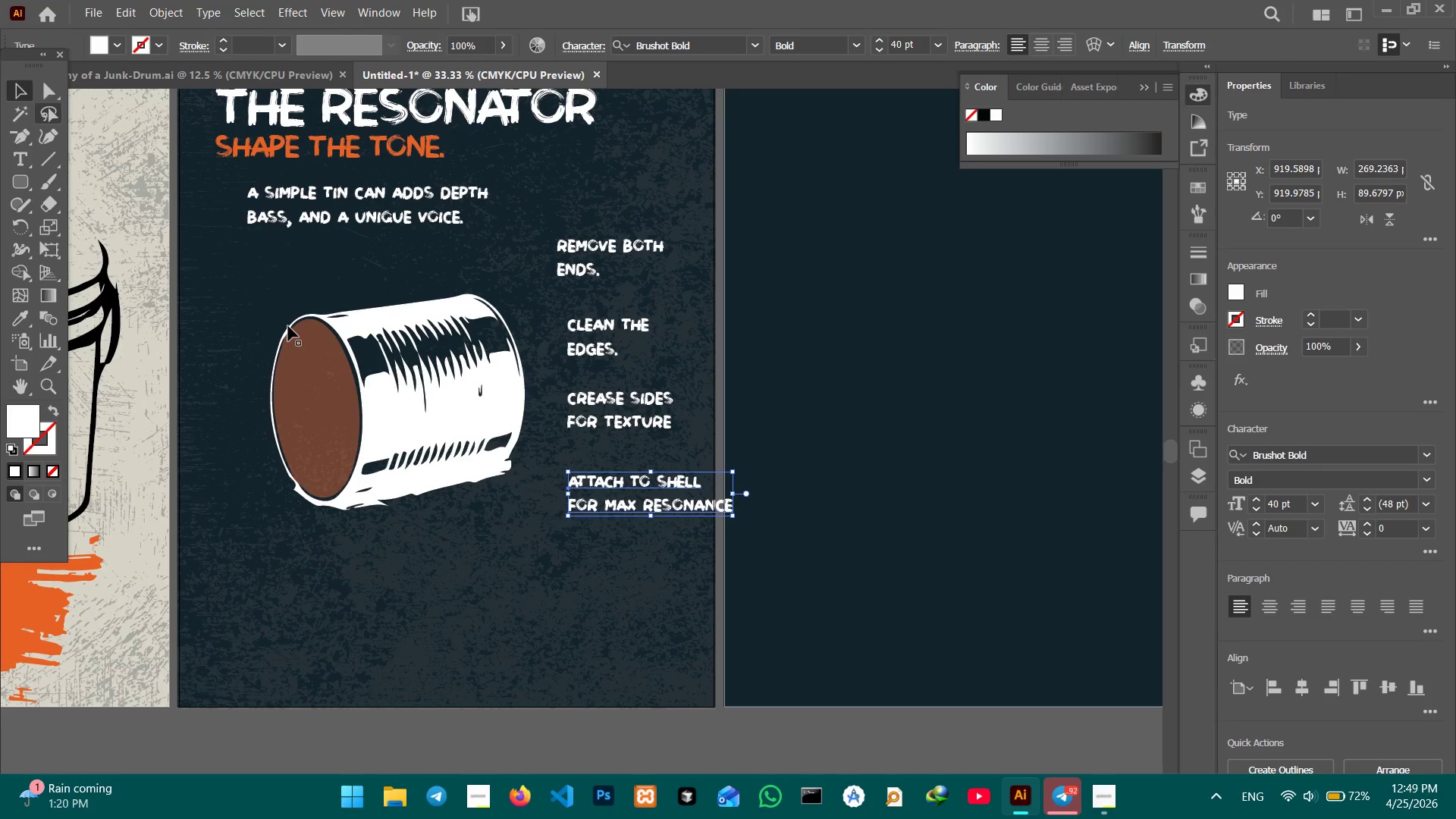 
hold_key(key=ShiftLeft, duration=2.95)
left_click([571, 422])
 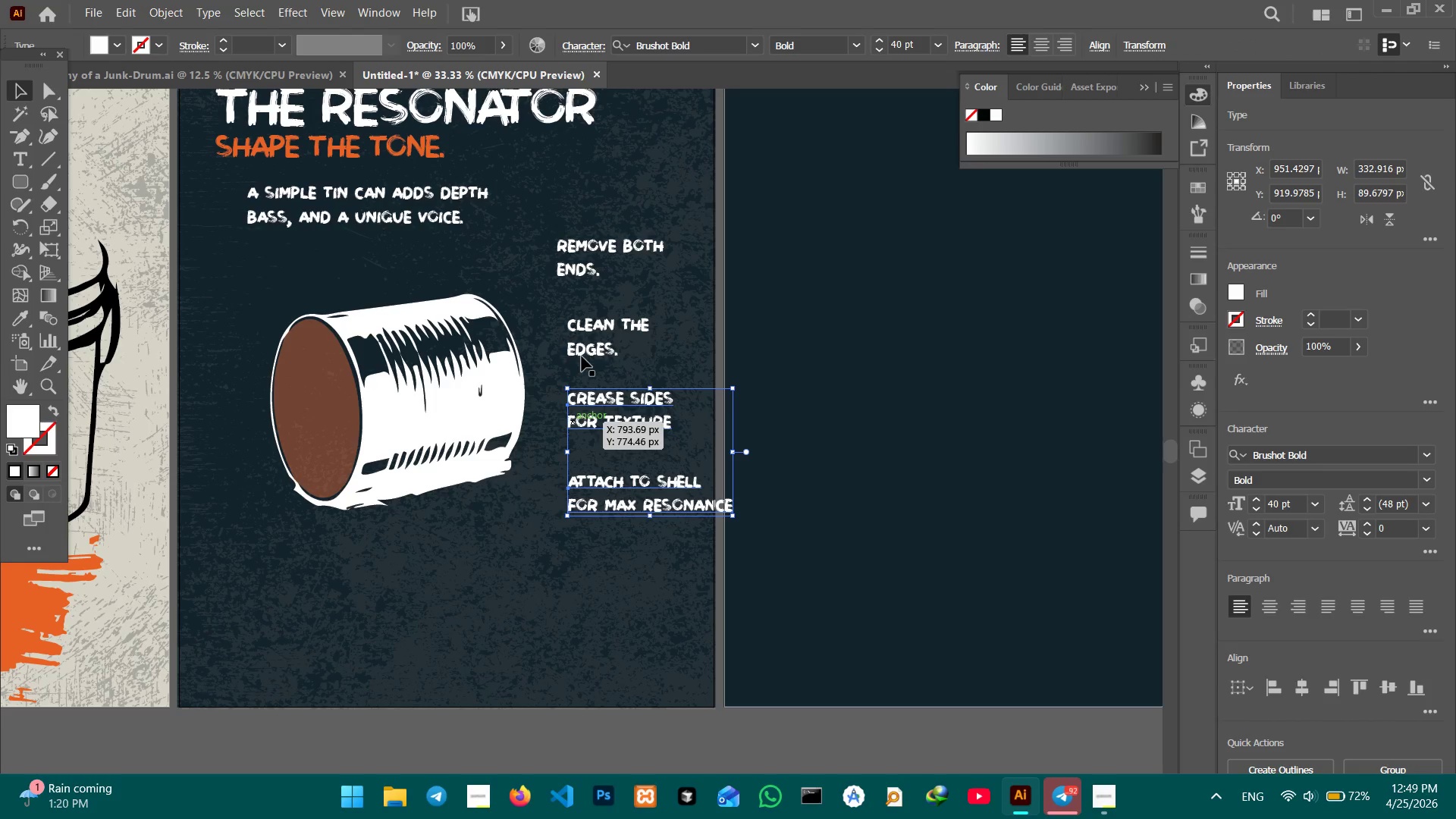 
left_click([581, 354])
 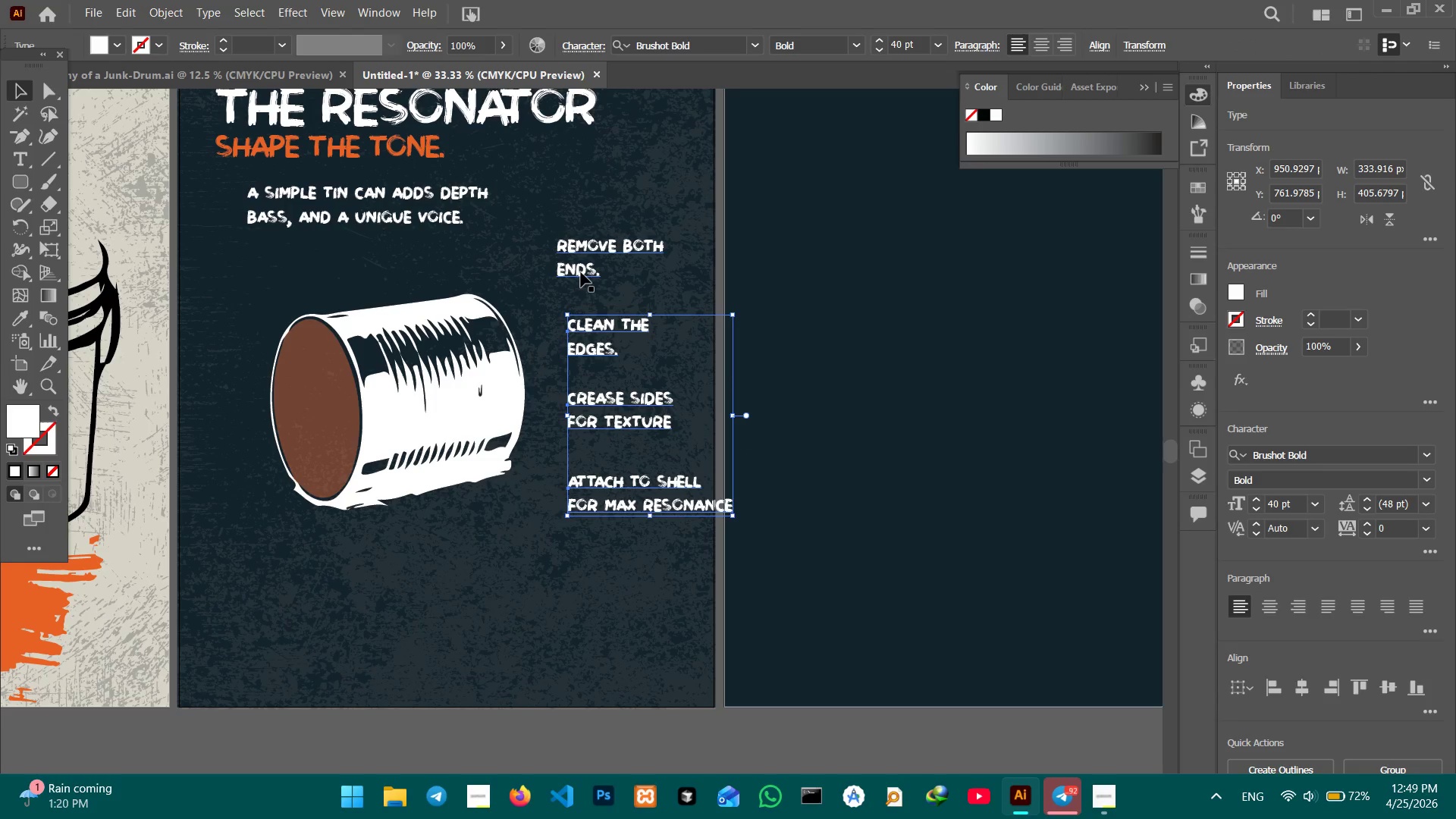 
left_click([581, 271])
 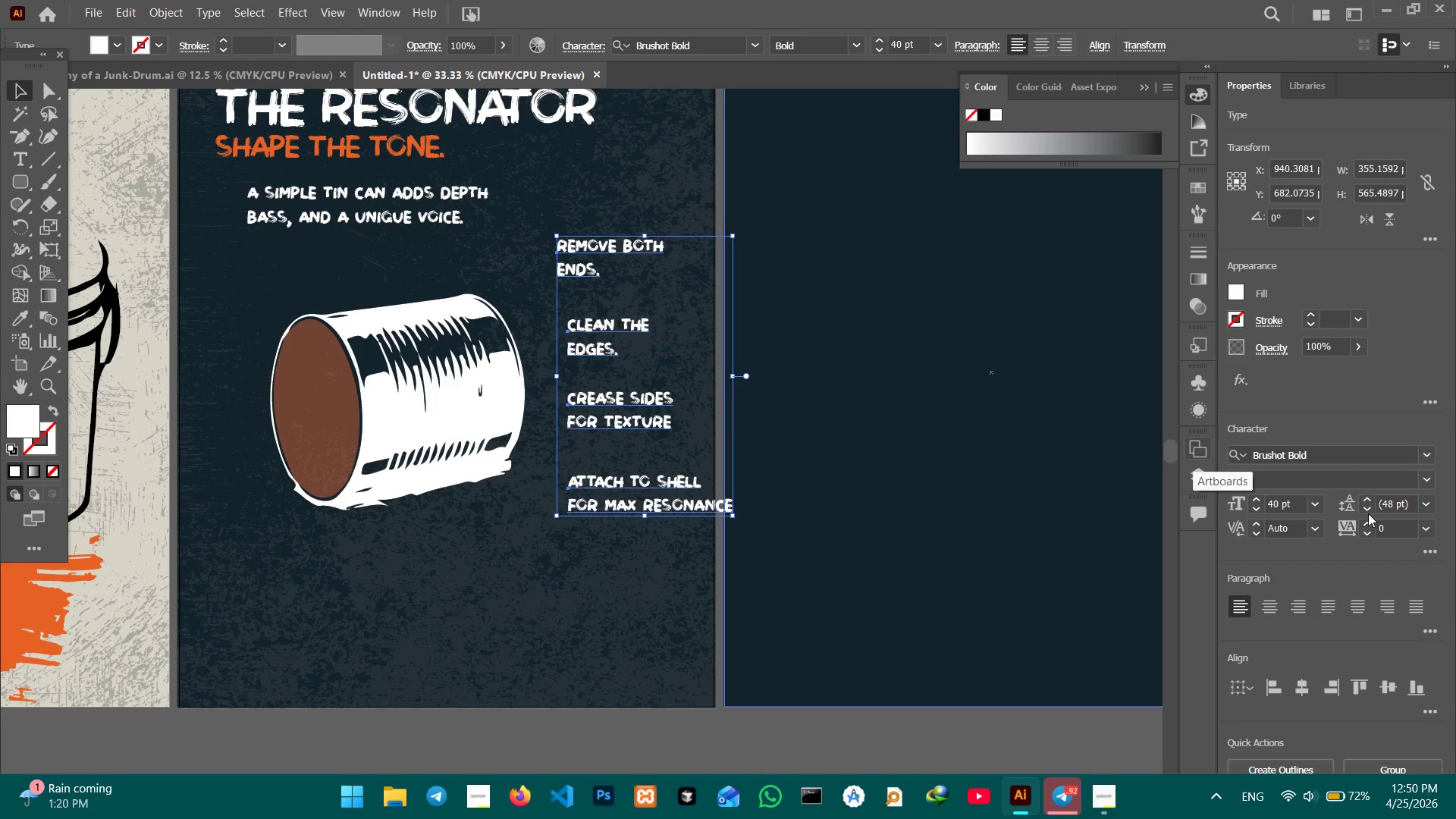 
double_click([1367, 513])
 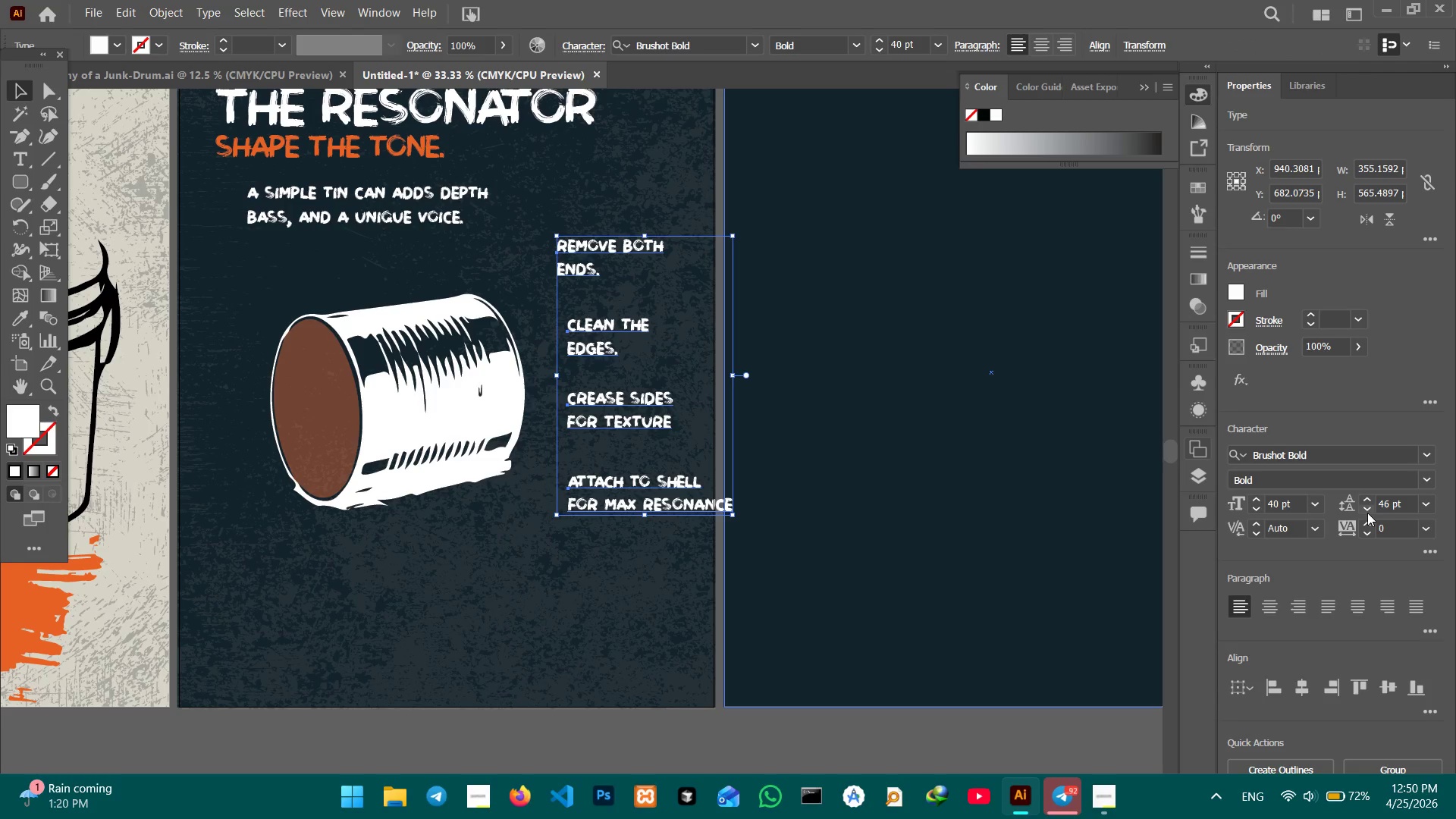 
triple_click([1367, 513])
 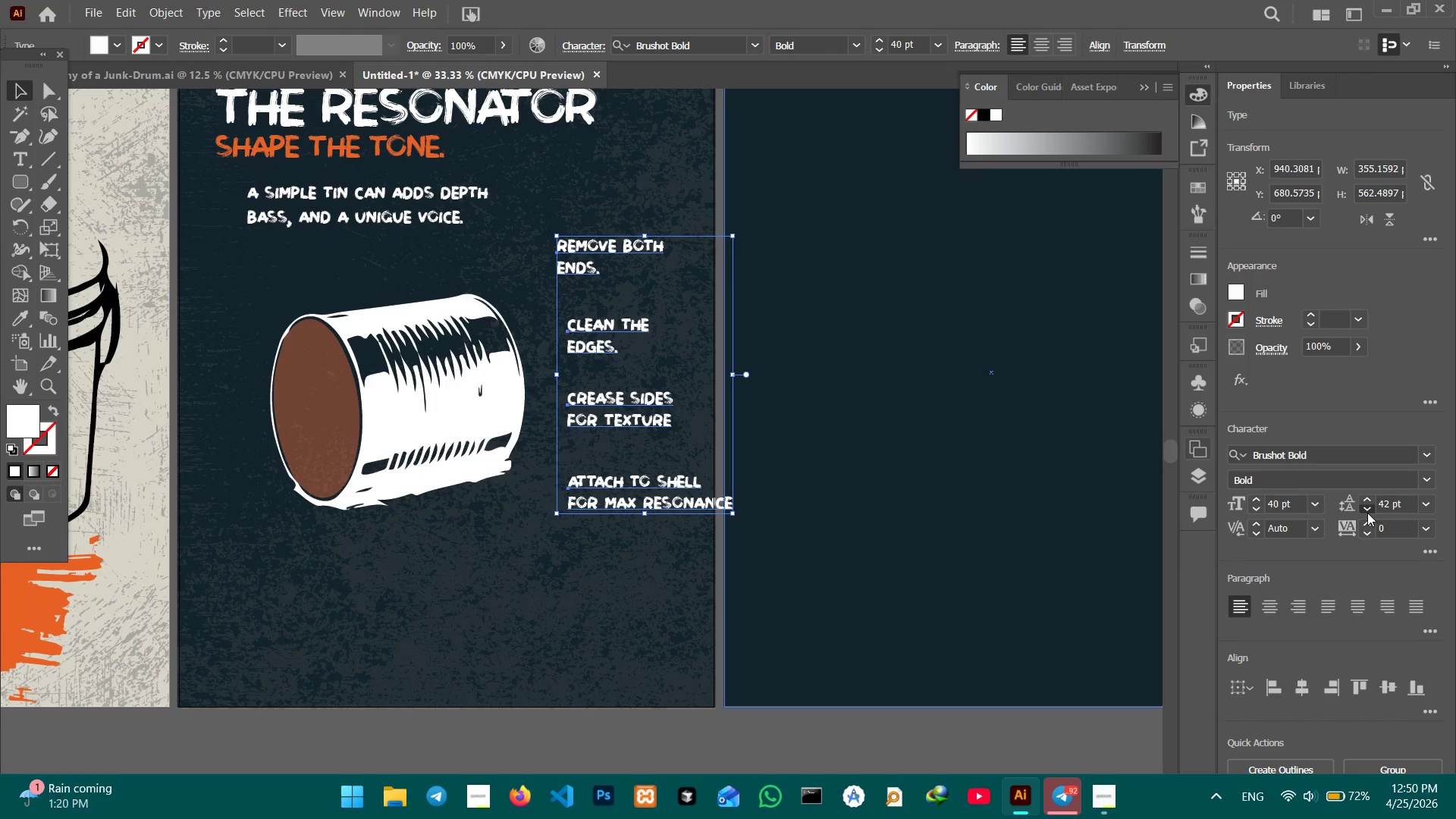 
triple_click([1367, 513])
 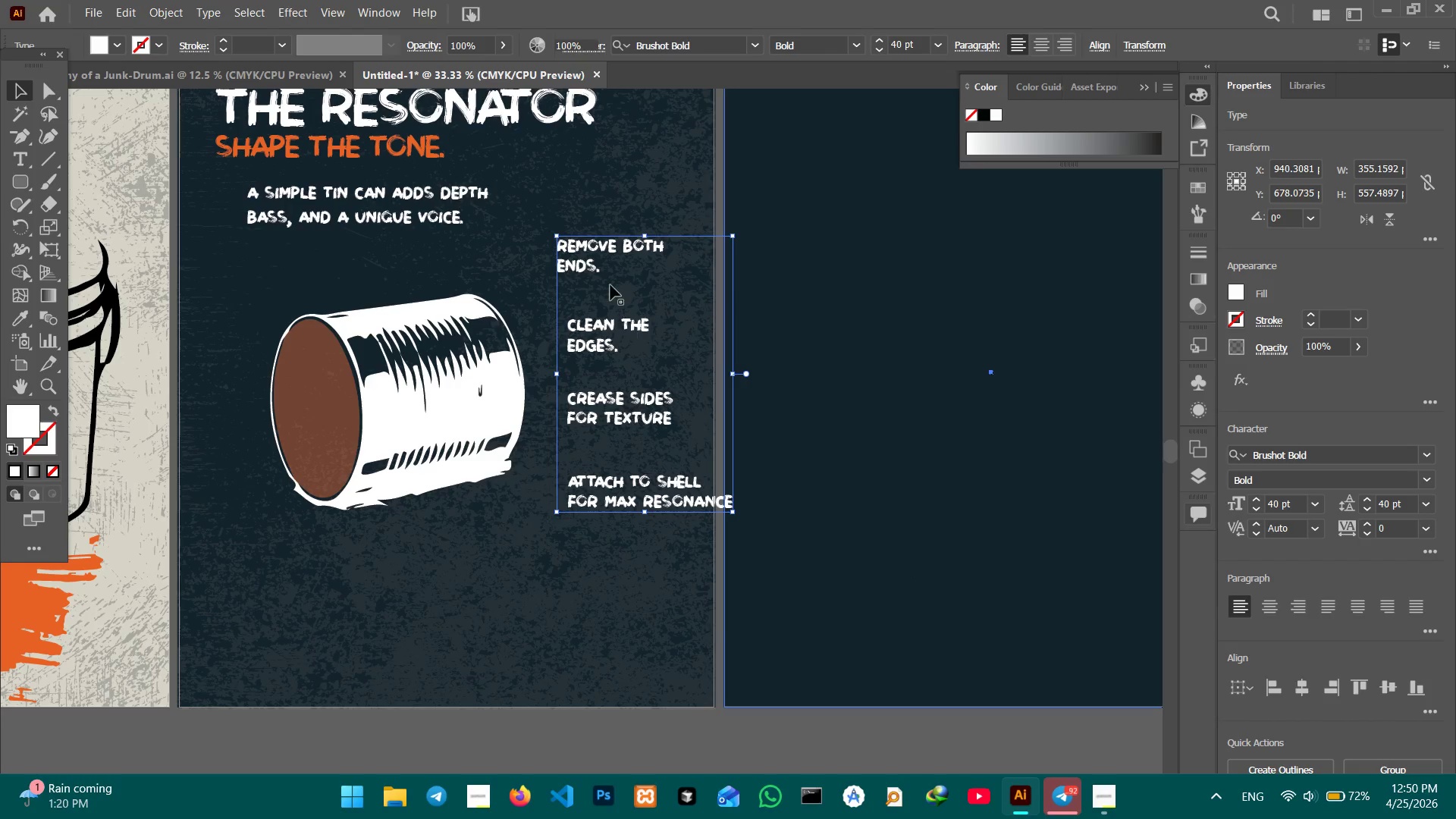 
left_click([588, 258])
 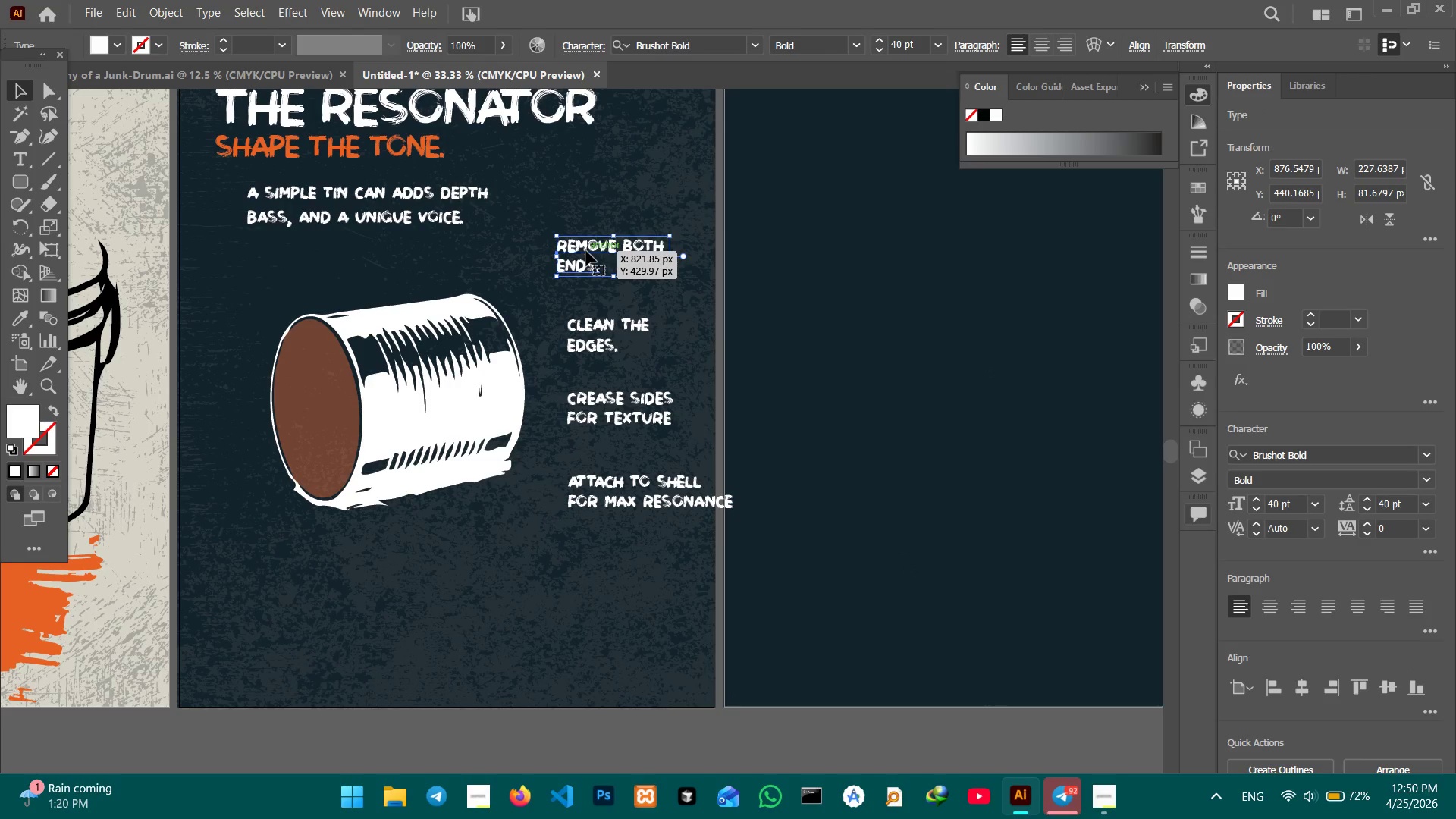 
left_click_drag(start_coordinate=[586, 251], to_coordinate=[564, 244])
 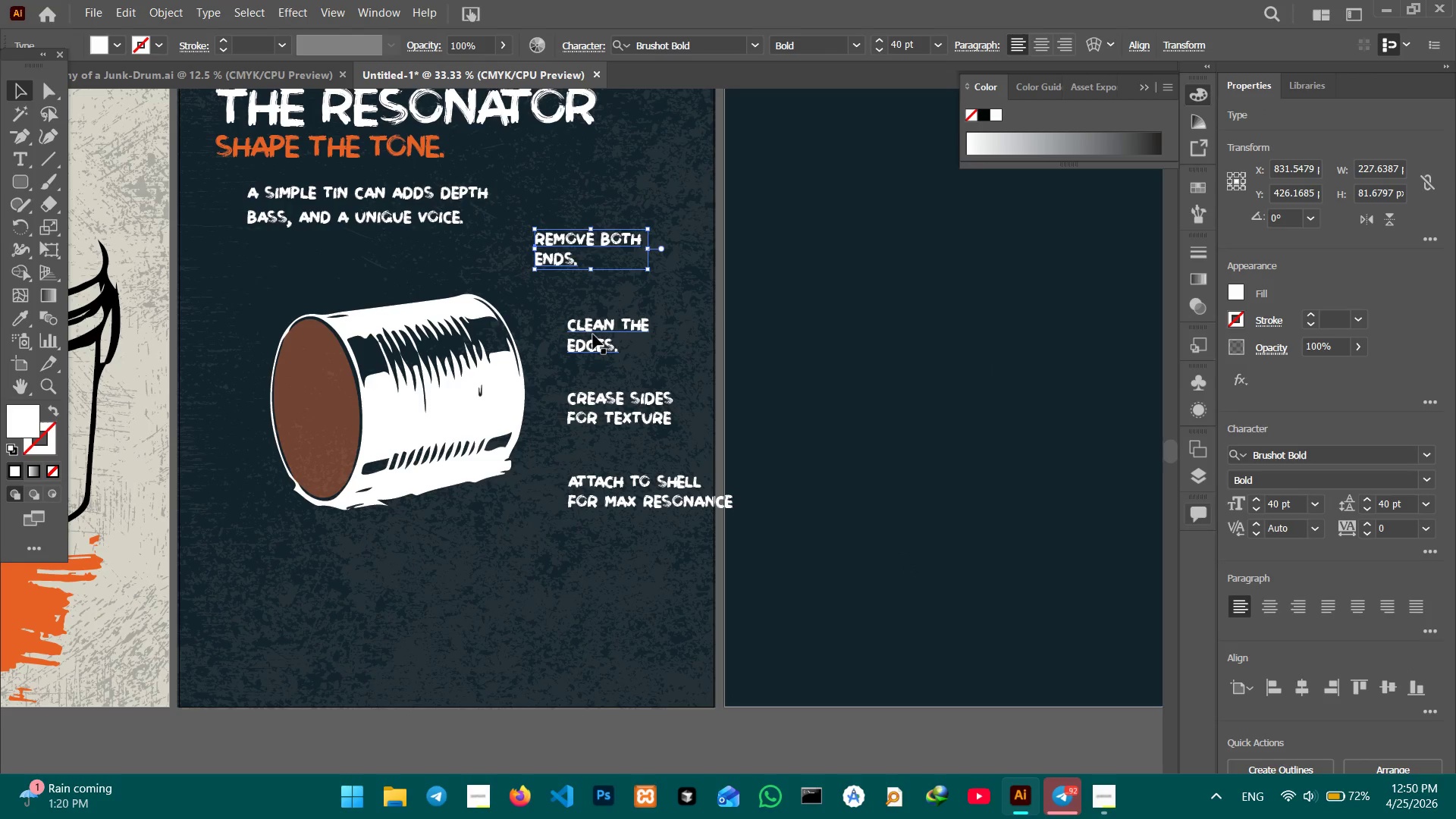 
left_click_drag(start_coordinate=[593, 334], to_coordinate=[607, 337])
 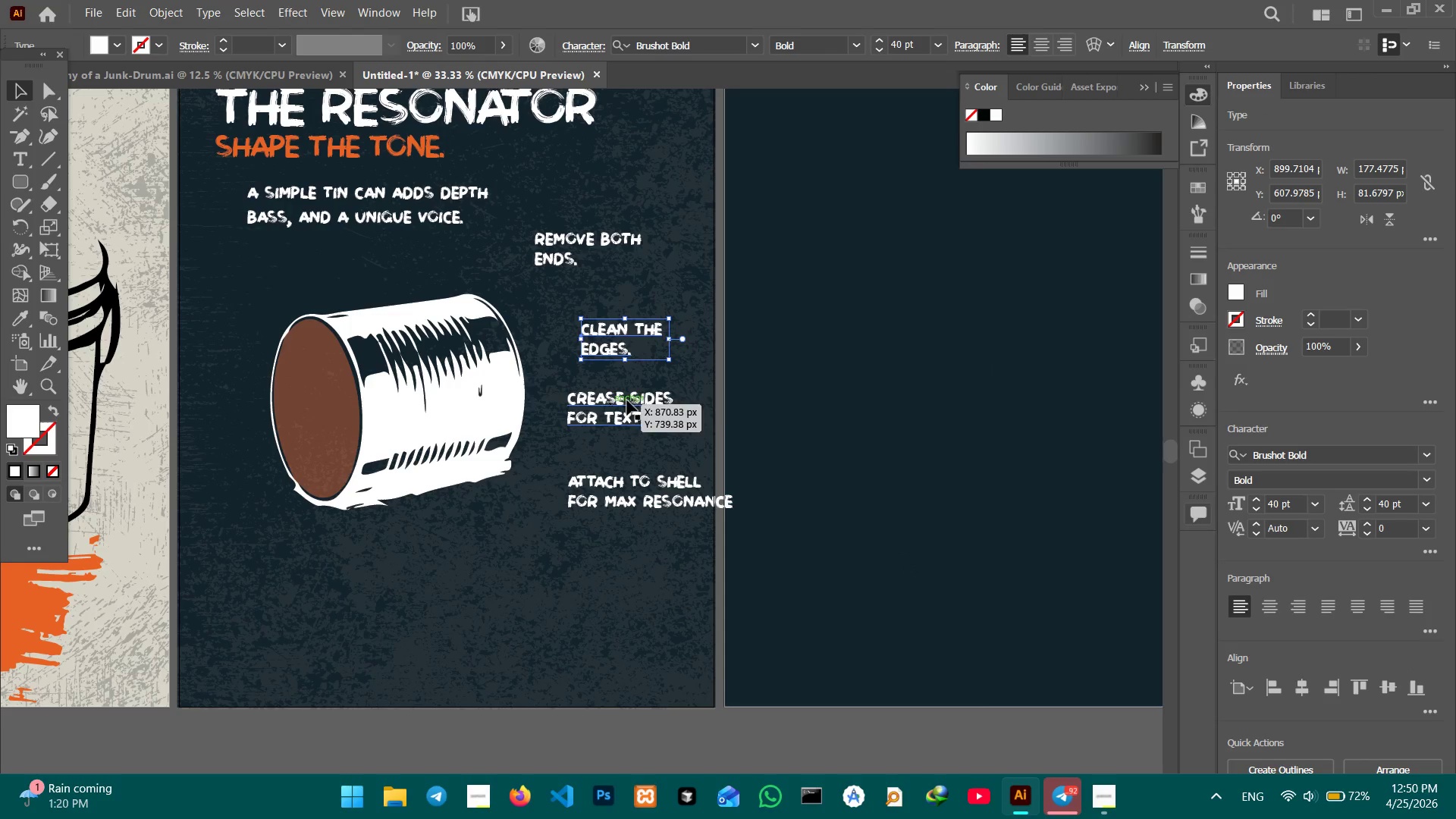 
hold_key(key=ShiftLeft, duration=0.84)
left_click([633, 402])
 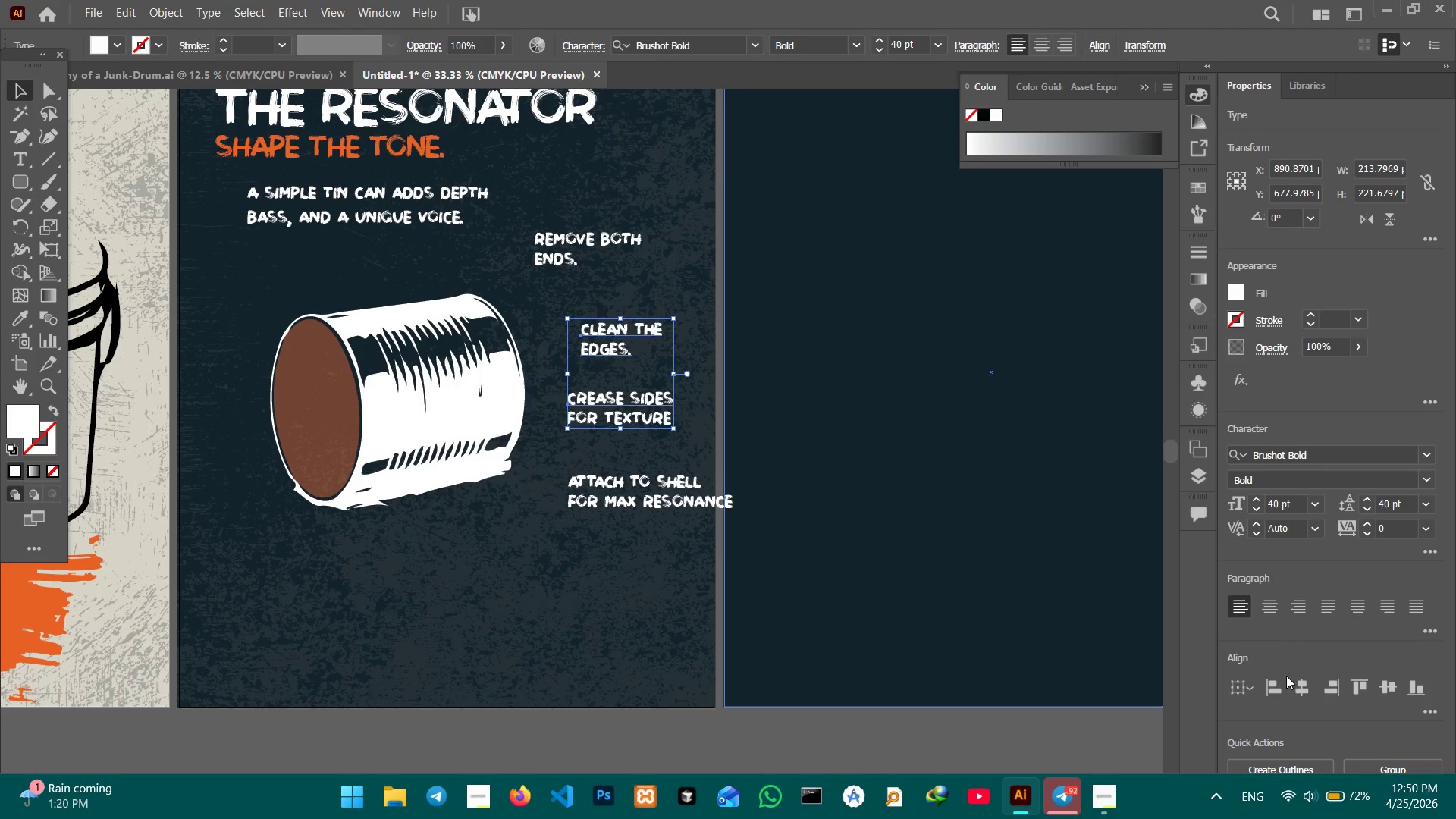 
left_click([1276, 679])
 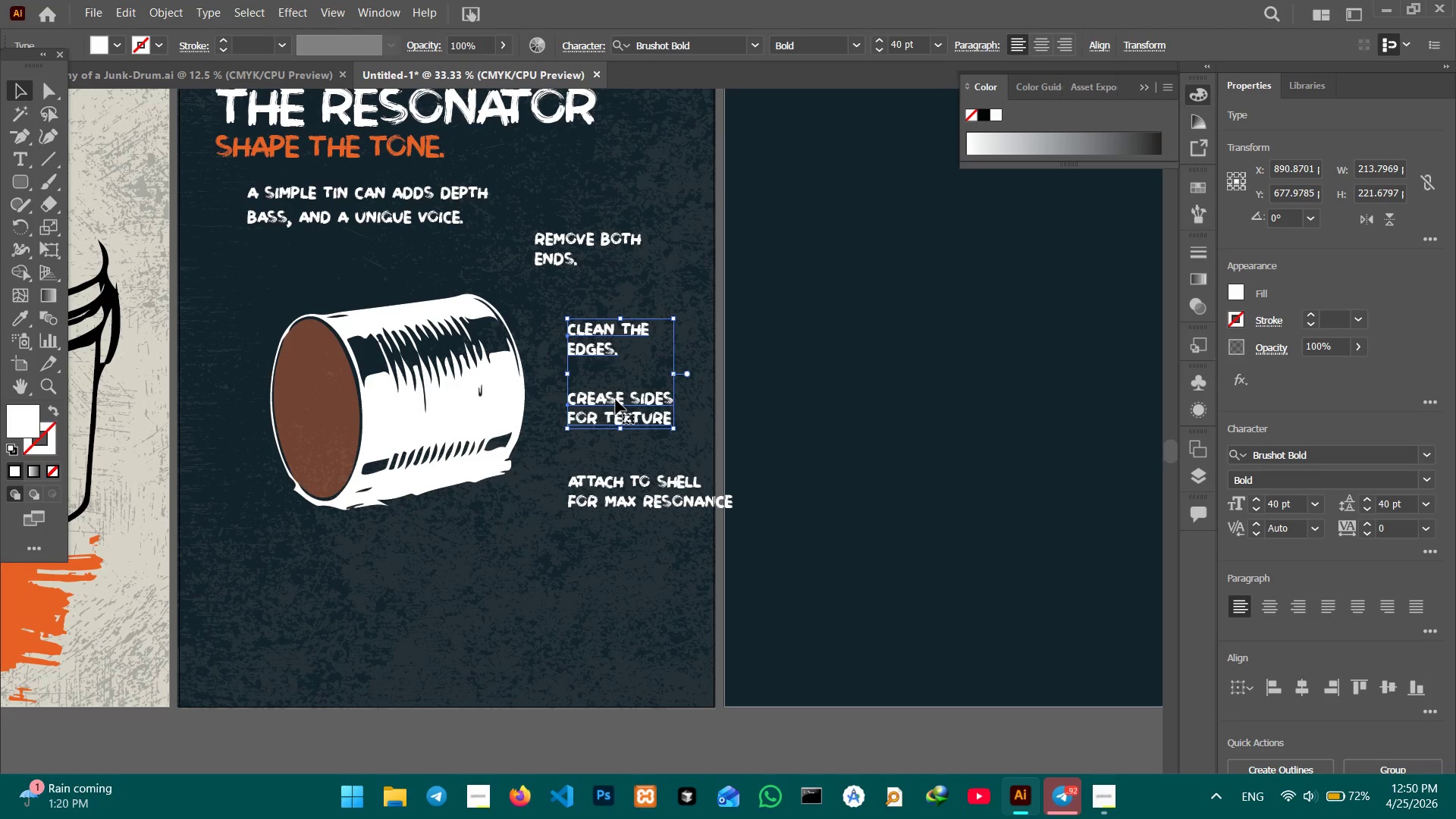 
left_click_drag(start_coordinate=[615, 400], to_coordinate=[626, 403])
 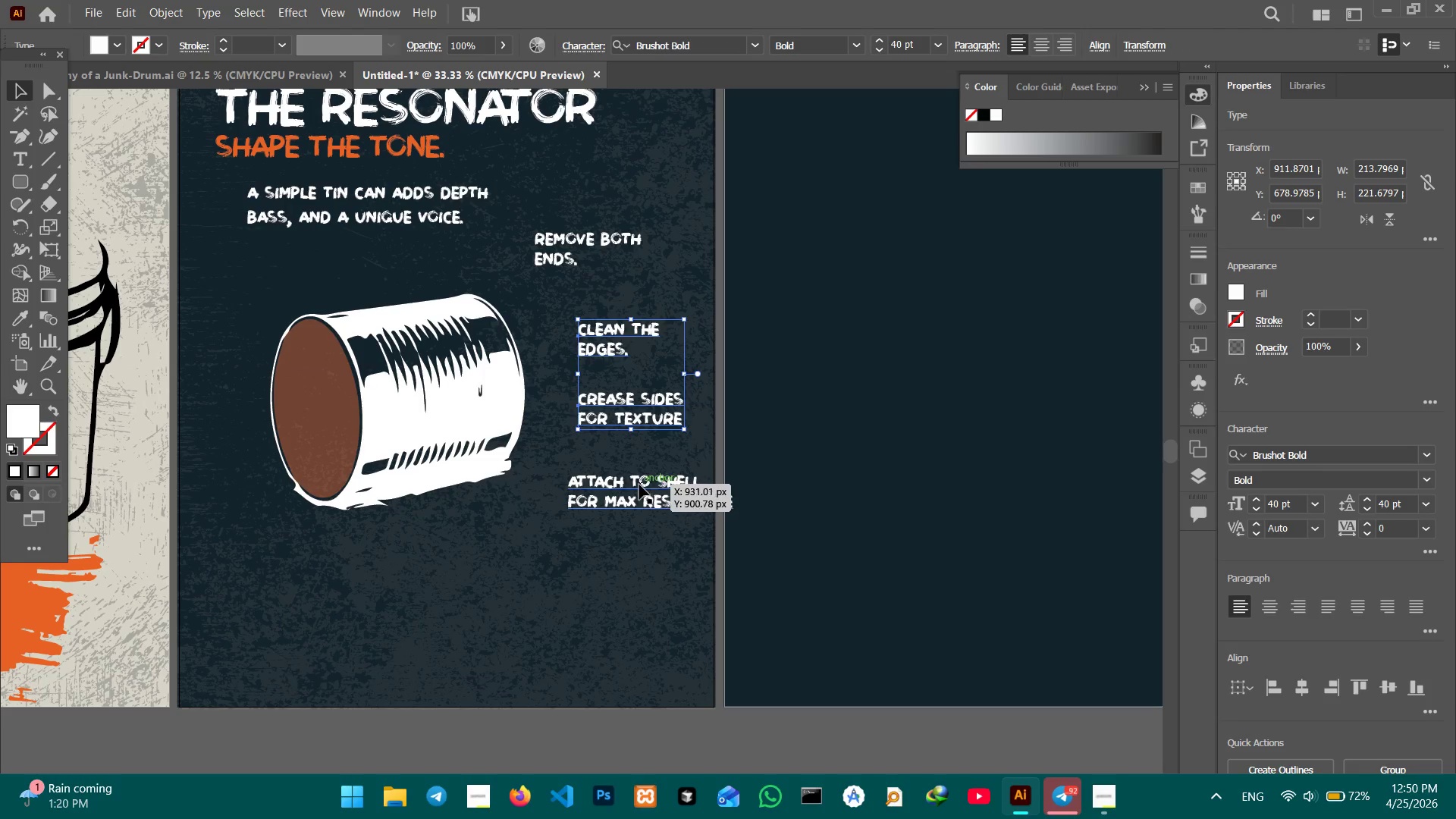 
left_click([639, 485])
 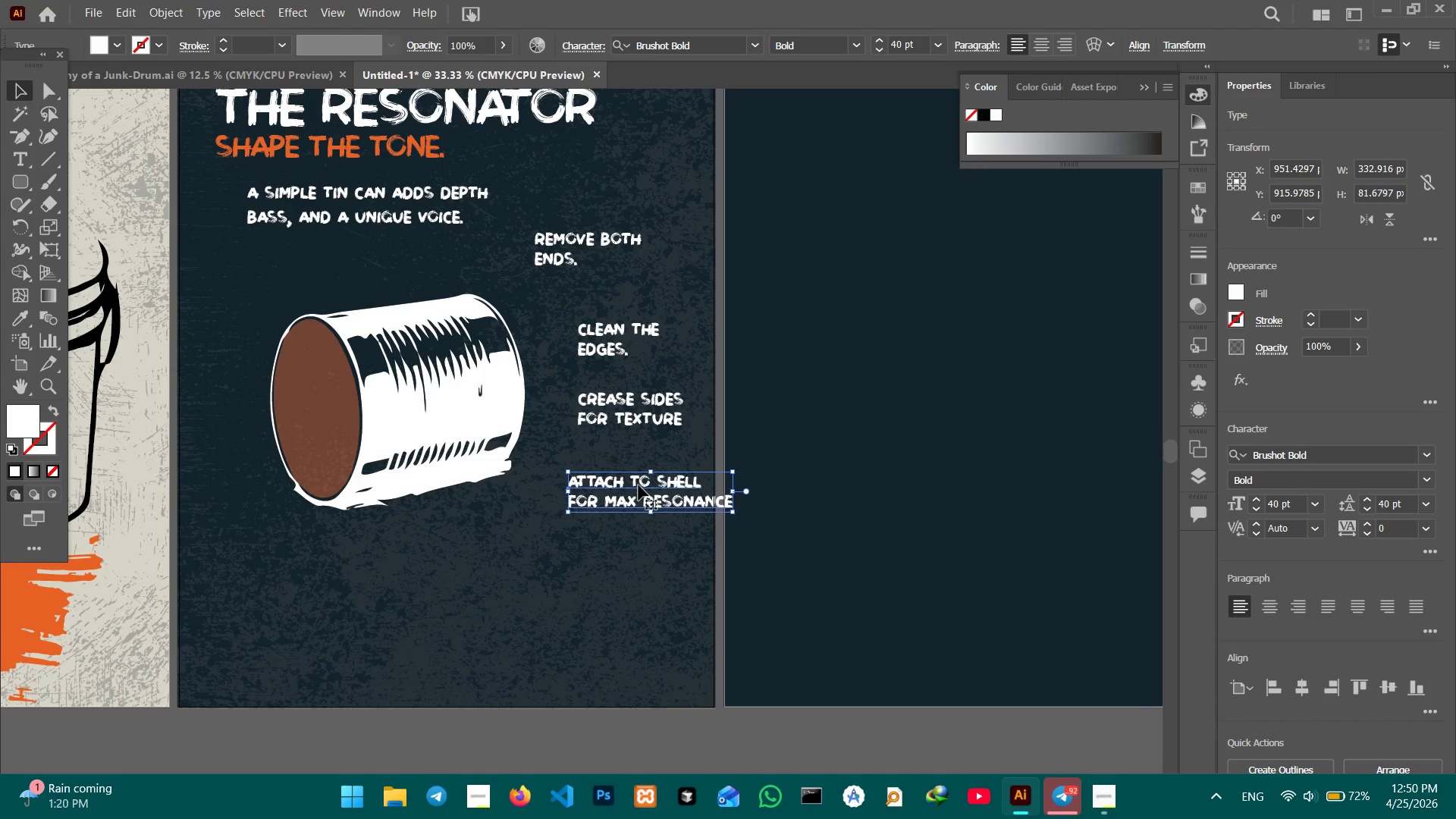 
left_click_drag(start_coordinate=[639, 485], to_coordinate=[595, 504])
 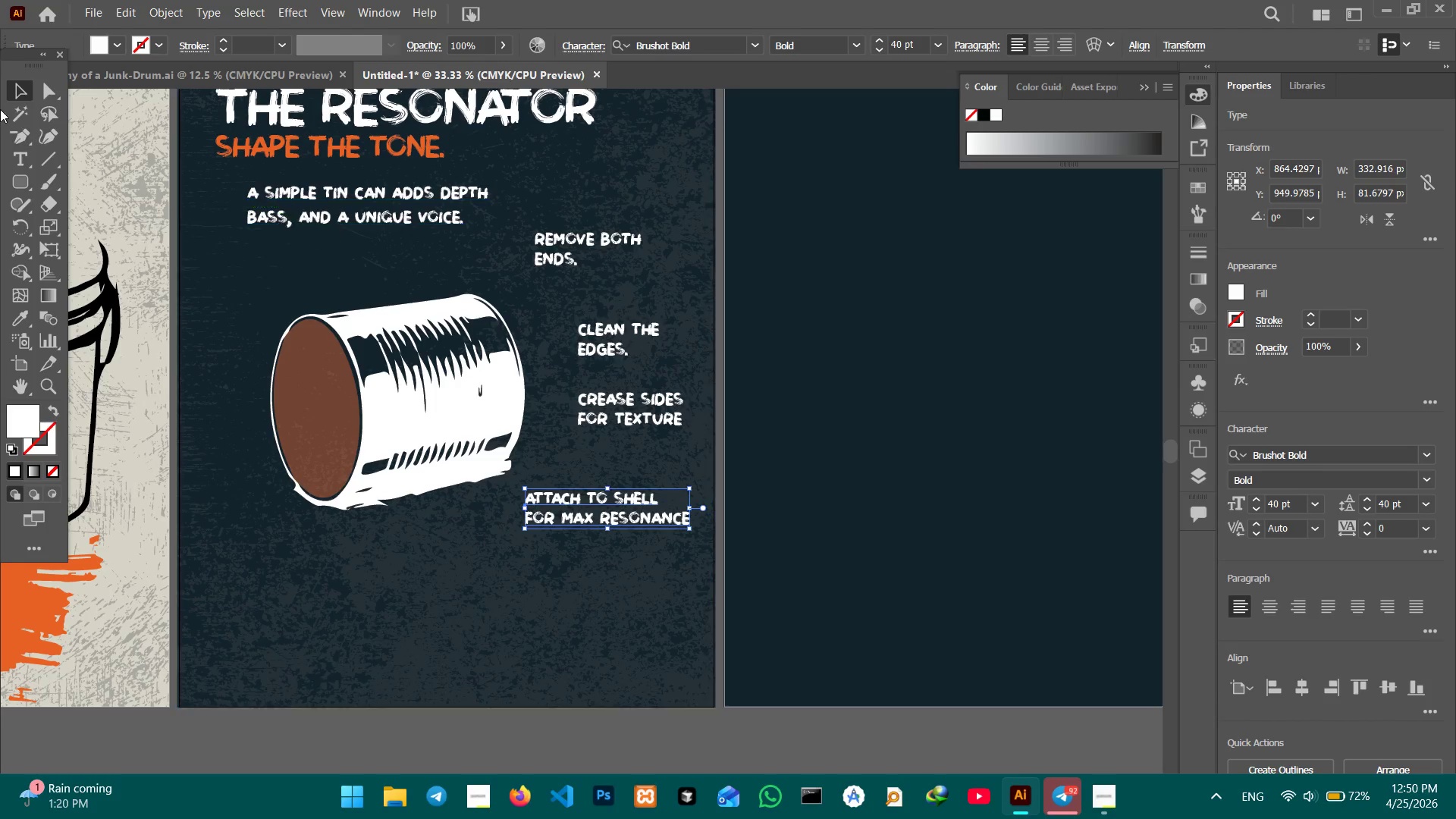 
right_click([19, 143])
 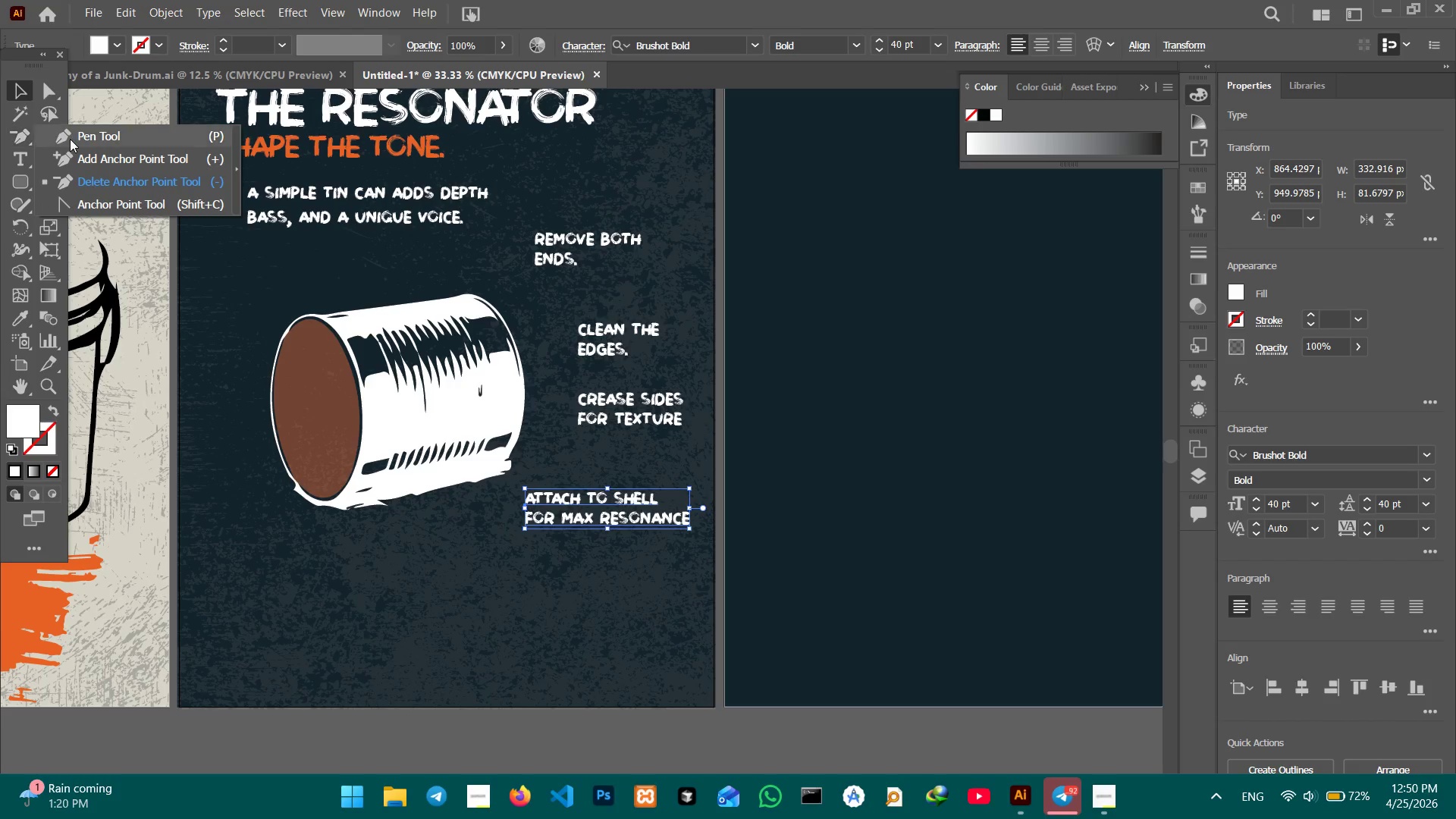 
left_click([70, 139])
 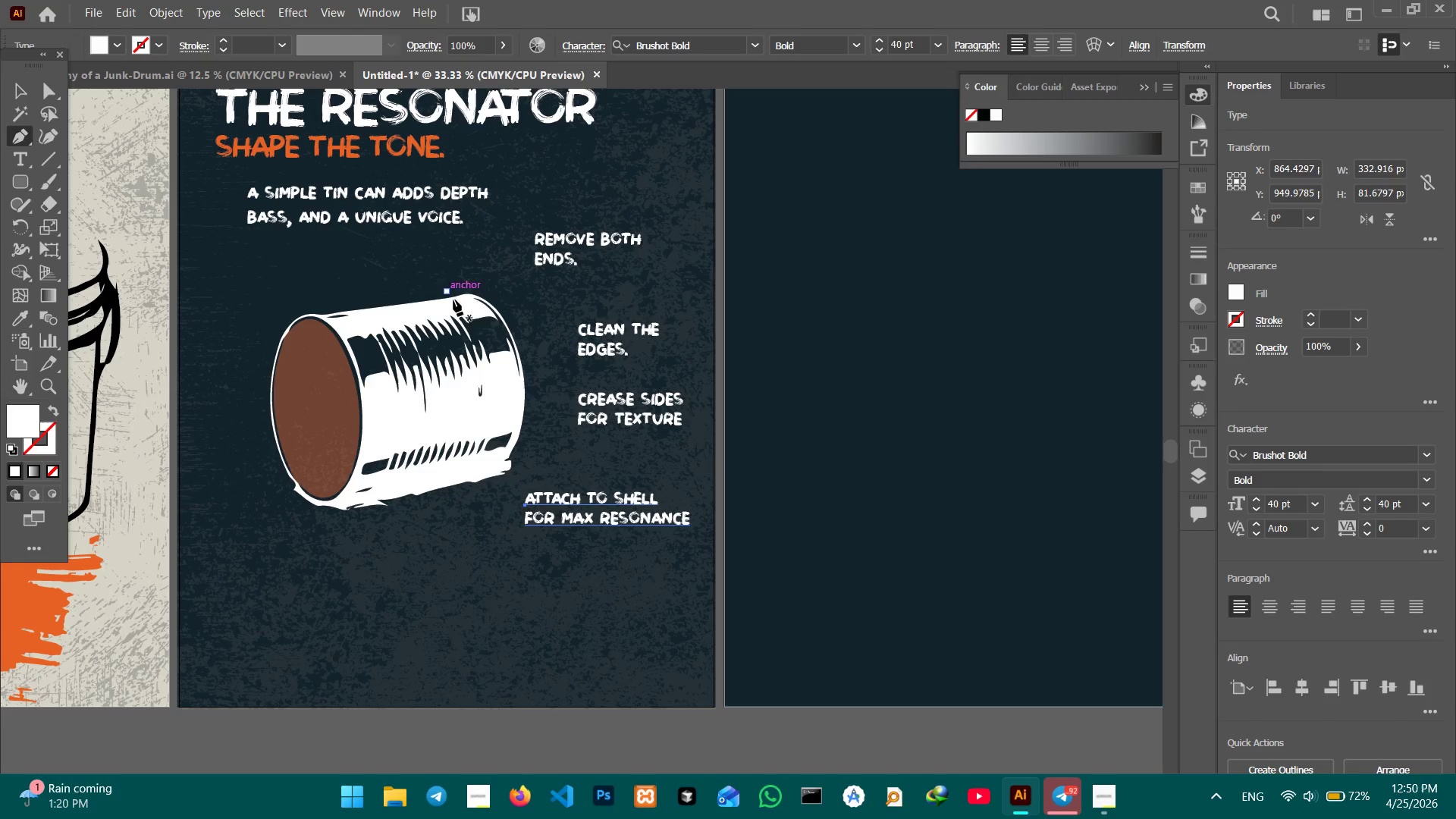 
left_click([465, 306])
 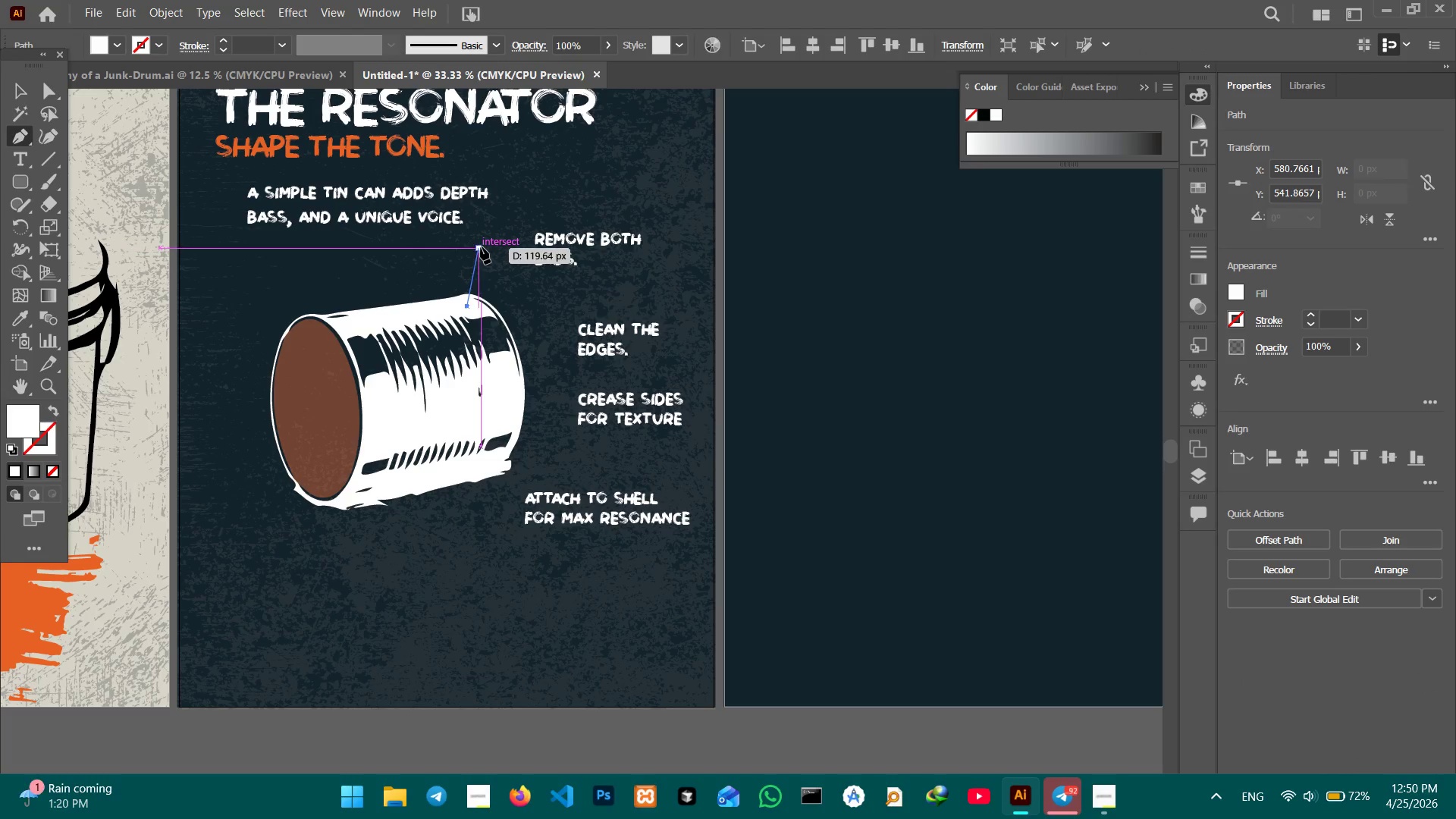 
left_click([481, 246])
 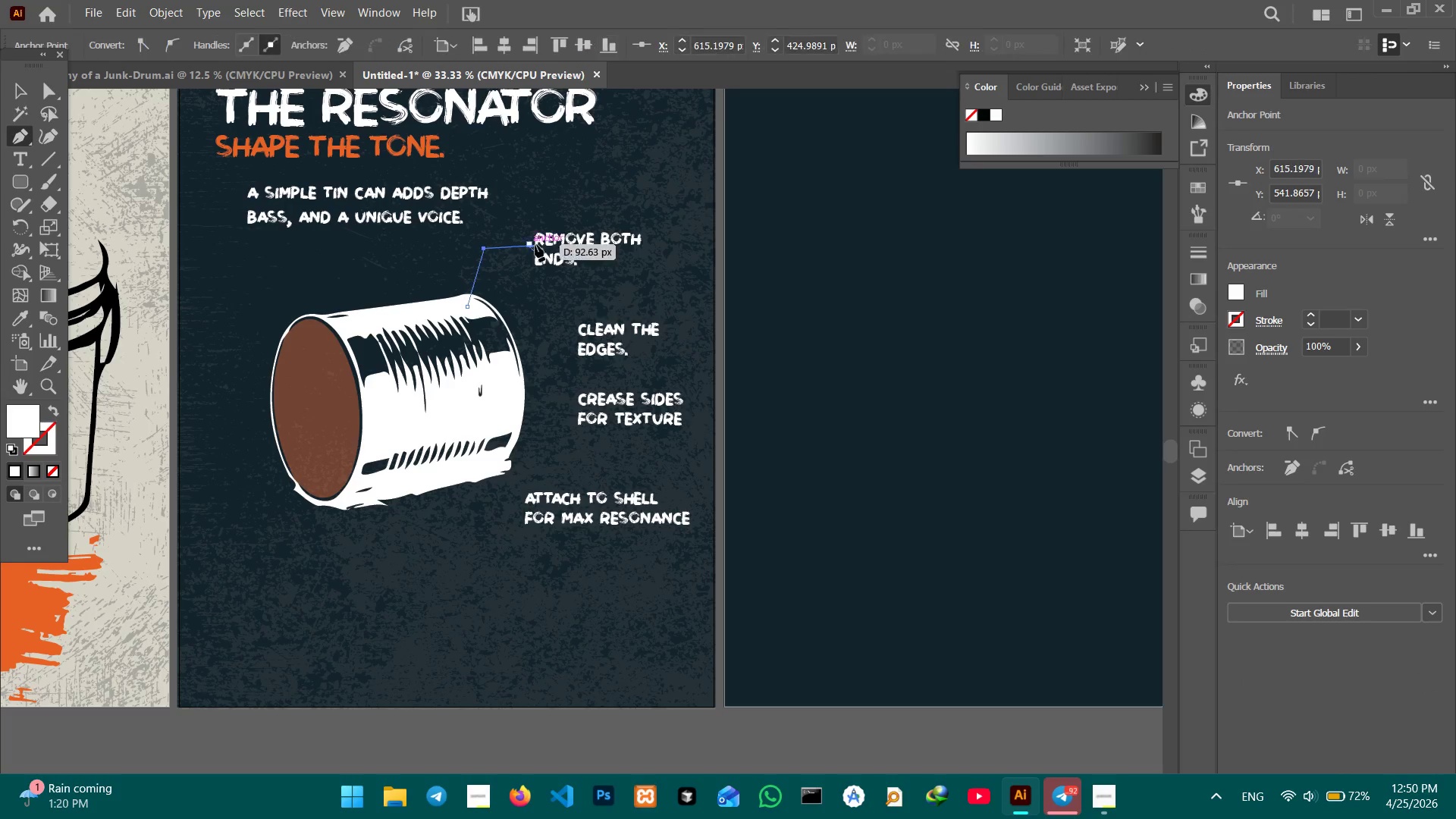 
hold_key(key=ShiftLeft, duration=1.31)
left_click([529, 249])
 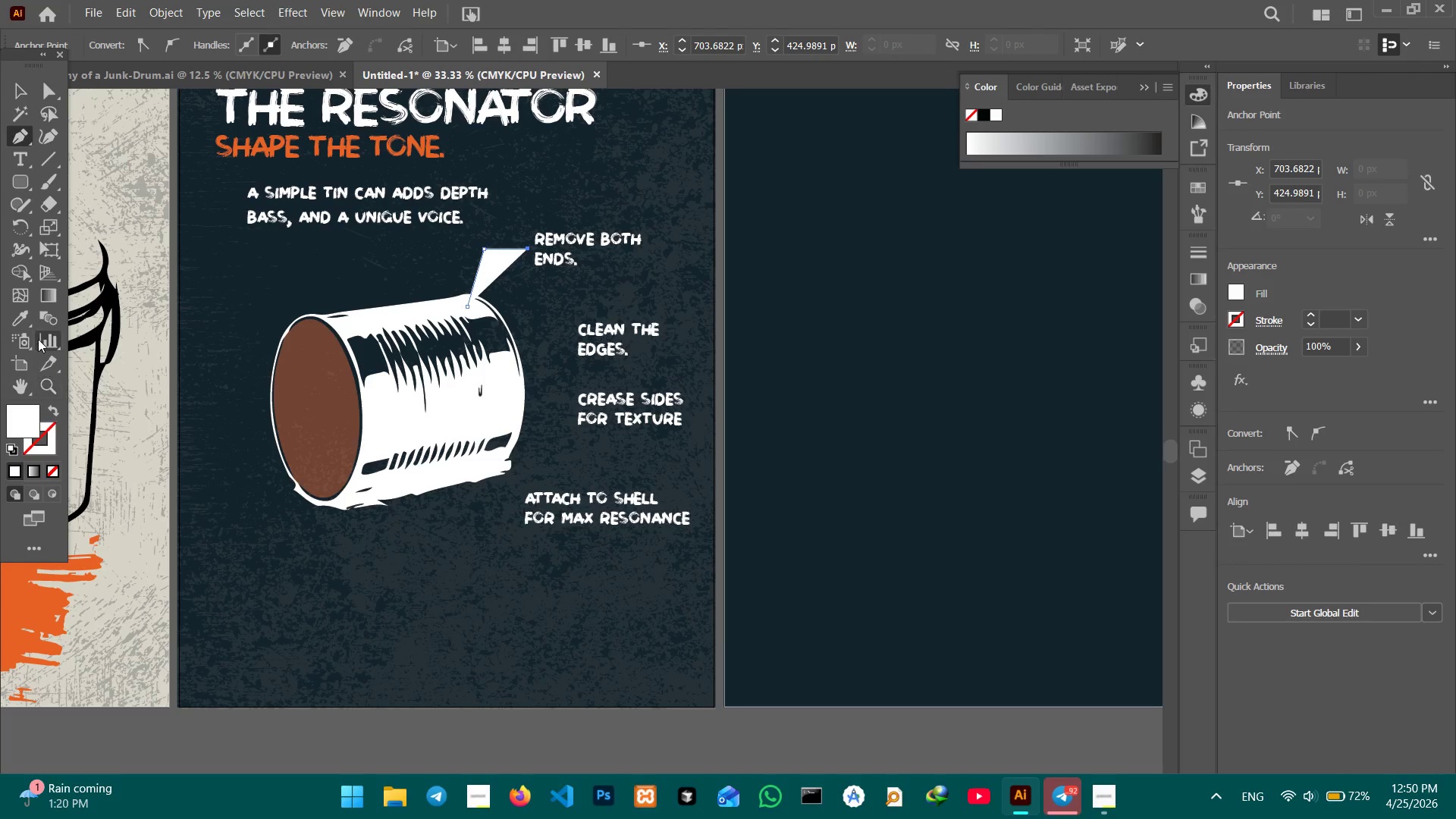 
left_click([14, 320])
 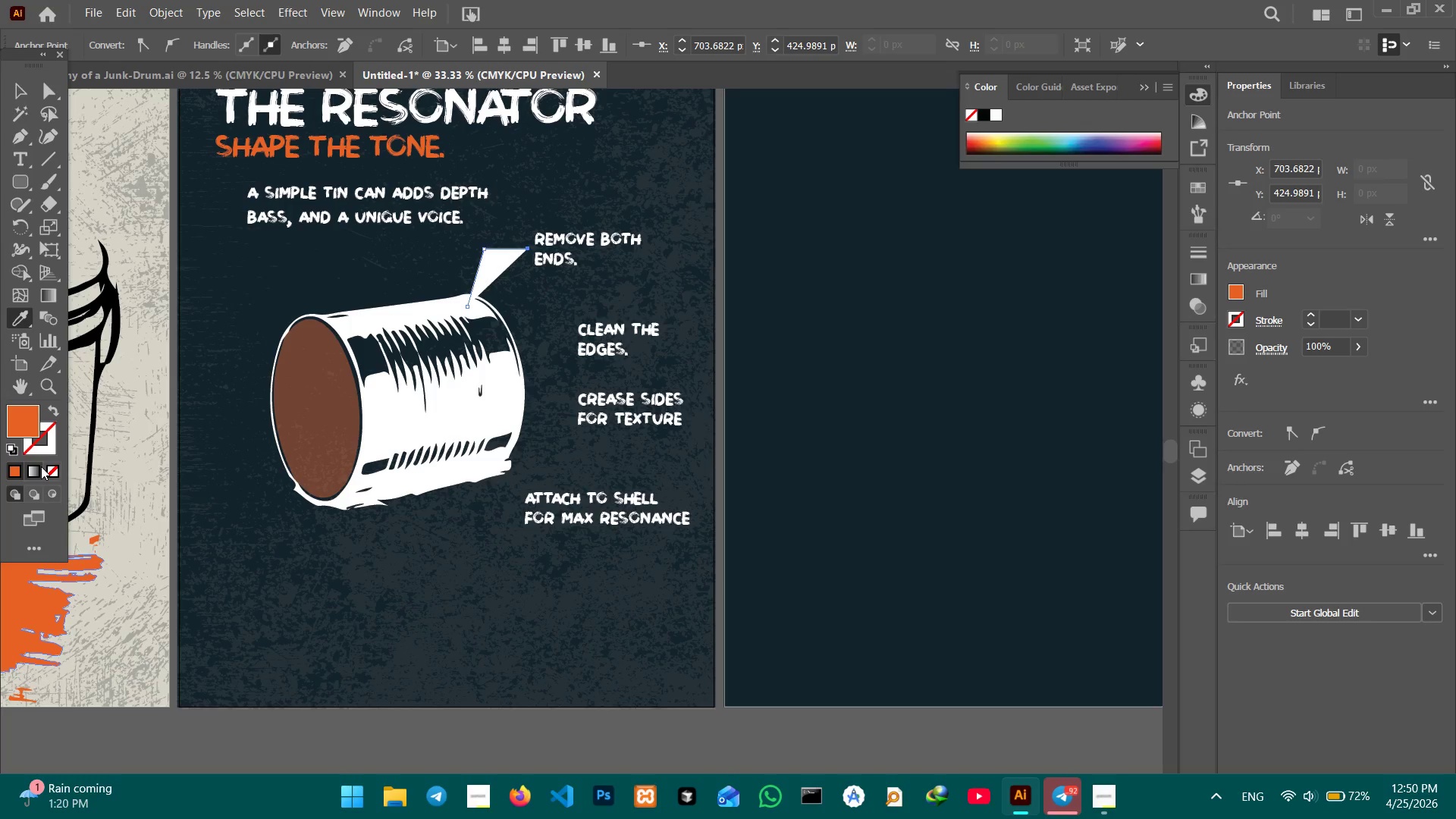 
left_click([46, 450])
 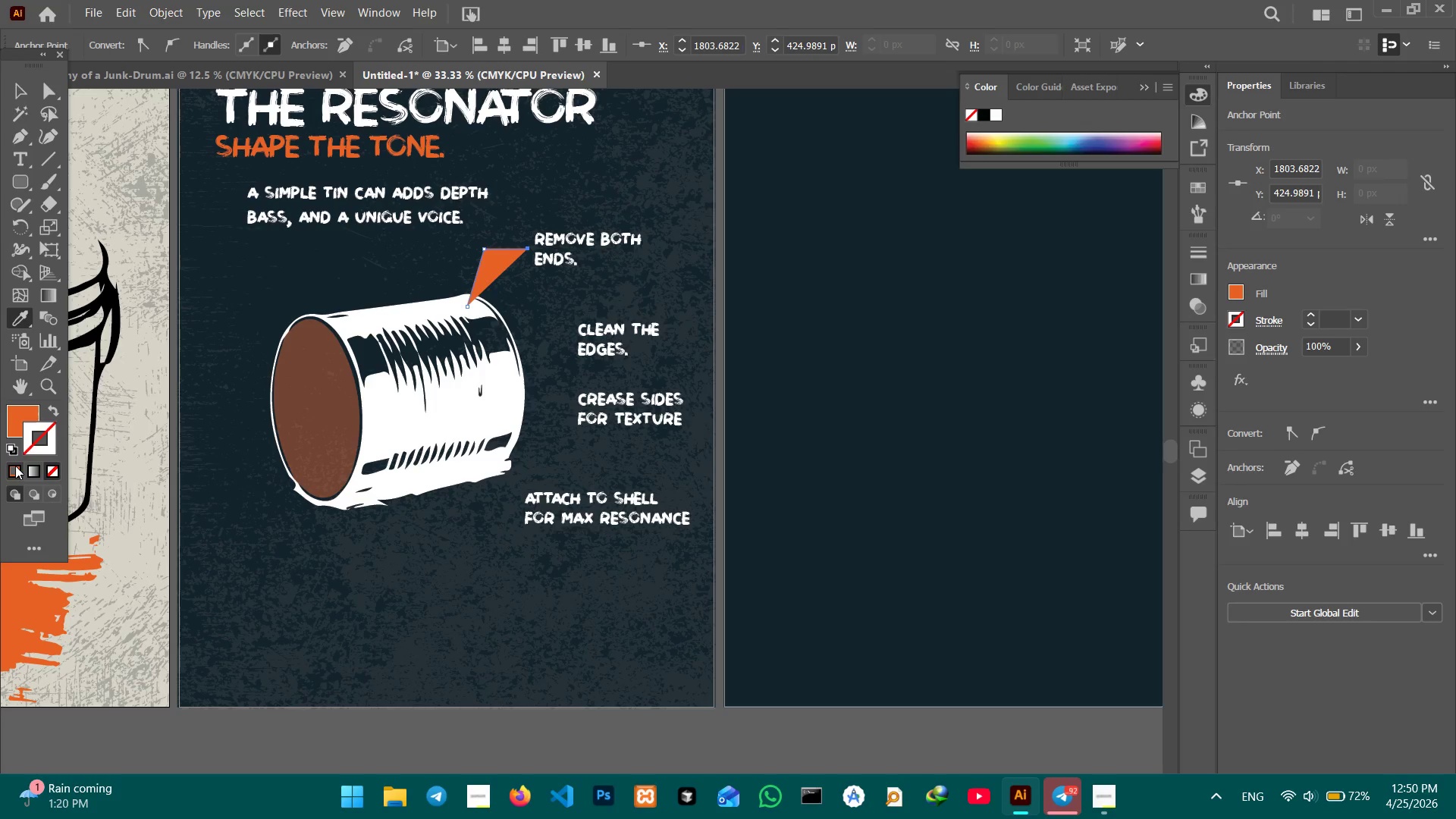 
double_click([14, 466])
 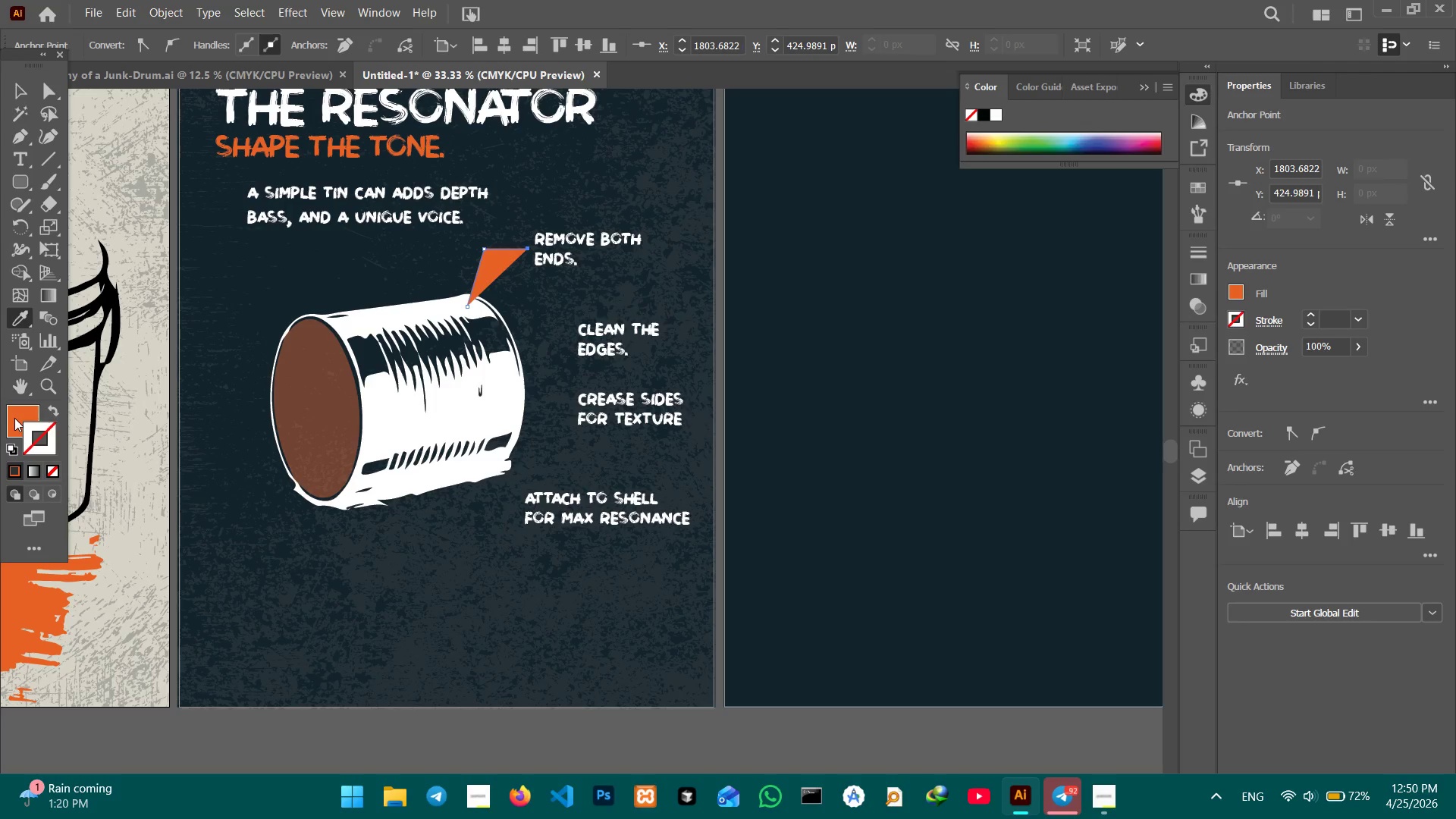 
triple_click([14, 417])
 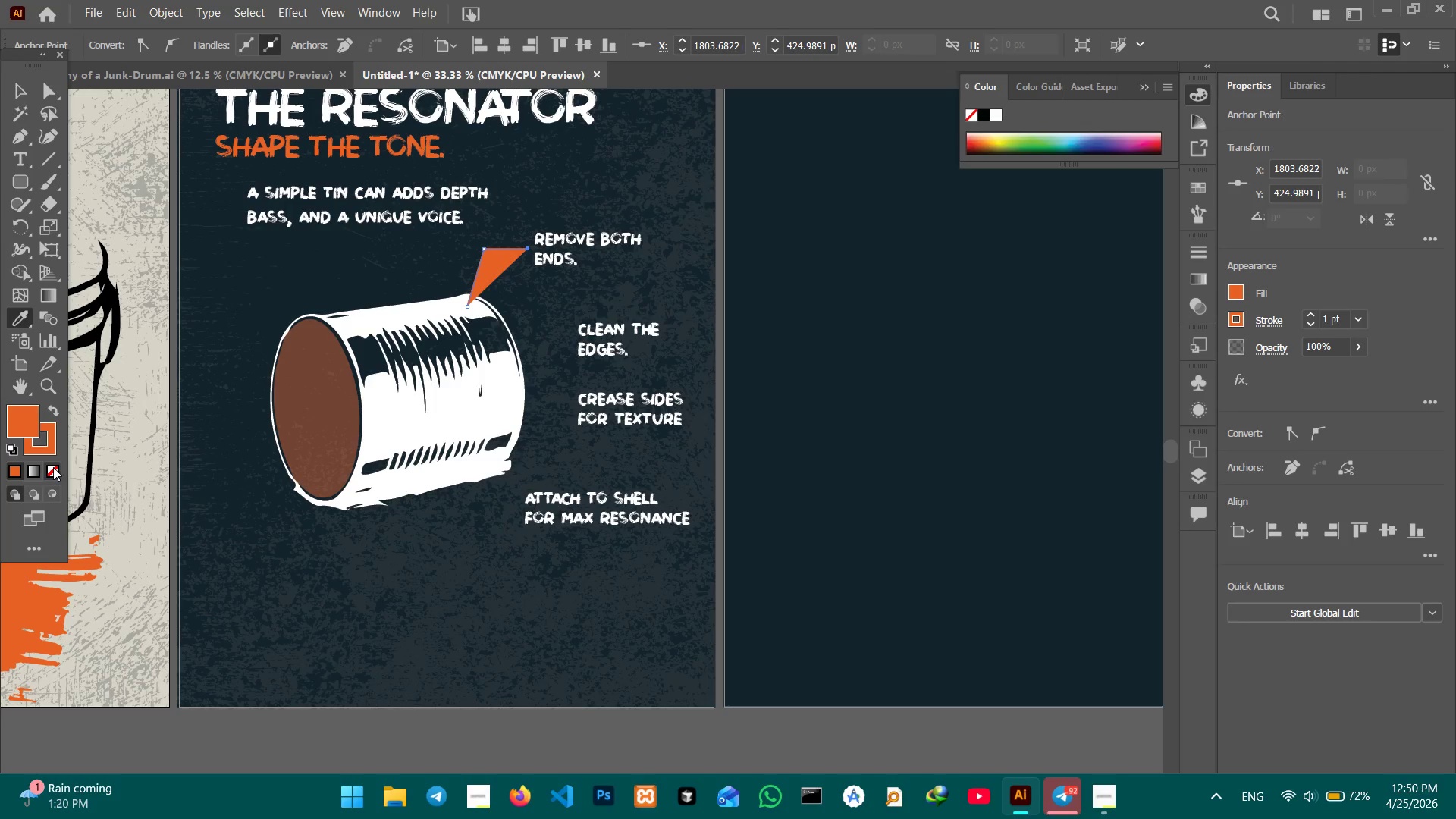 
triple_click([53, 467])
 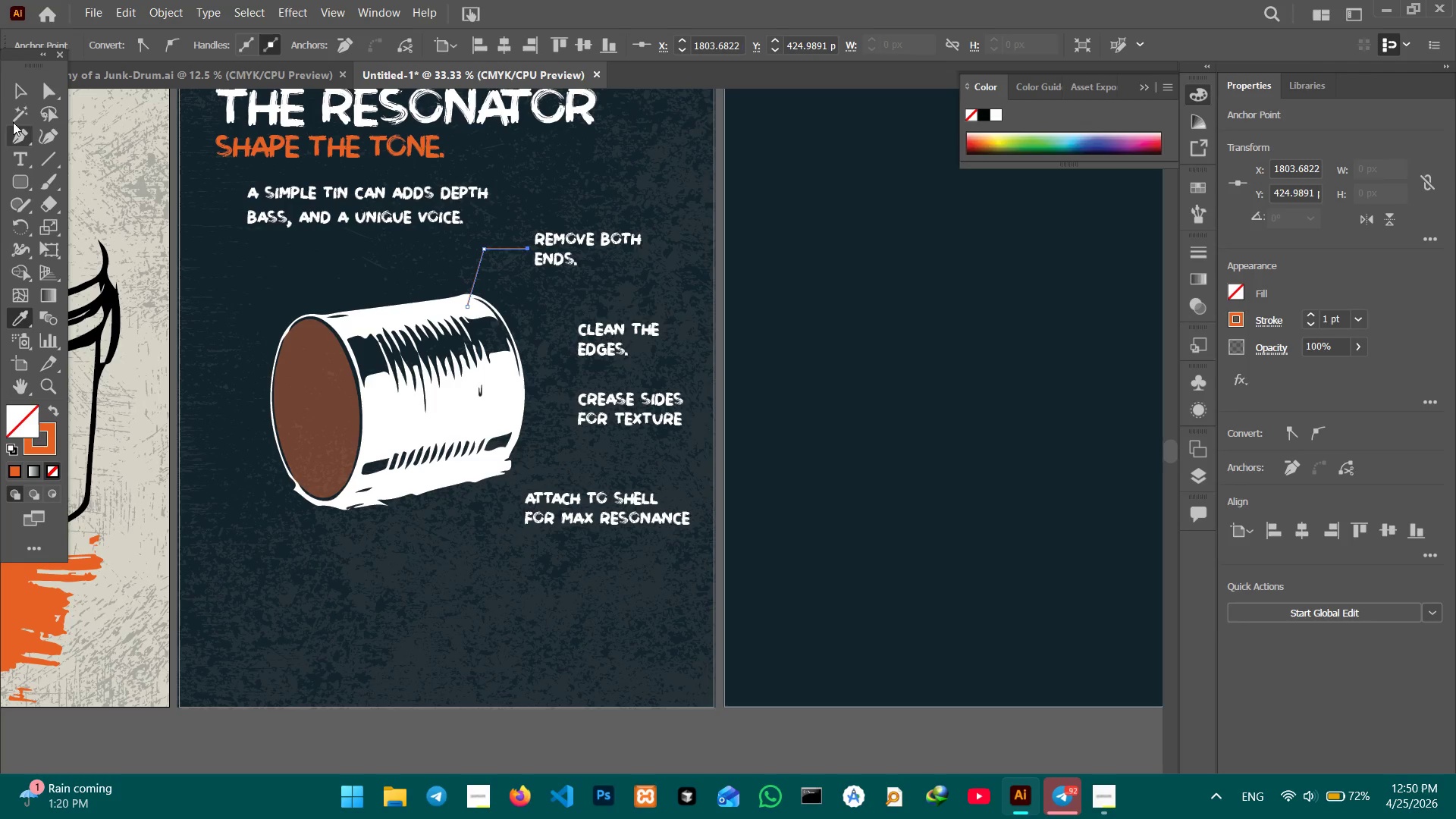 
left_click([14, 90])
 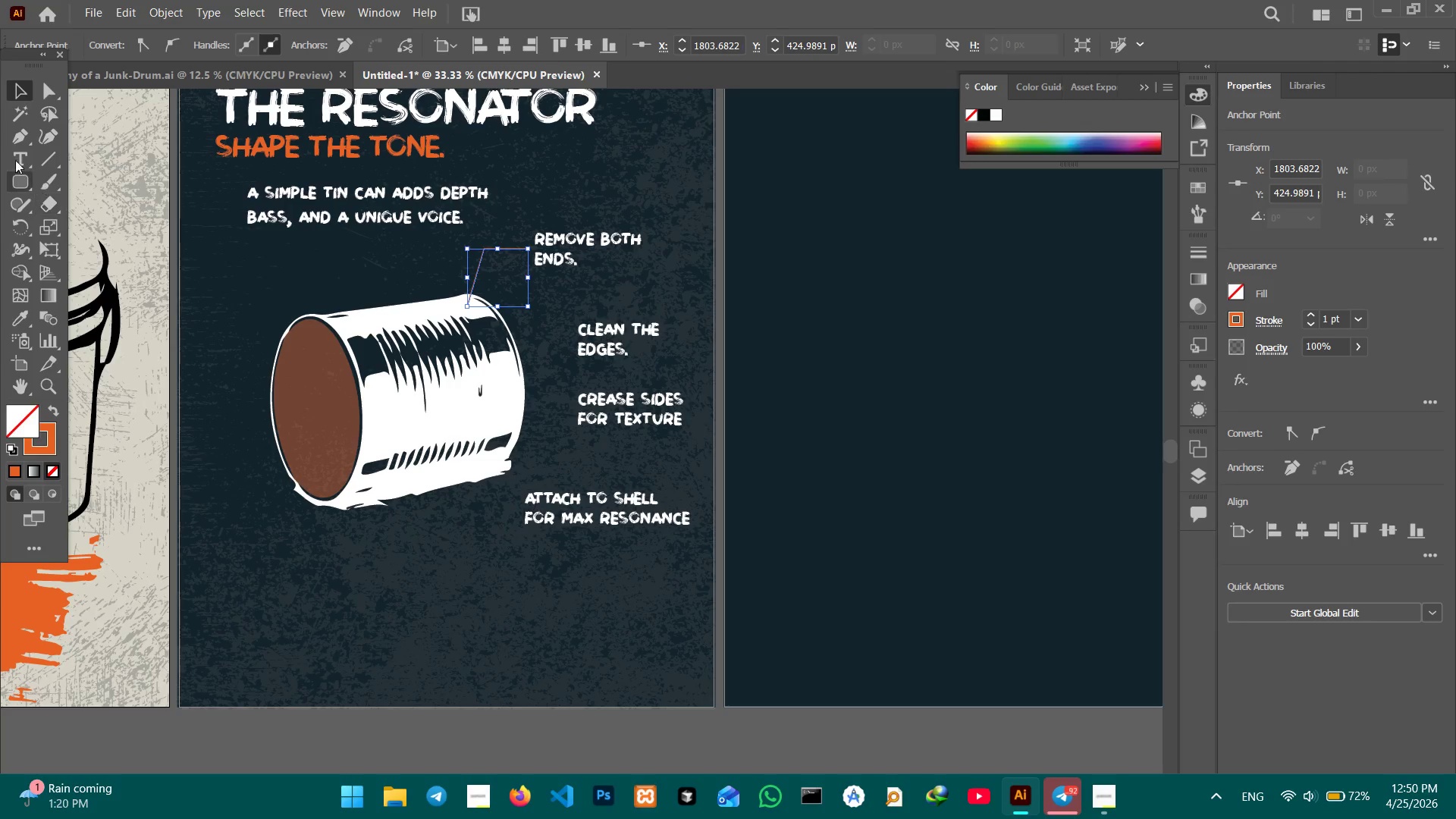 
left_click([17, 140])
 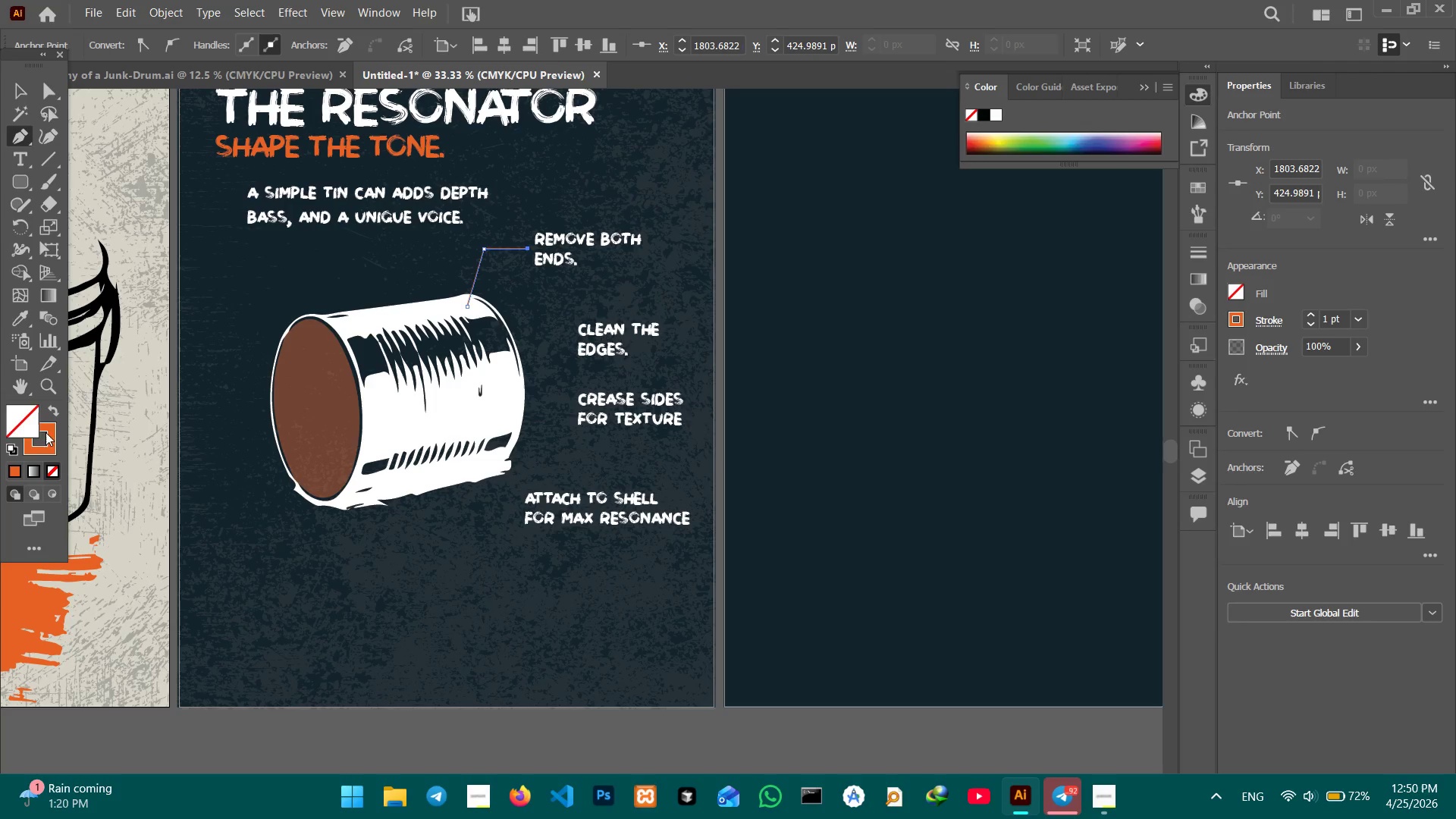 
left_click([40, 452])
 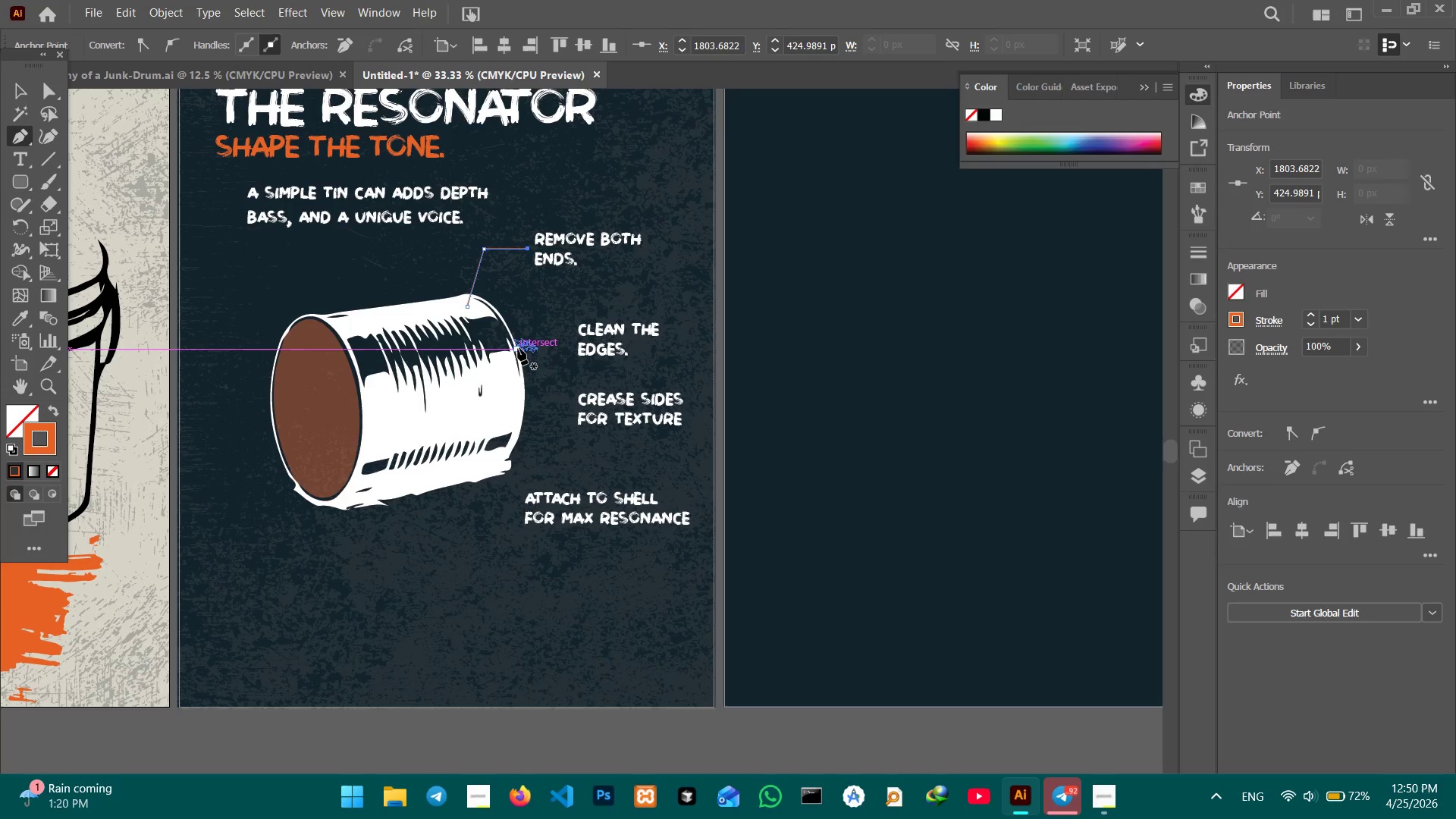 
left_click([515, 347])
 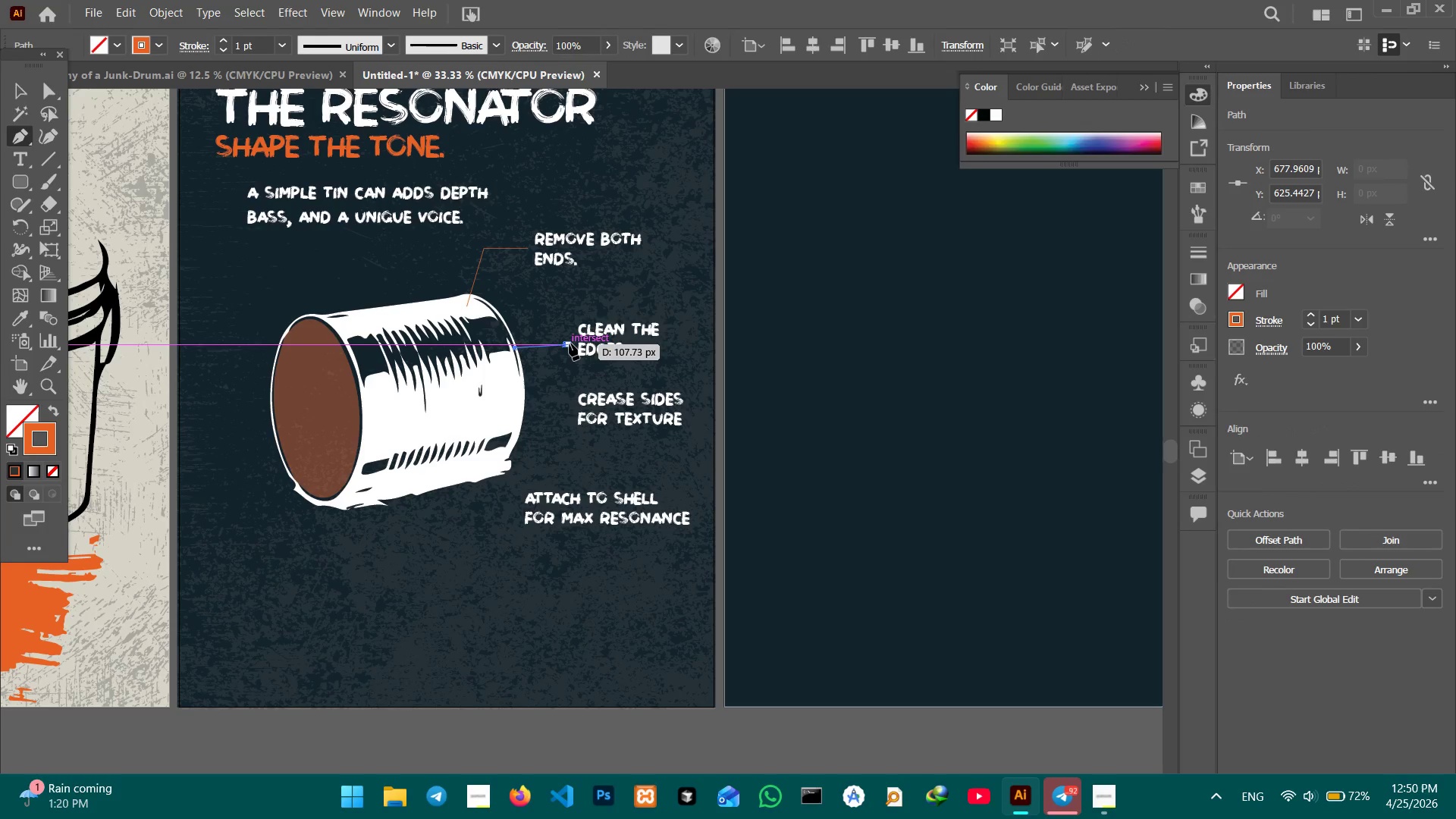 
hold_key(key=ShiftLeft, duration=1.75)
left_click([571, 347])
 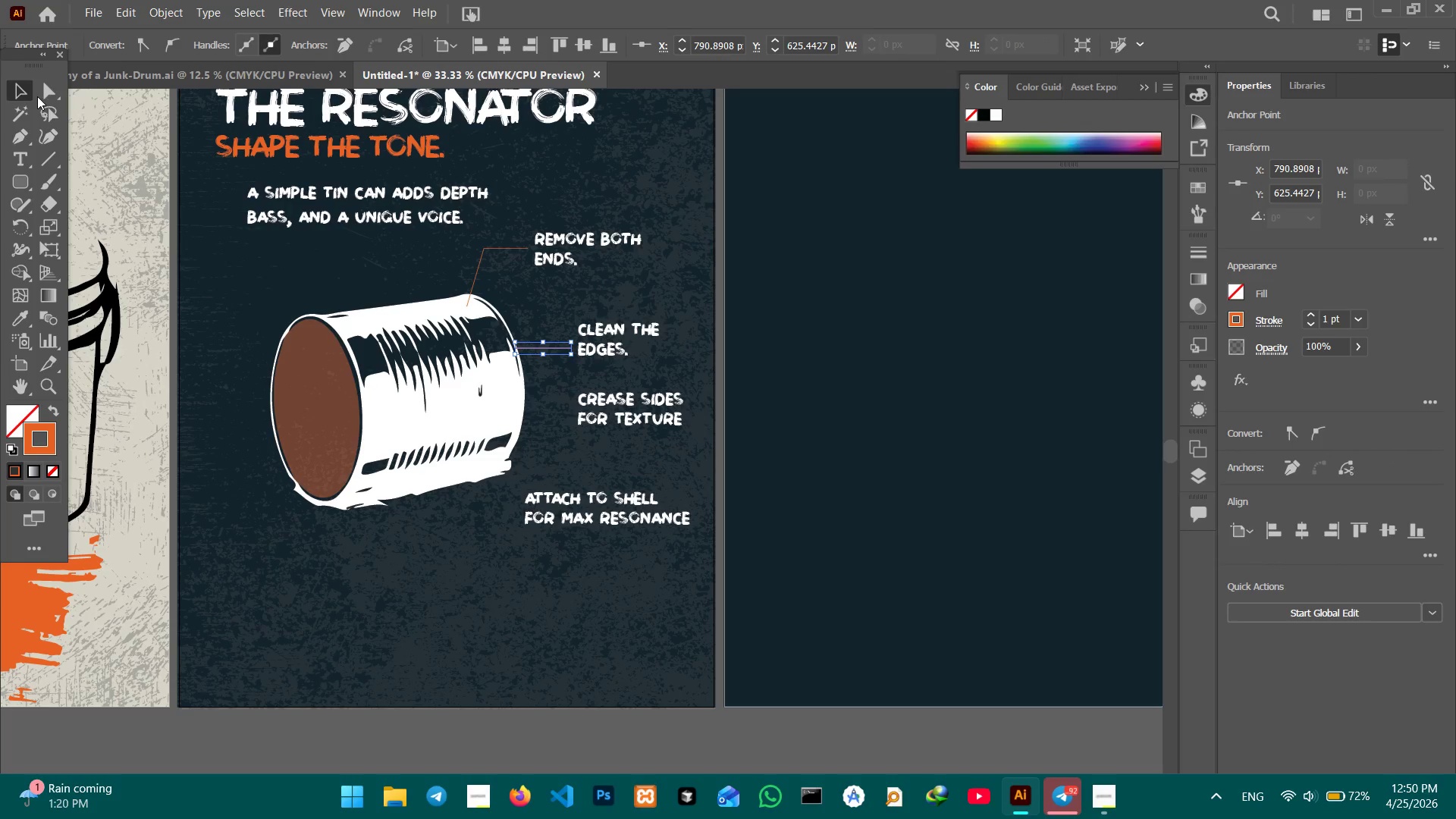 
left_click([175, 130])
 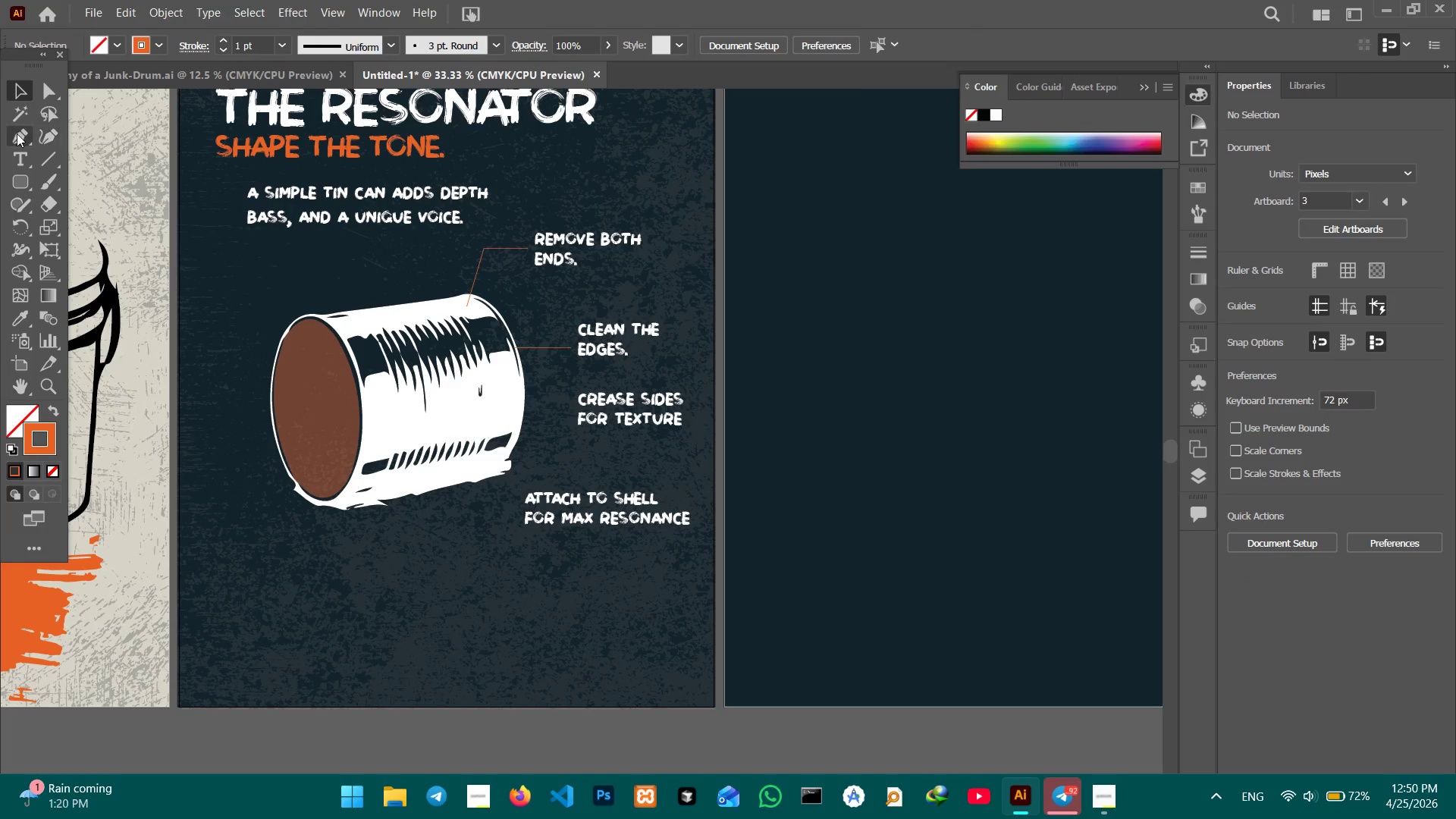 
left_click([14, 133])
 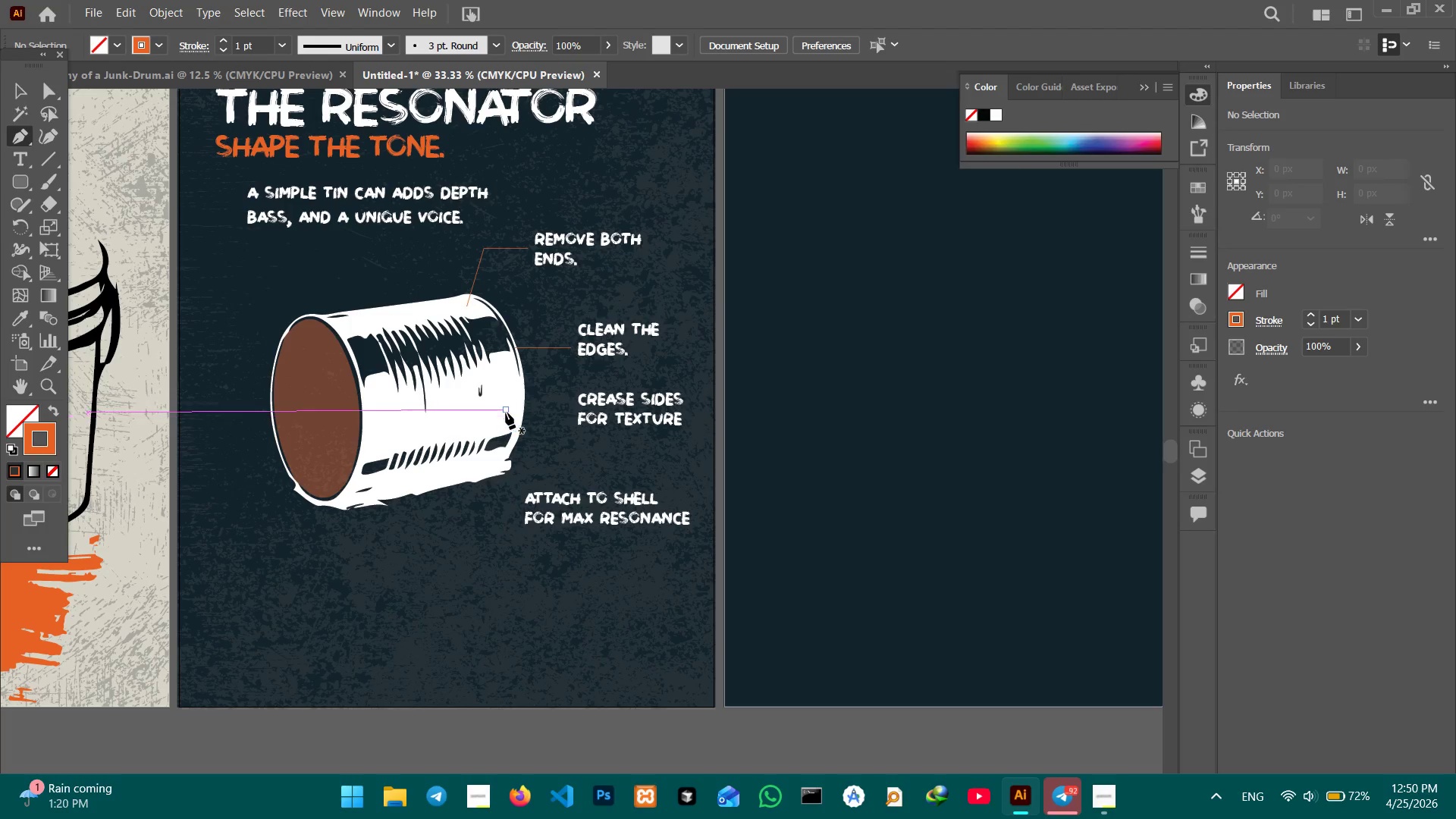 
wait(5.77)
 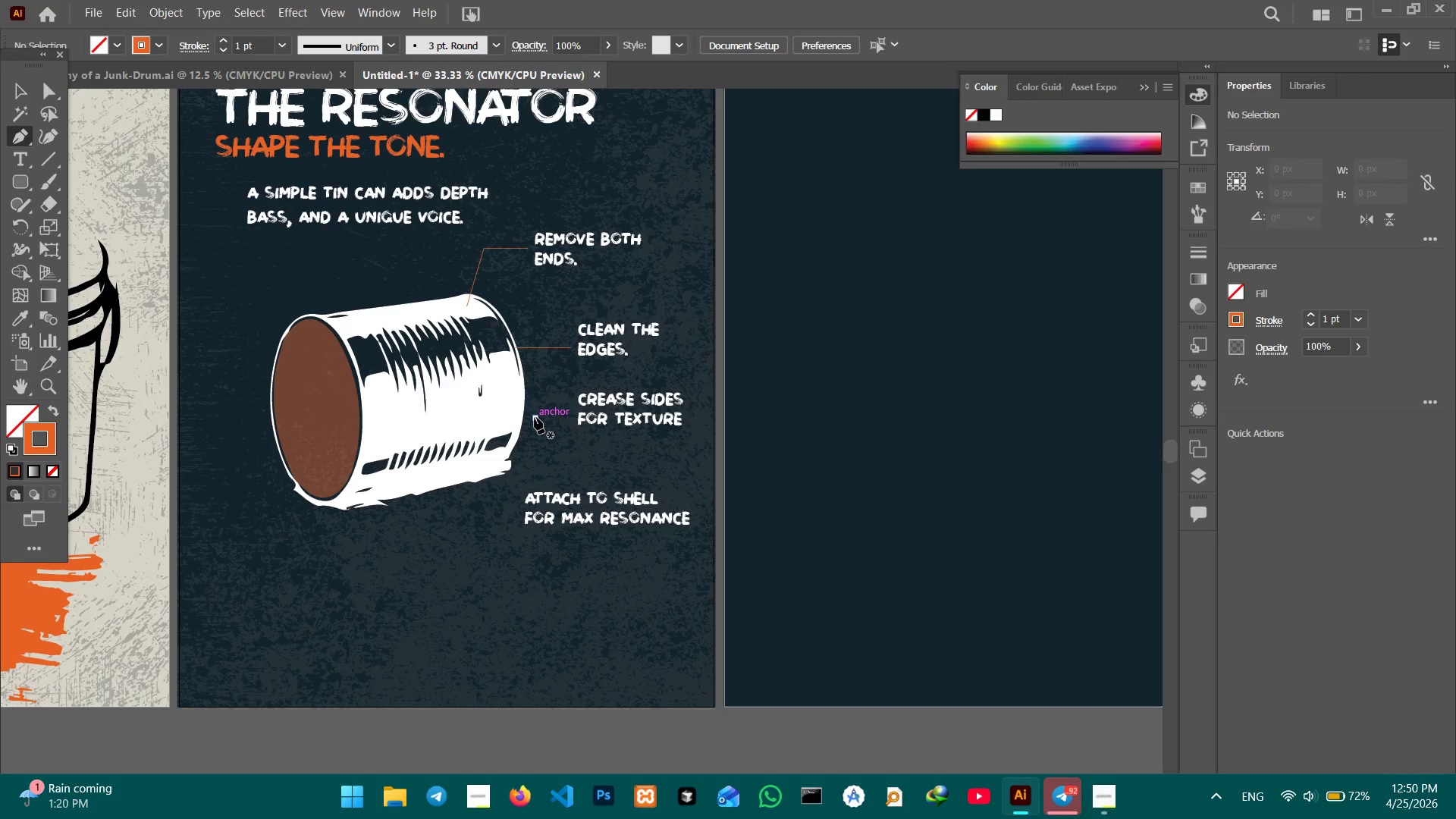 
left_click([506, 412])
 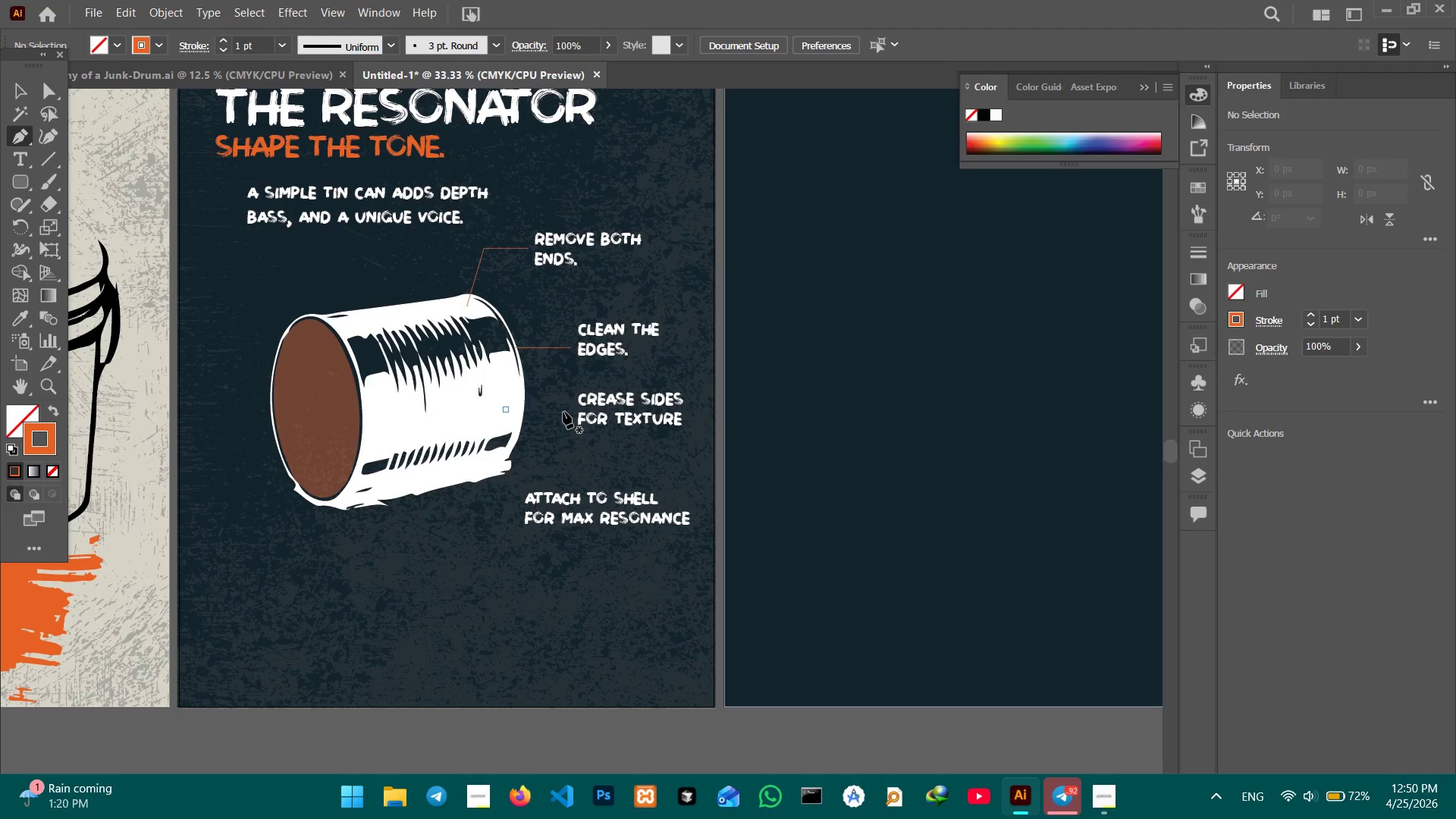 
hold_key(key=ShiftLeft, duration=1.14)
left_click([568, 412])
 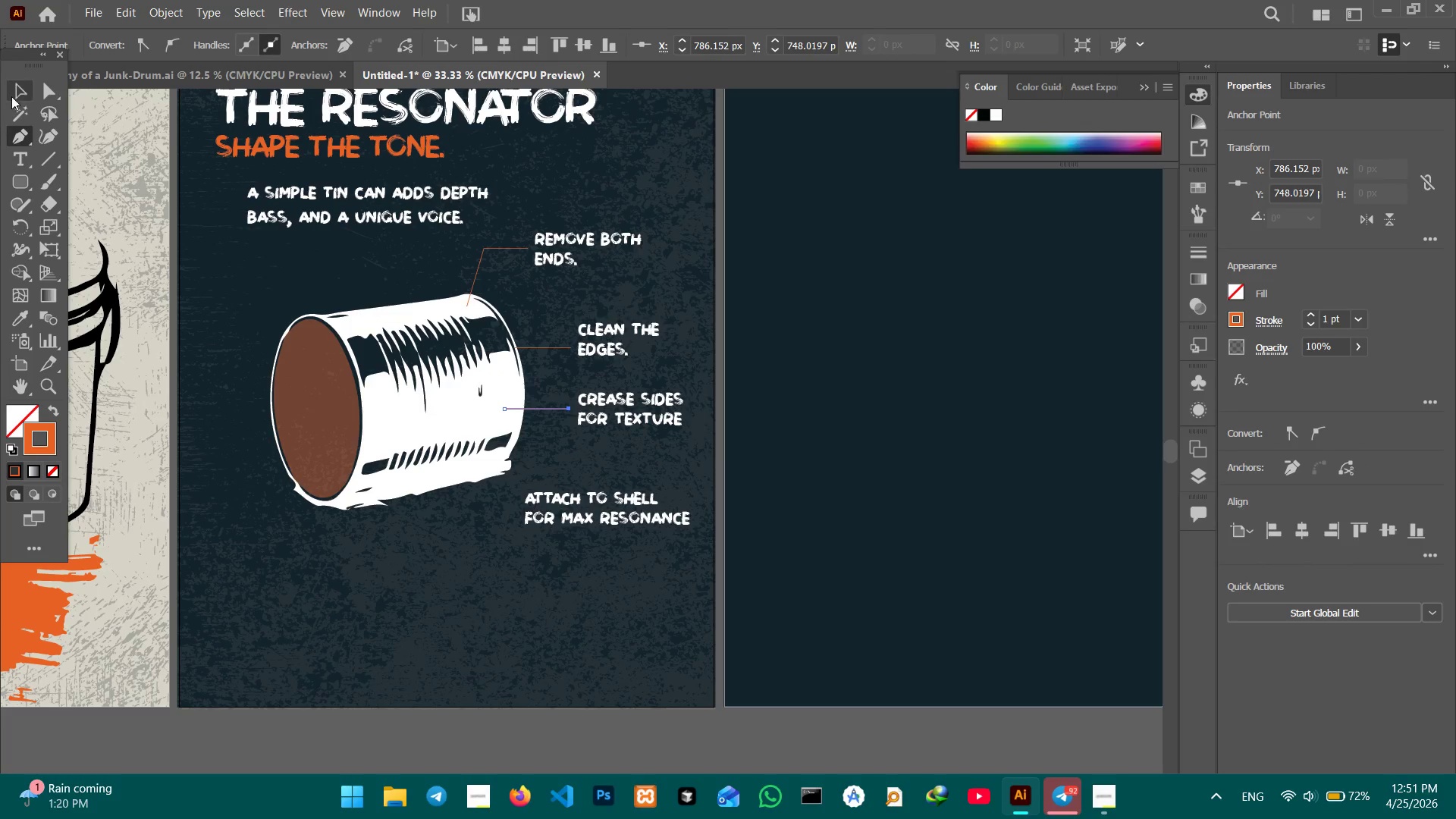 
left_click([11, 88])
 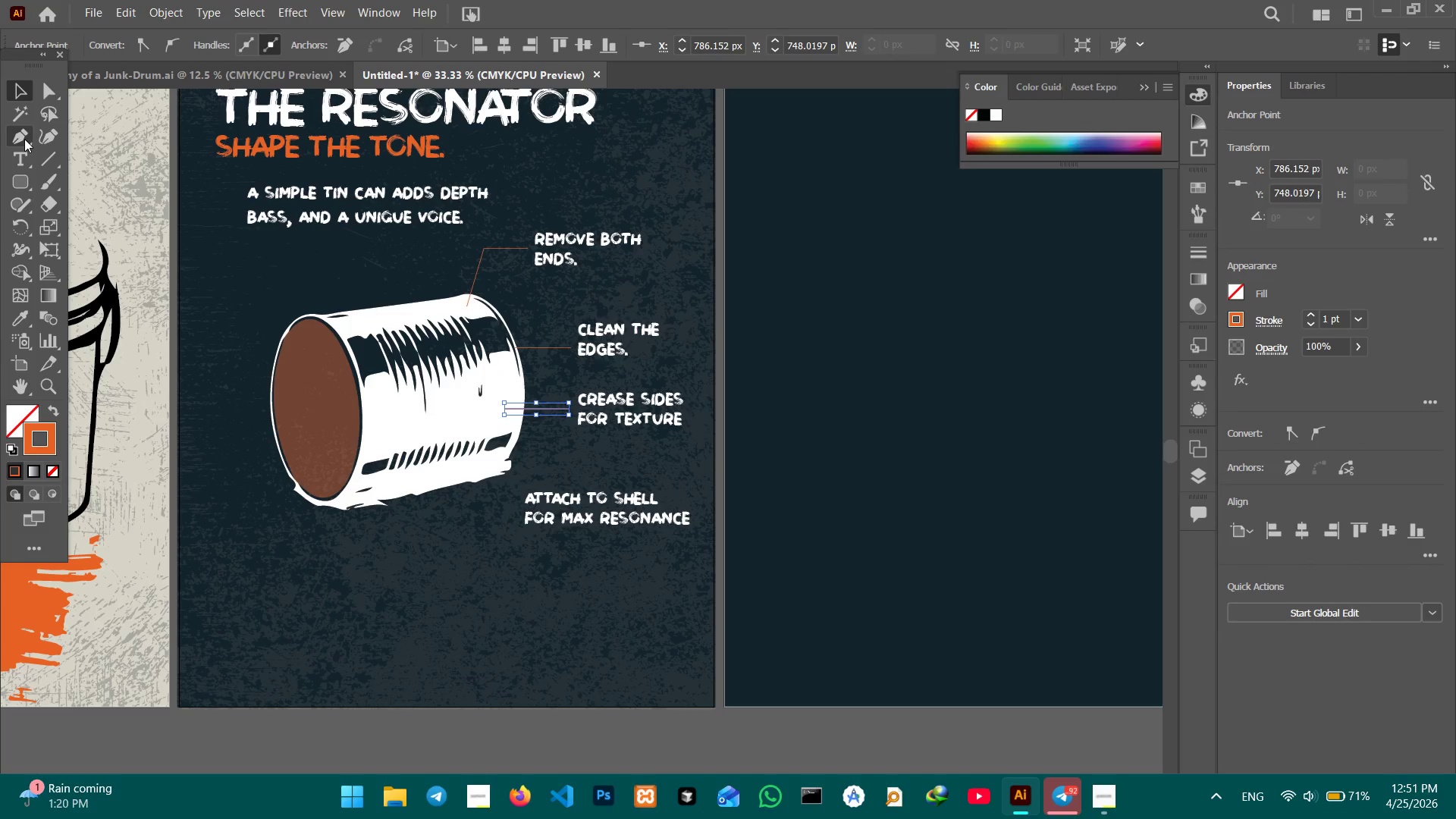 
left_click([24, 135])
 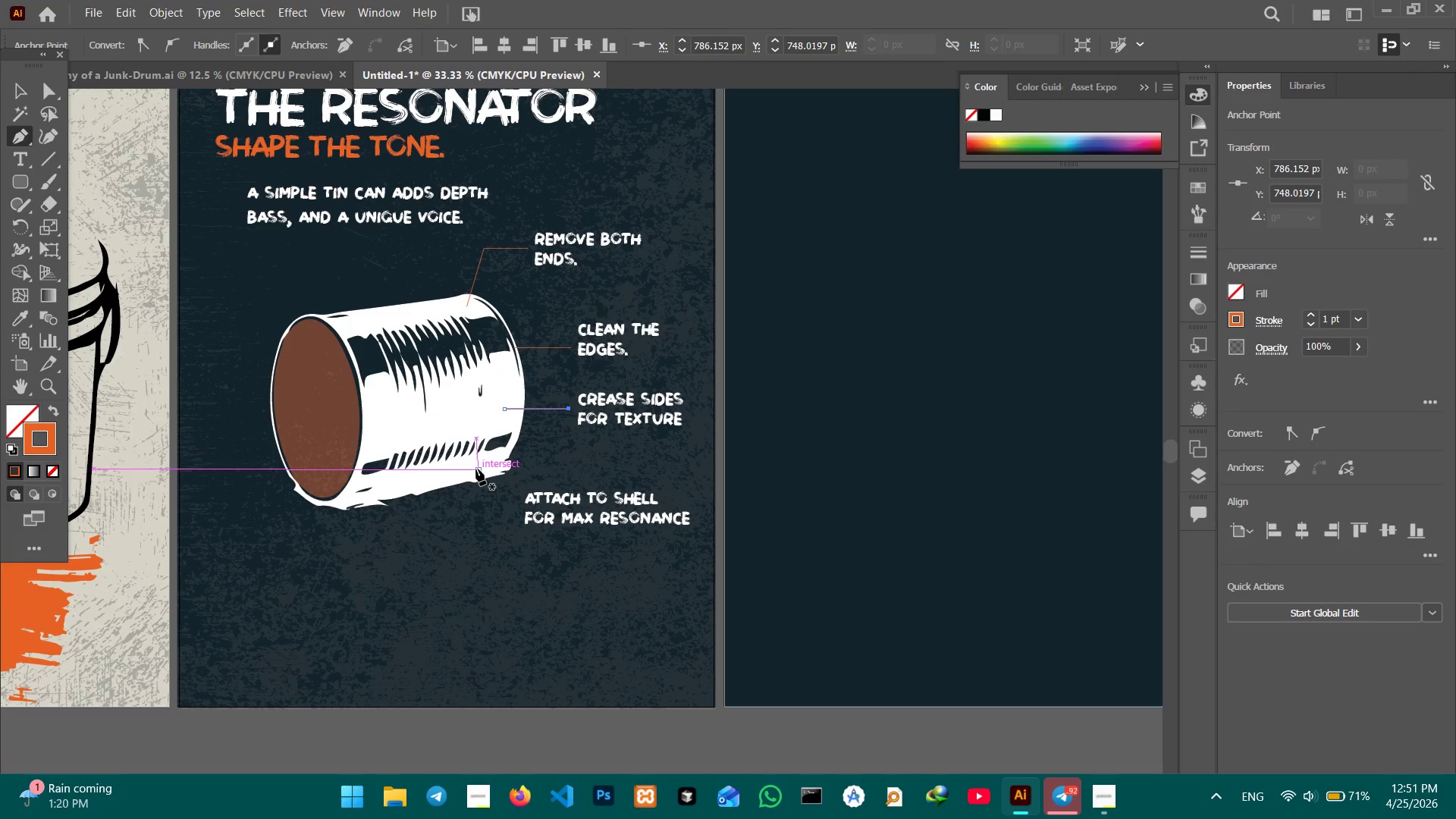 
left_click([476, 468])
 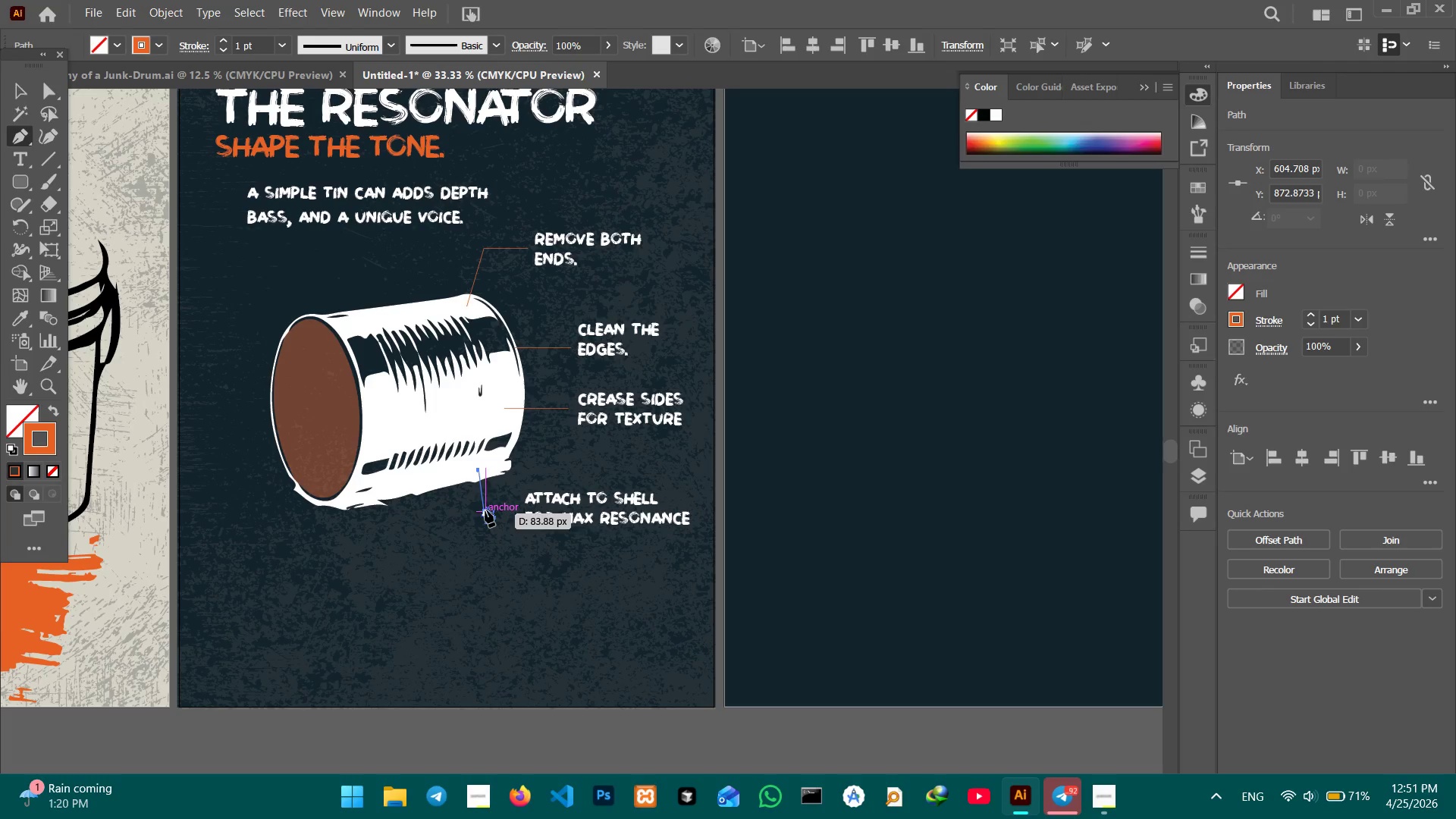 
hold_key(key=ShiftLeft, duration=1.25)
left_click([488, 510])
 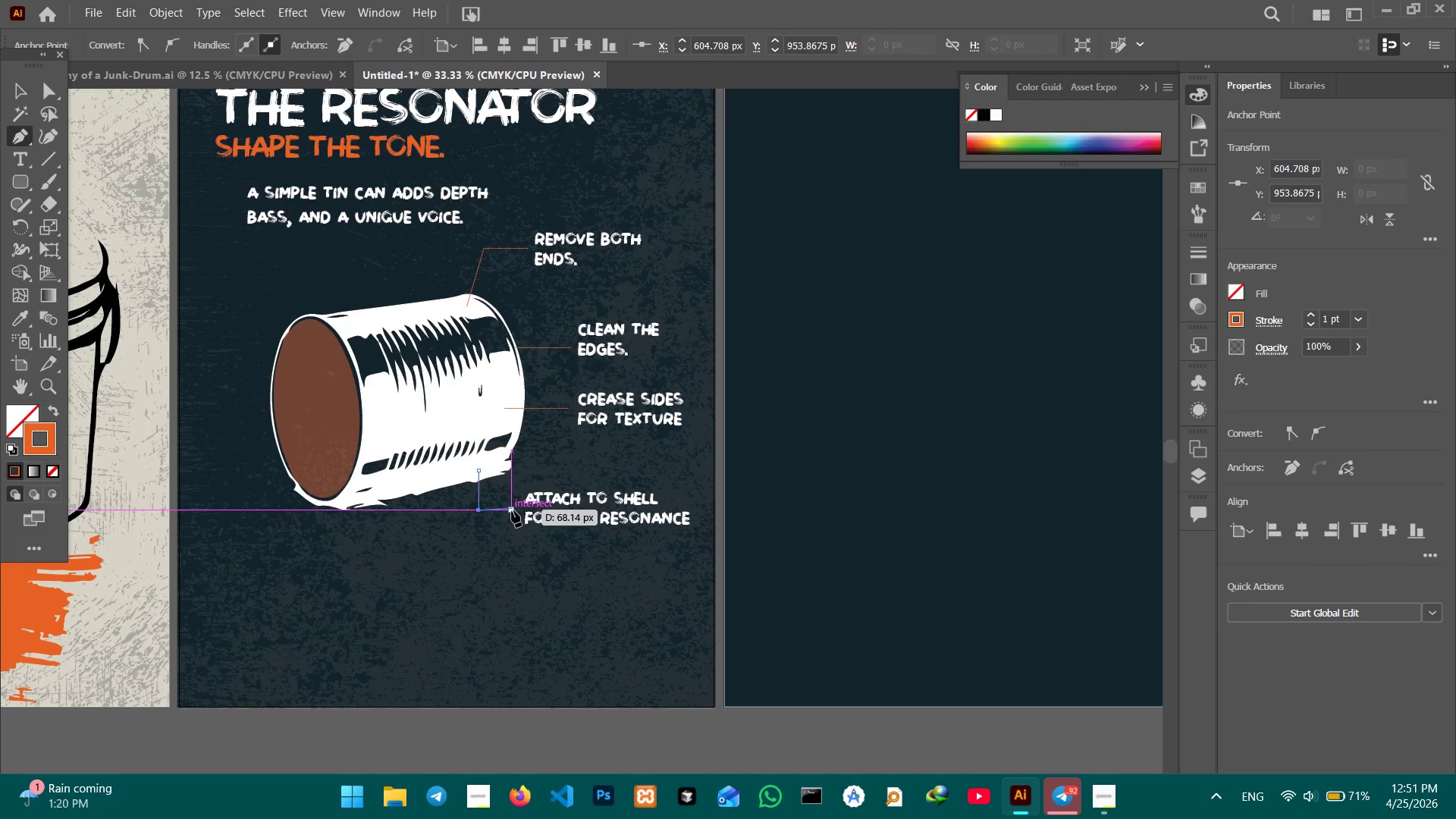 
hold_key(key=ShiftLeft, duration=0.95)
left_click([513, 512])
 